 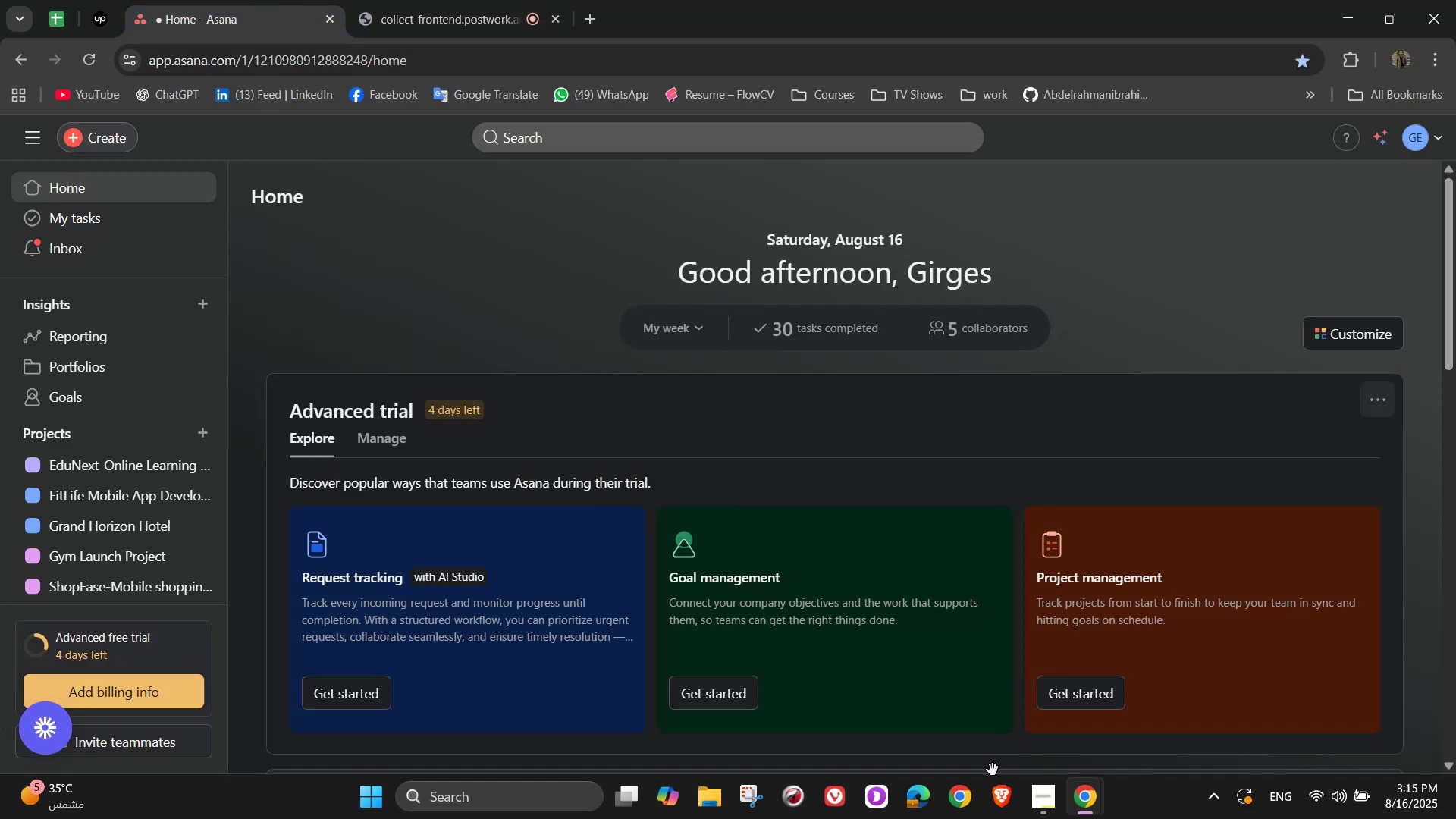 
left_click([121, 126])
 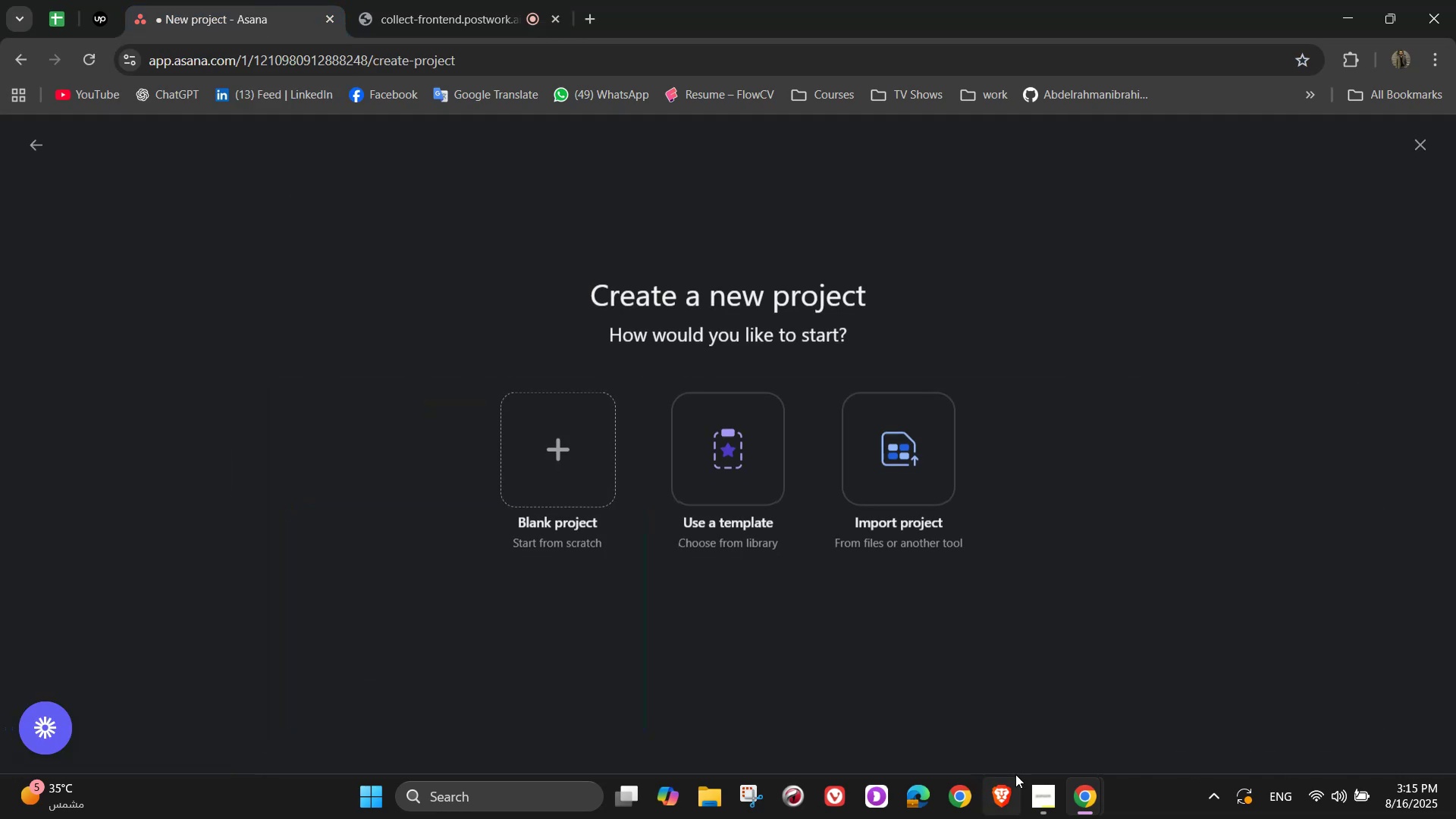 
left_click([587, 485])
 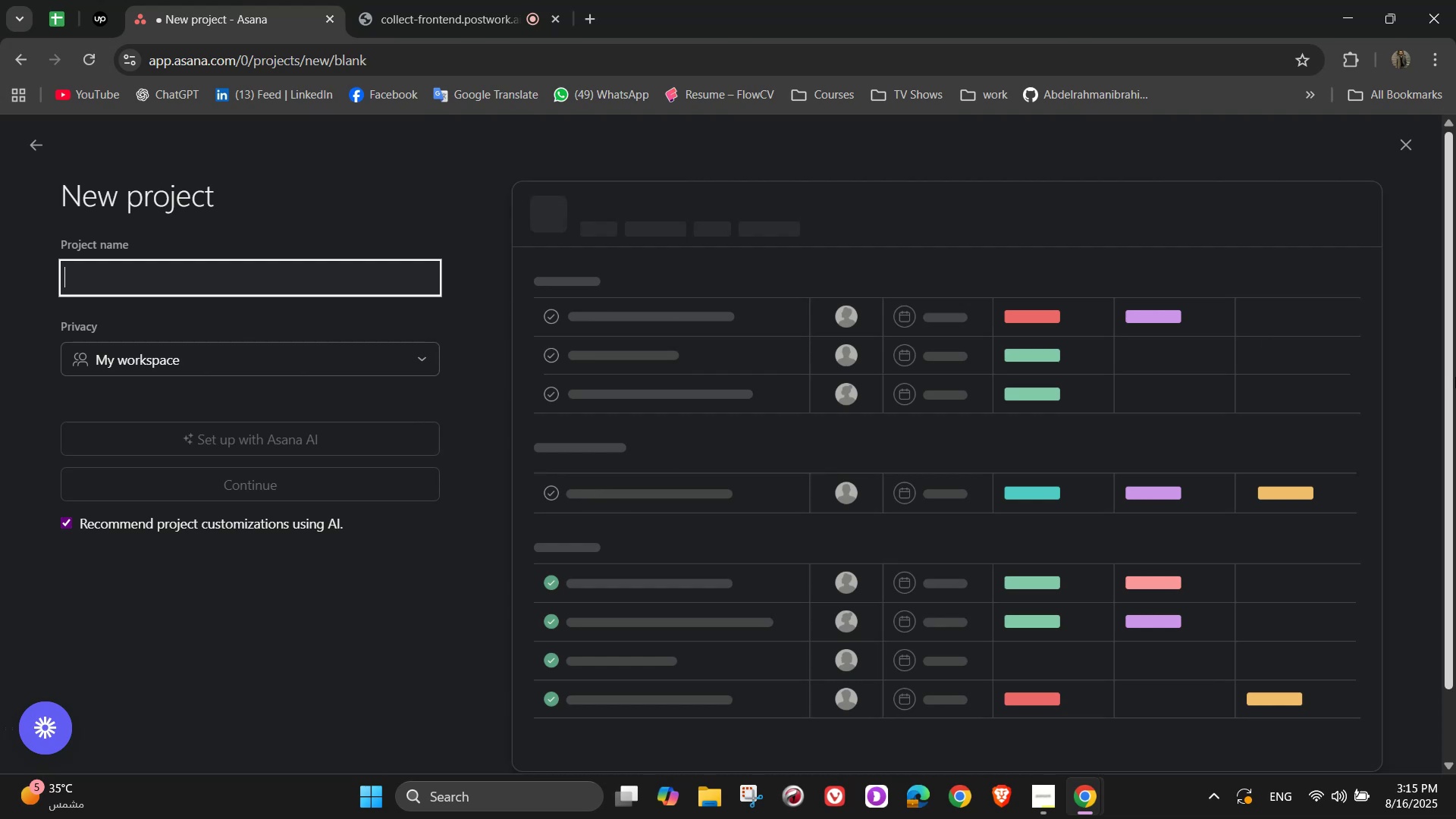 
type(V)
key(Backspace)
type(CityVin)
key(Backspace)
type(be - N)
key(Backspace)
type(Music & FOO)
key(Backspace)
key(Backspace)
type(OOd)
key(Backspace)
key(Backspace)
key(Backspace)
type(od)
key(Backspace)
type(od Fesr)
key(Backspace)
type(tival)
 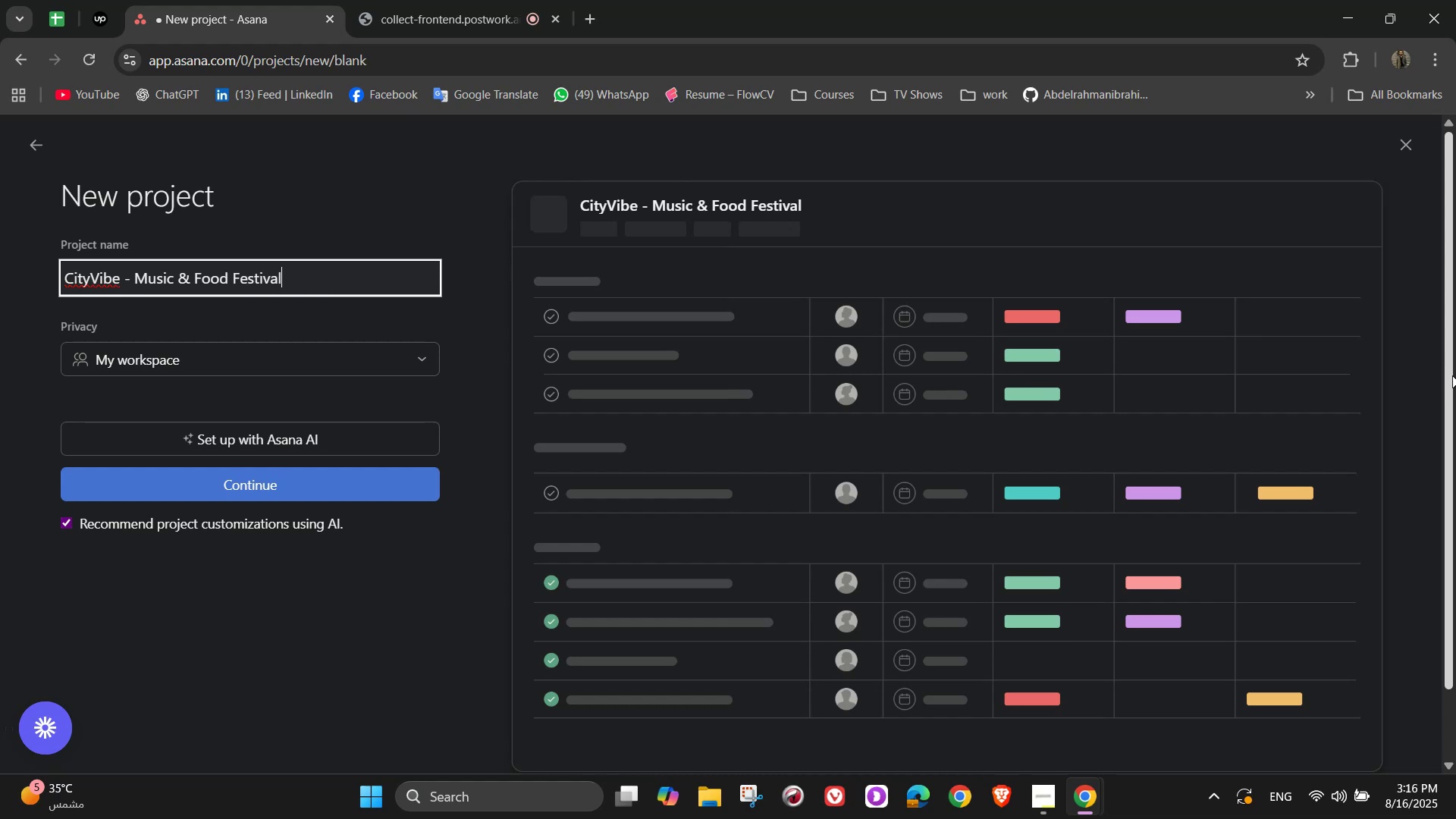 
wait(7.76)
 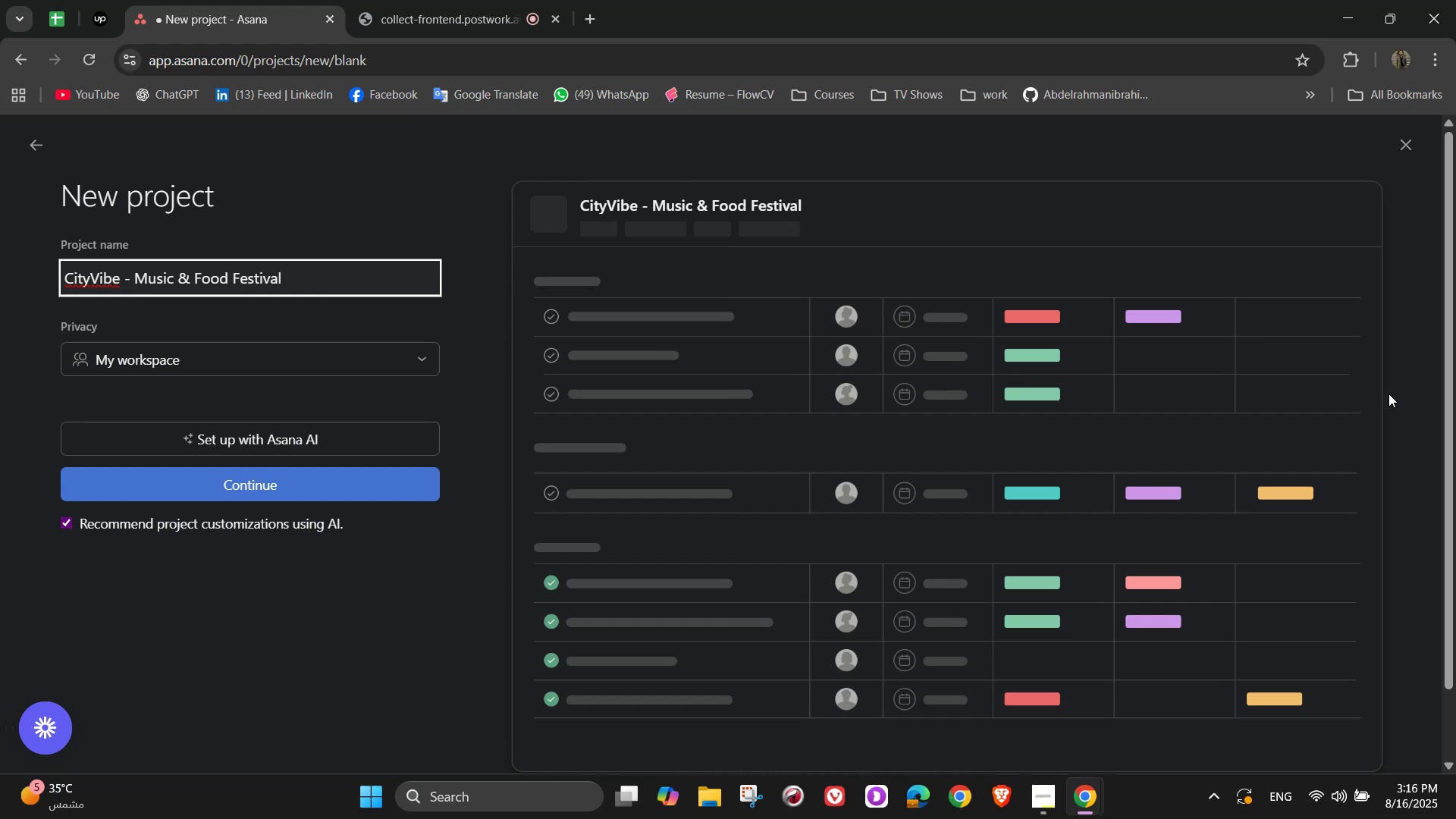 
left_click([366, 479])
 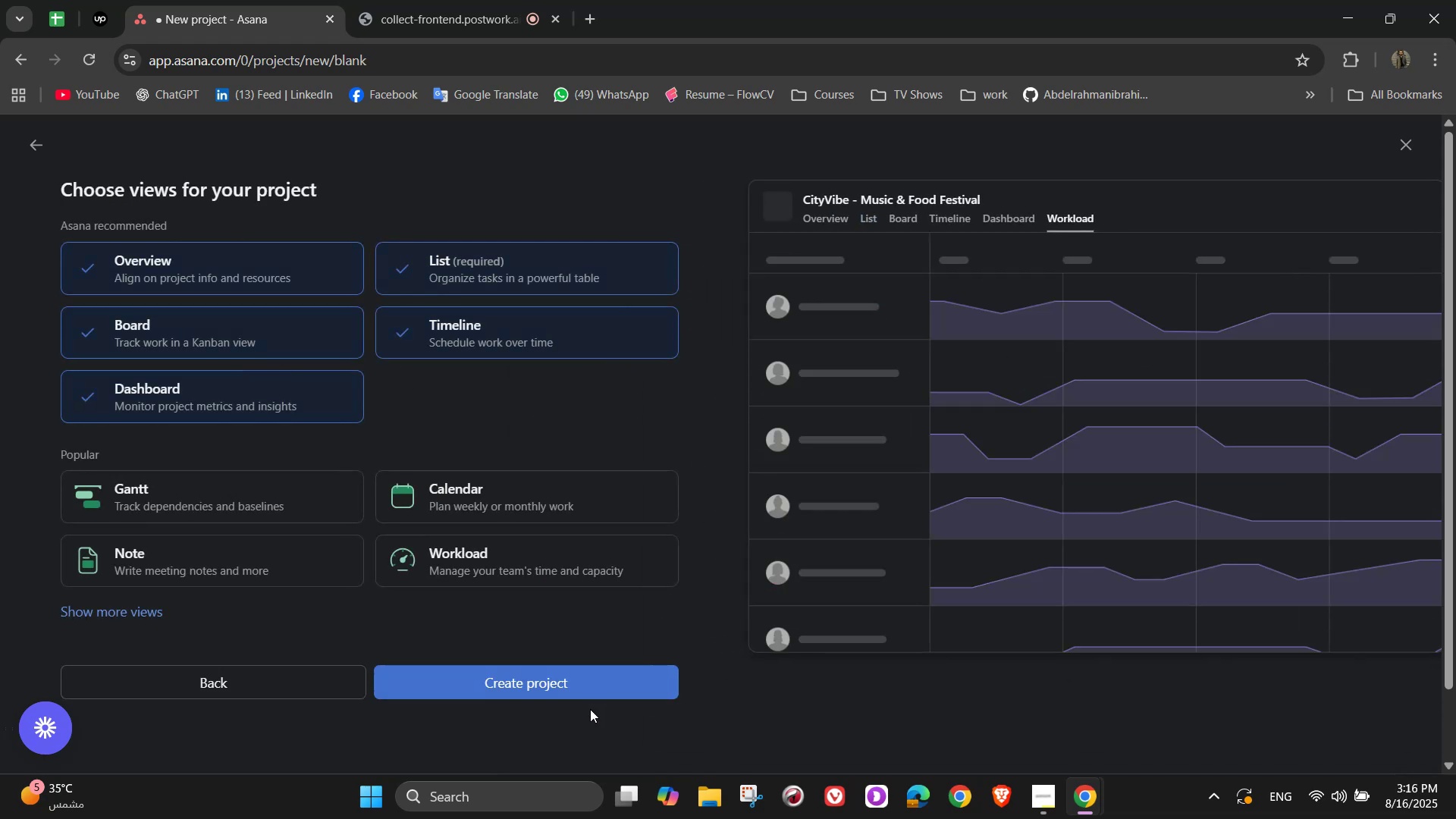 
left_click([579, 683])
 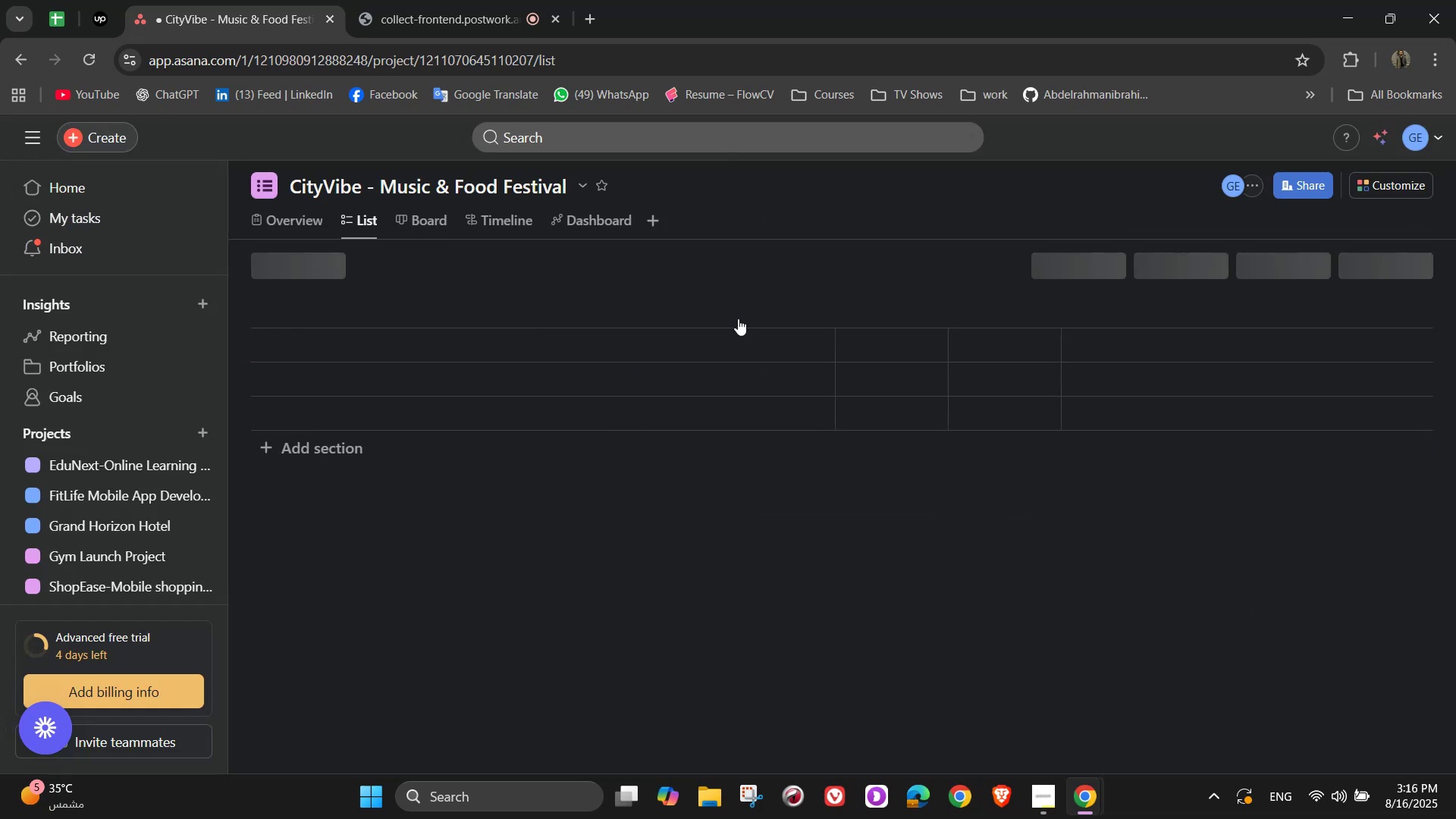 
left_click([330, 457])
 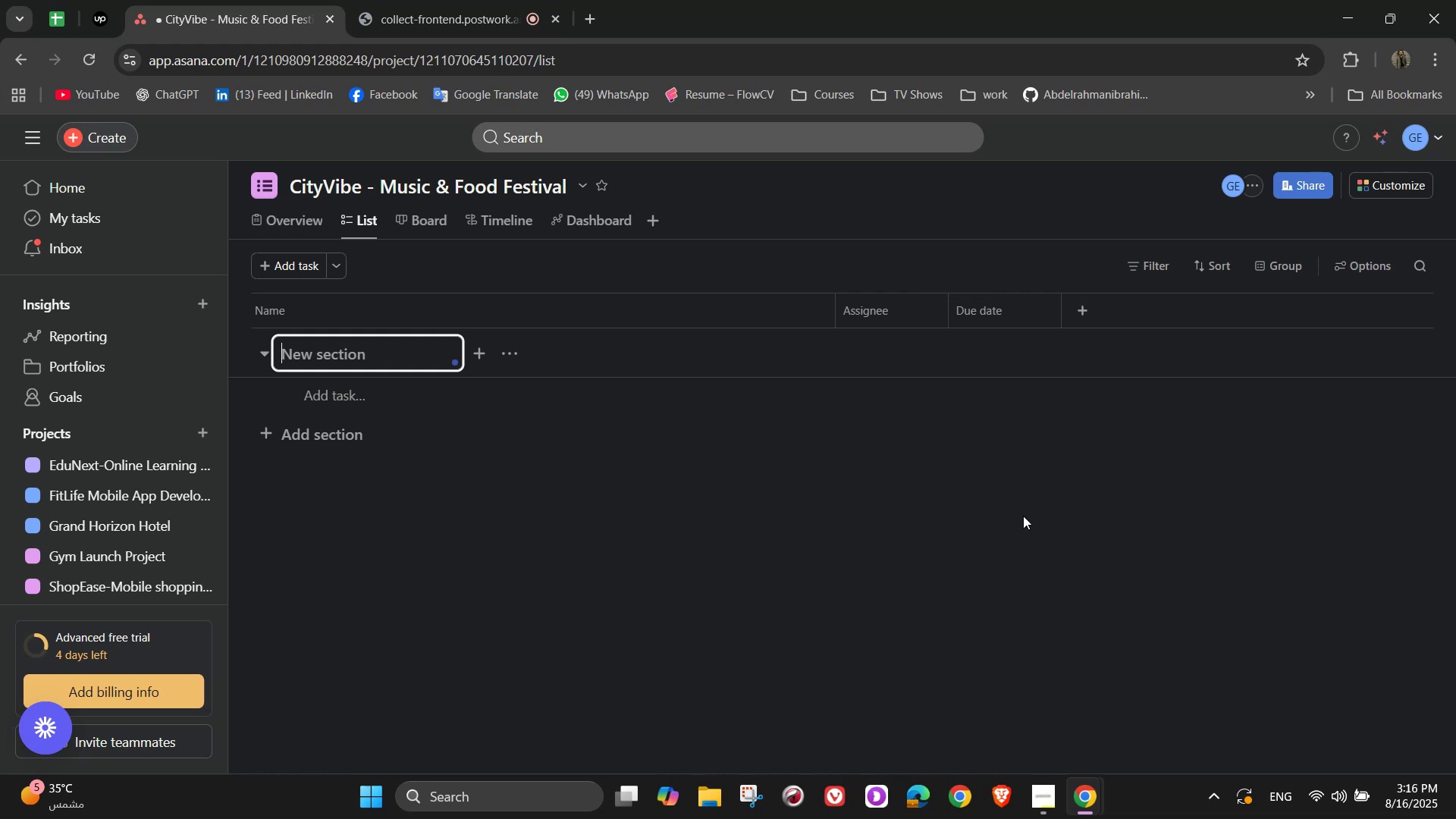 
wait(13.61)
 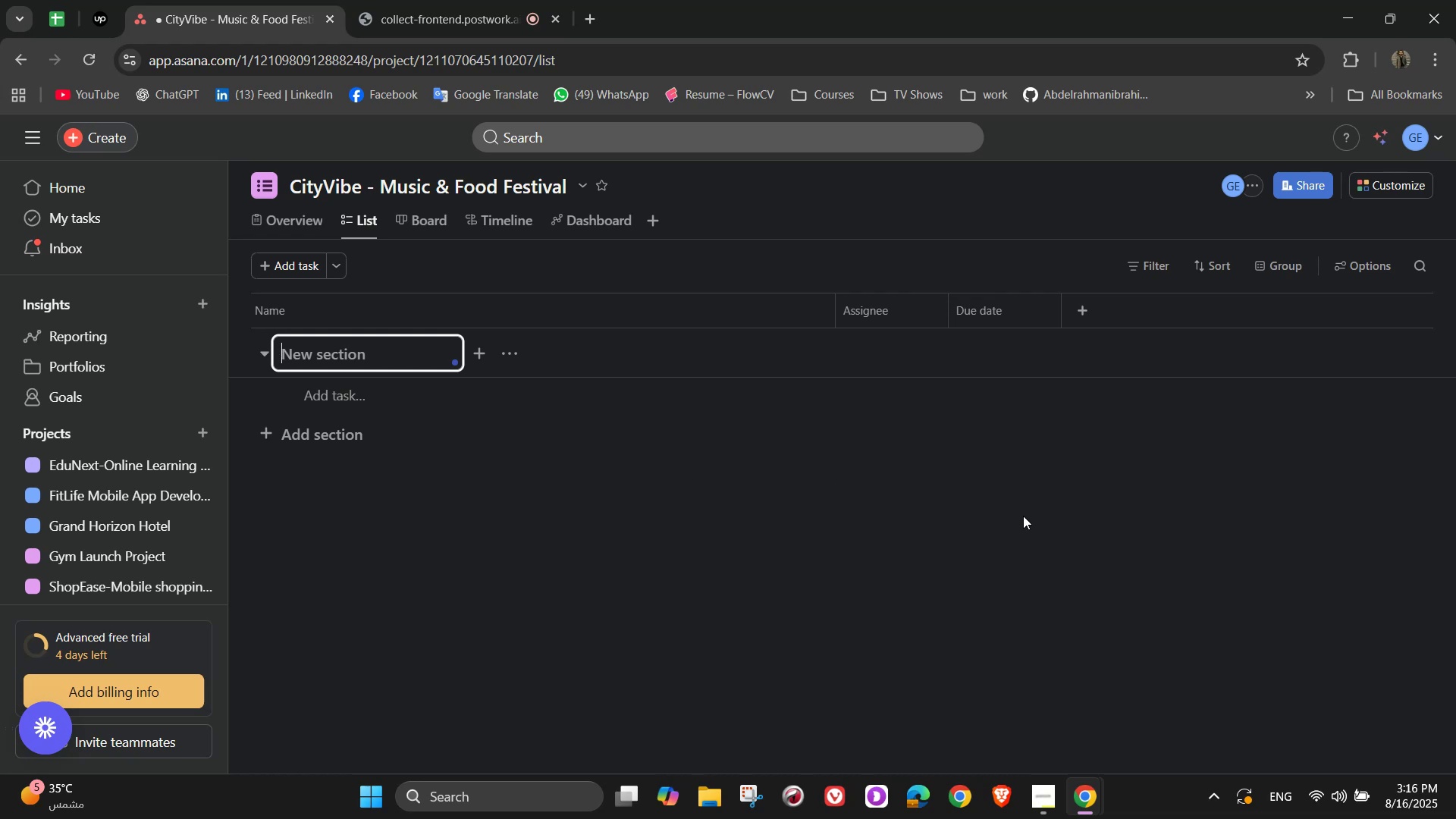 
type(Event Planning)
 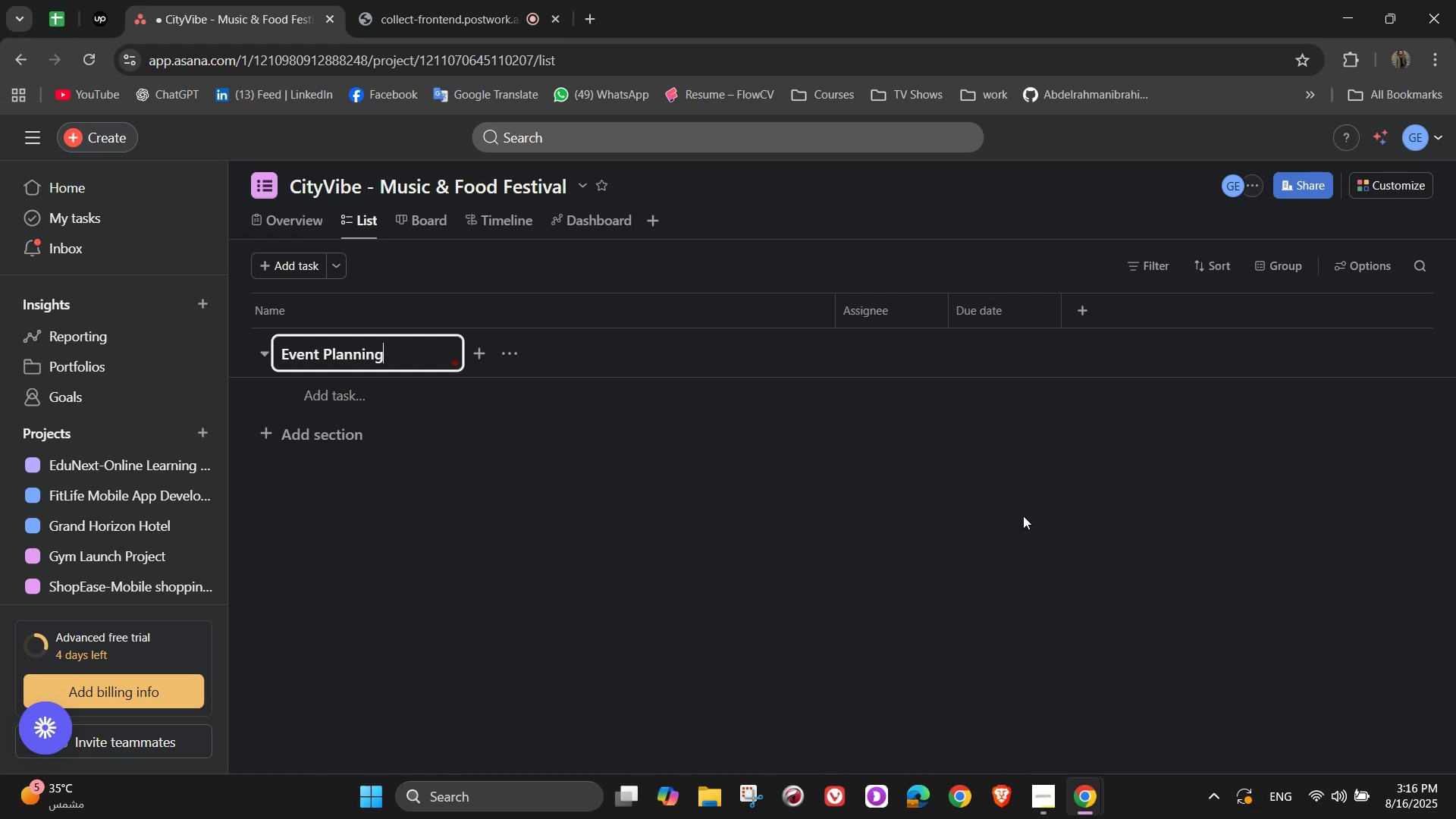 
left_click([320, 409])
 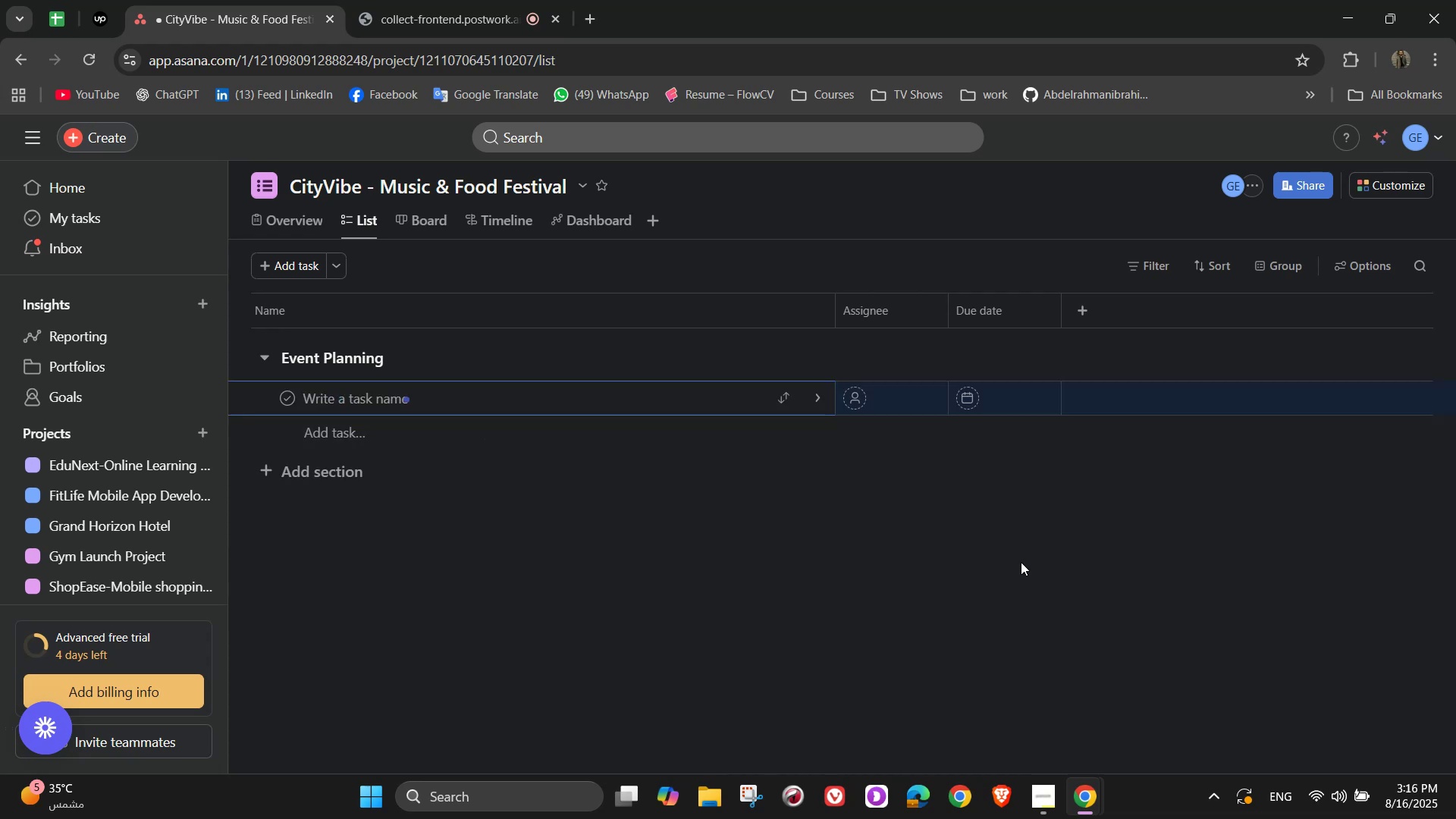 
type(Venu)
key(Backspace)
type(ue )
 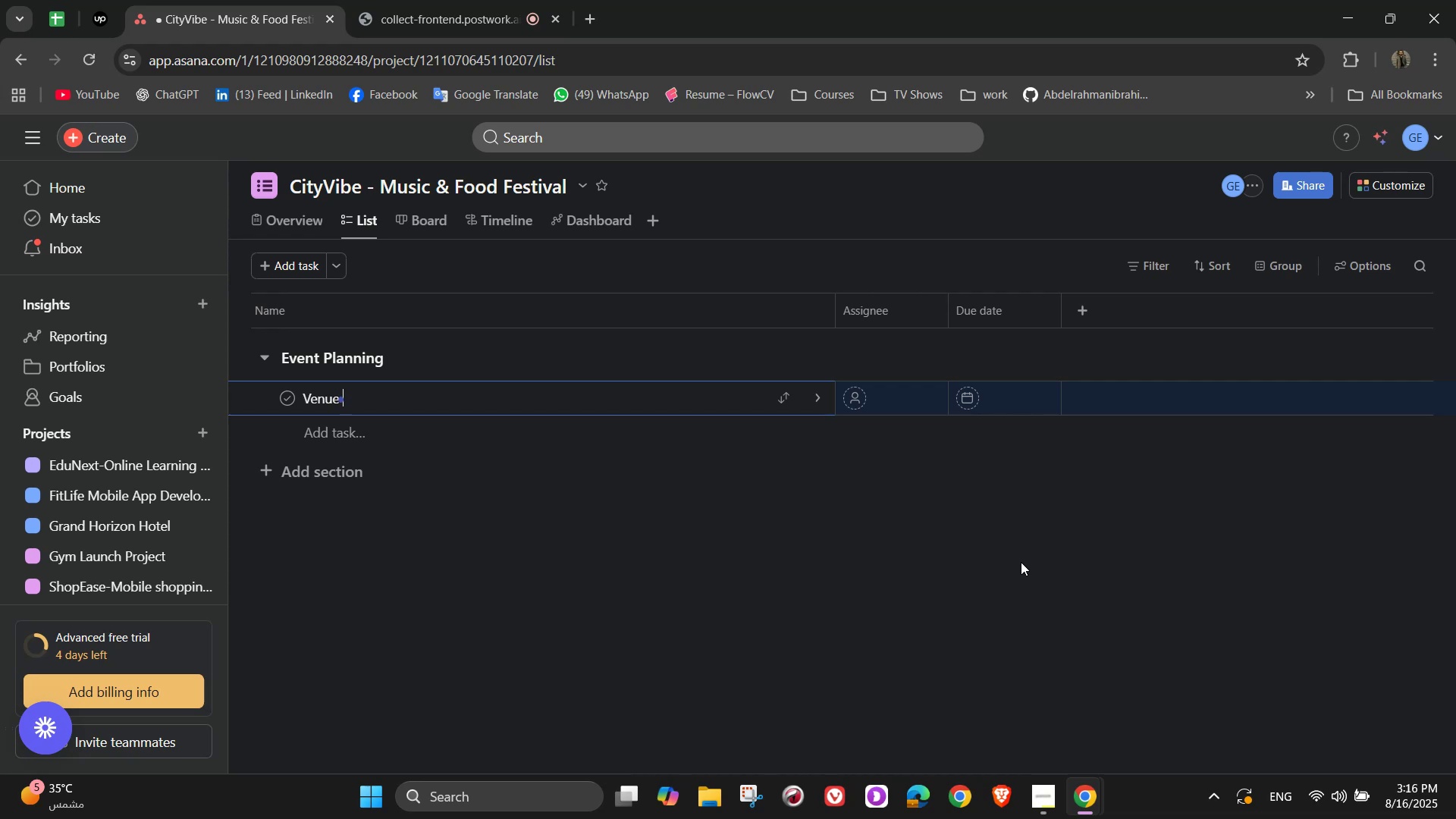 
wait(10.66)
 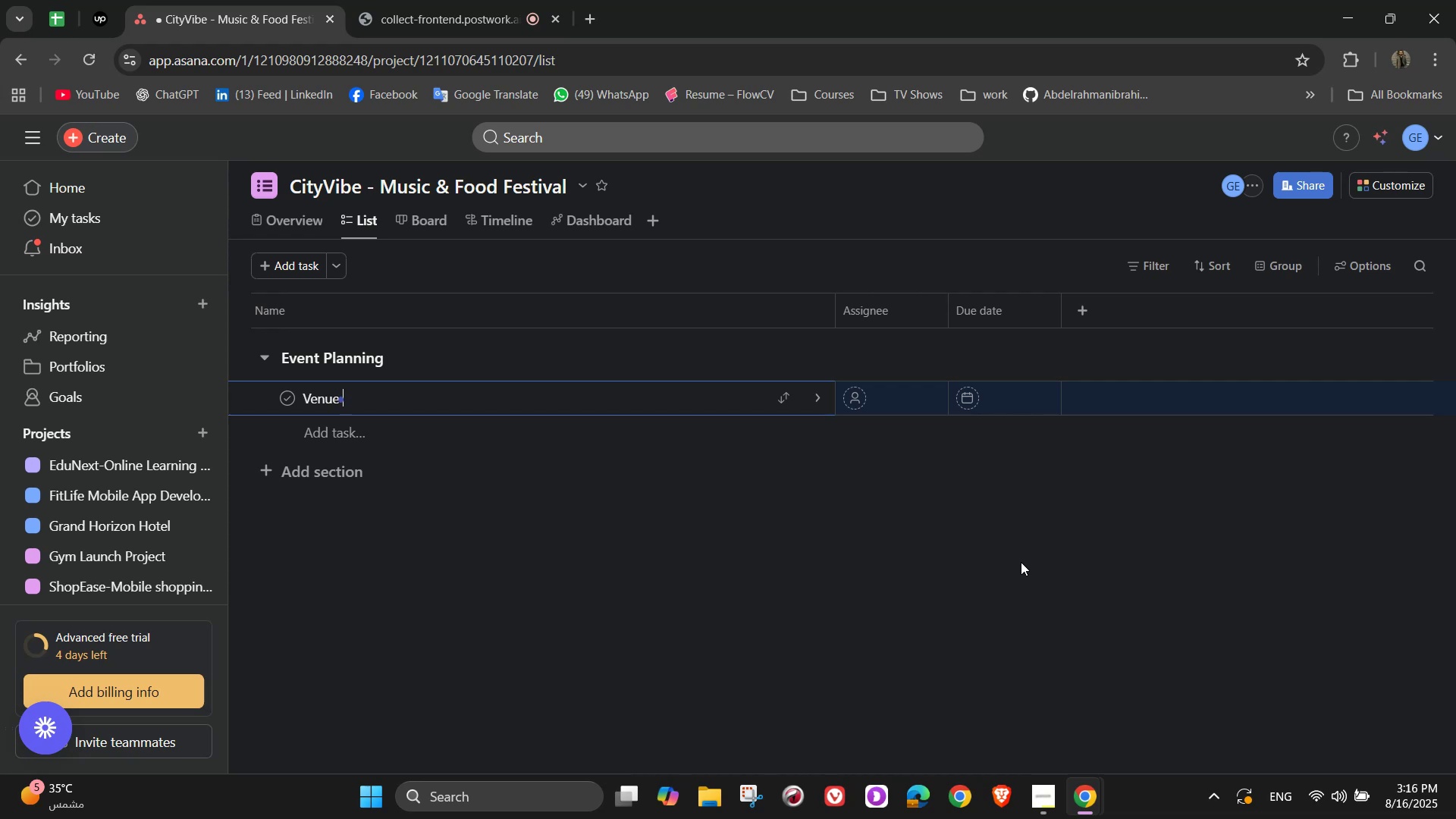 
type(Selection)
 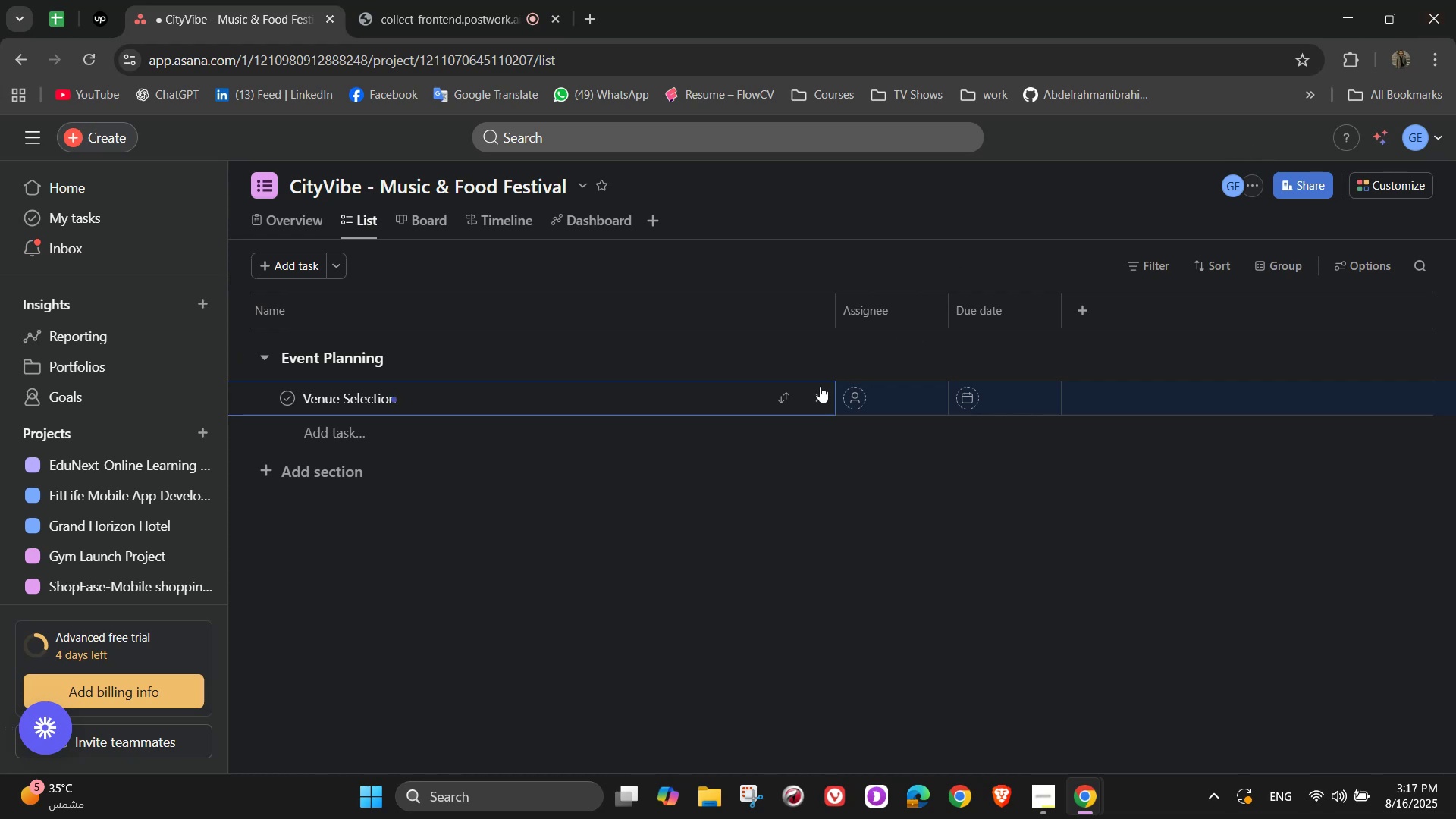 
wait(6.61)
 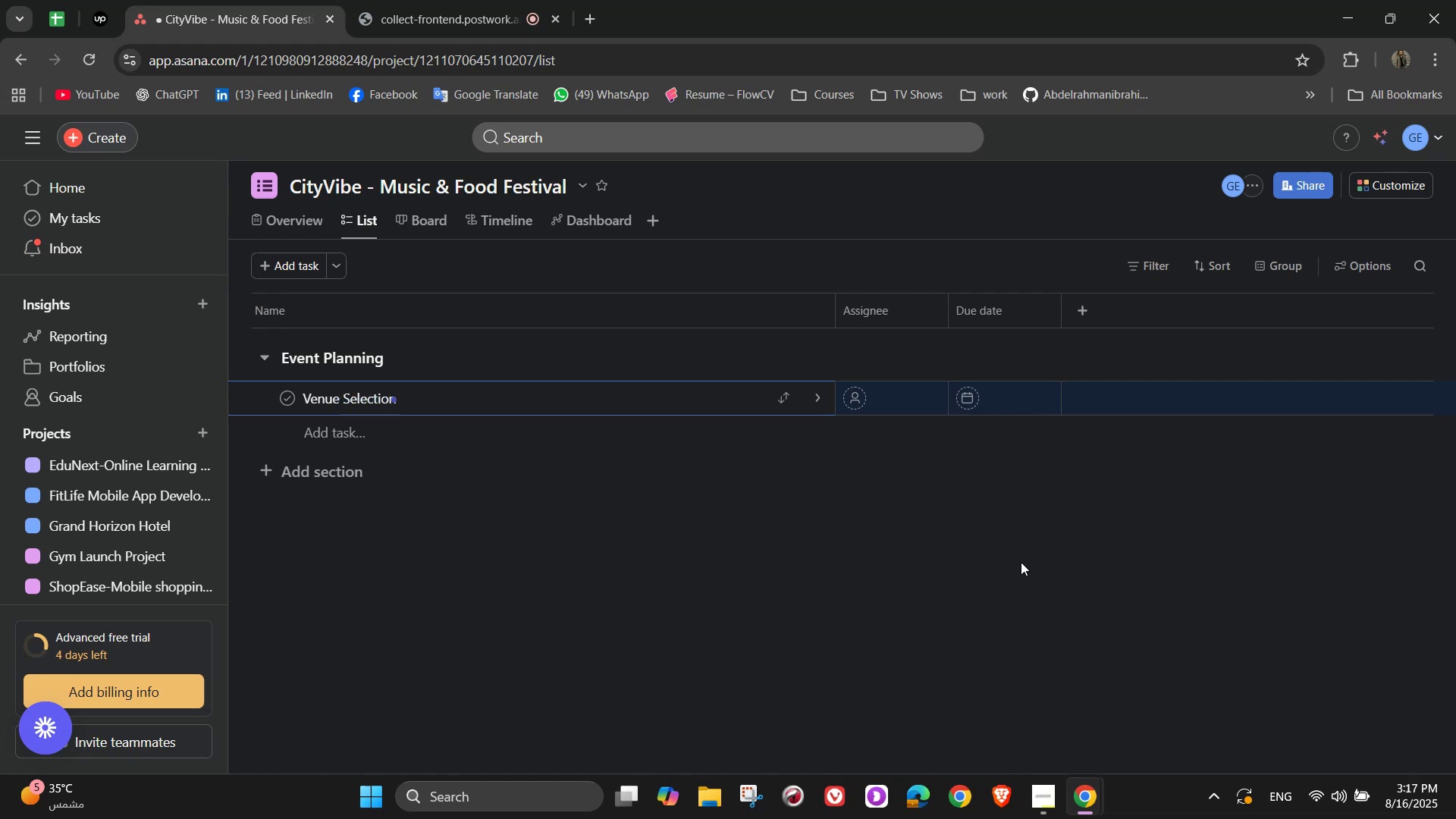 
left_click([974, 294])
 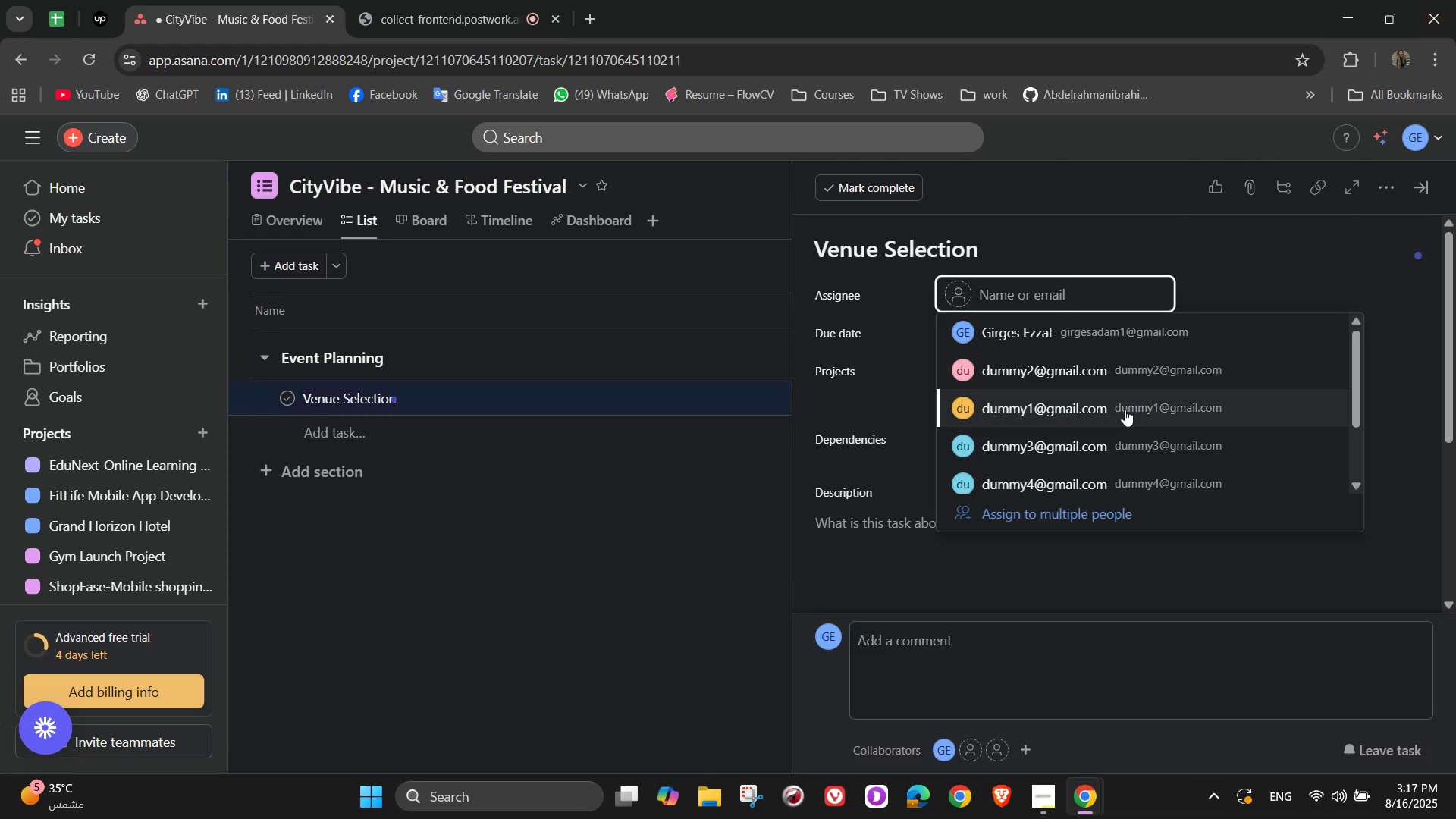 
left_click([1115, 370])
 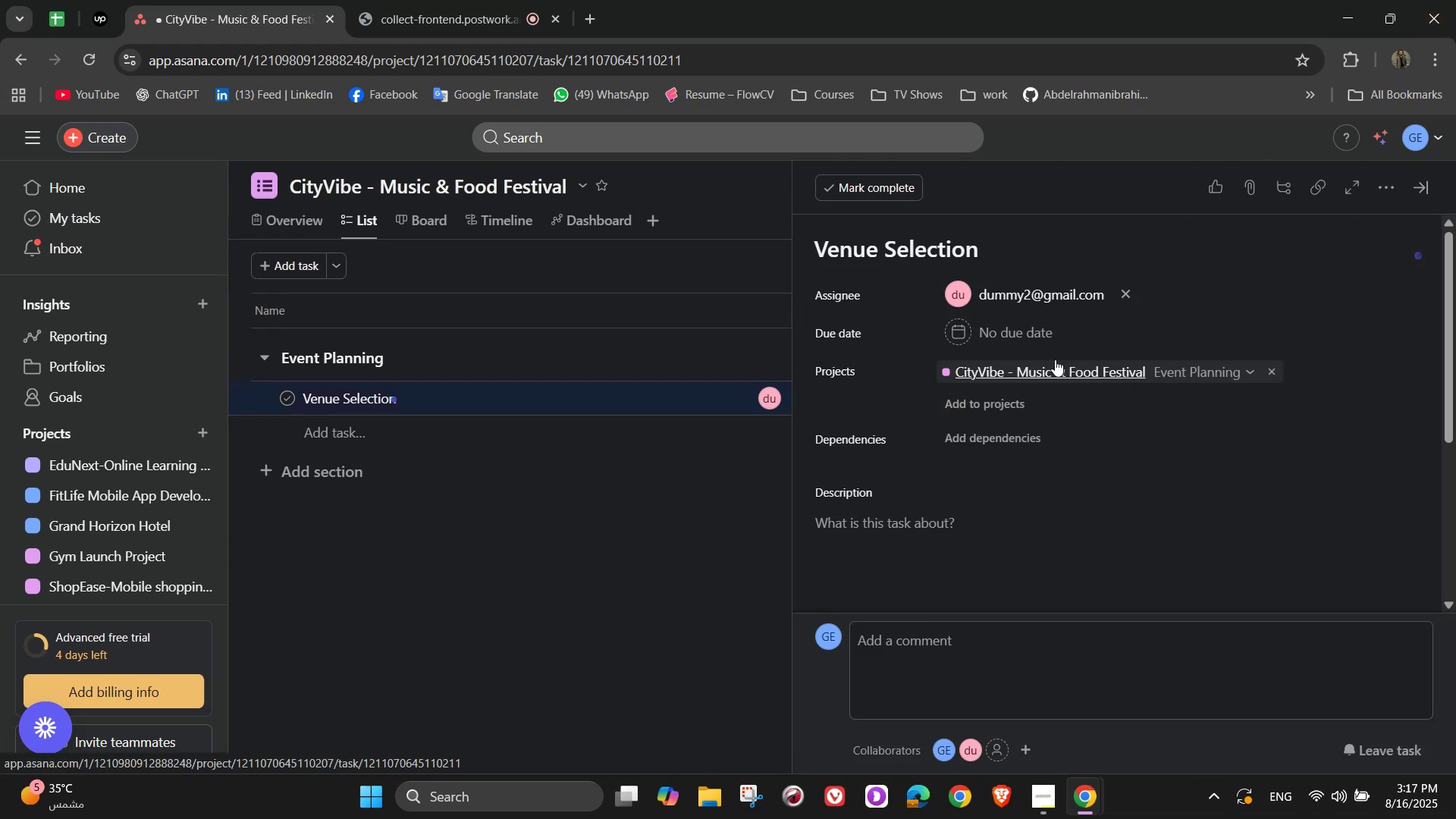 
left_click([1020, 335])
 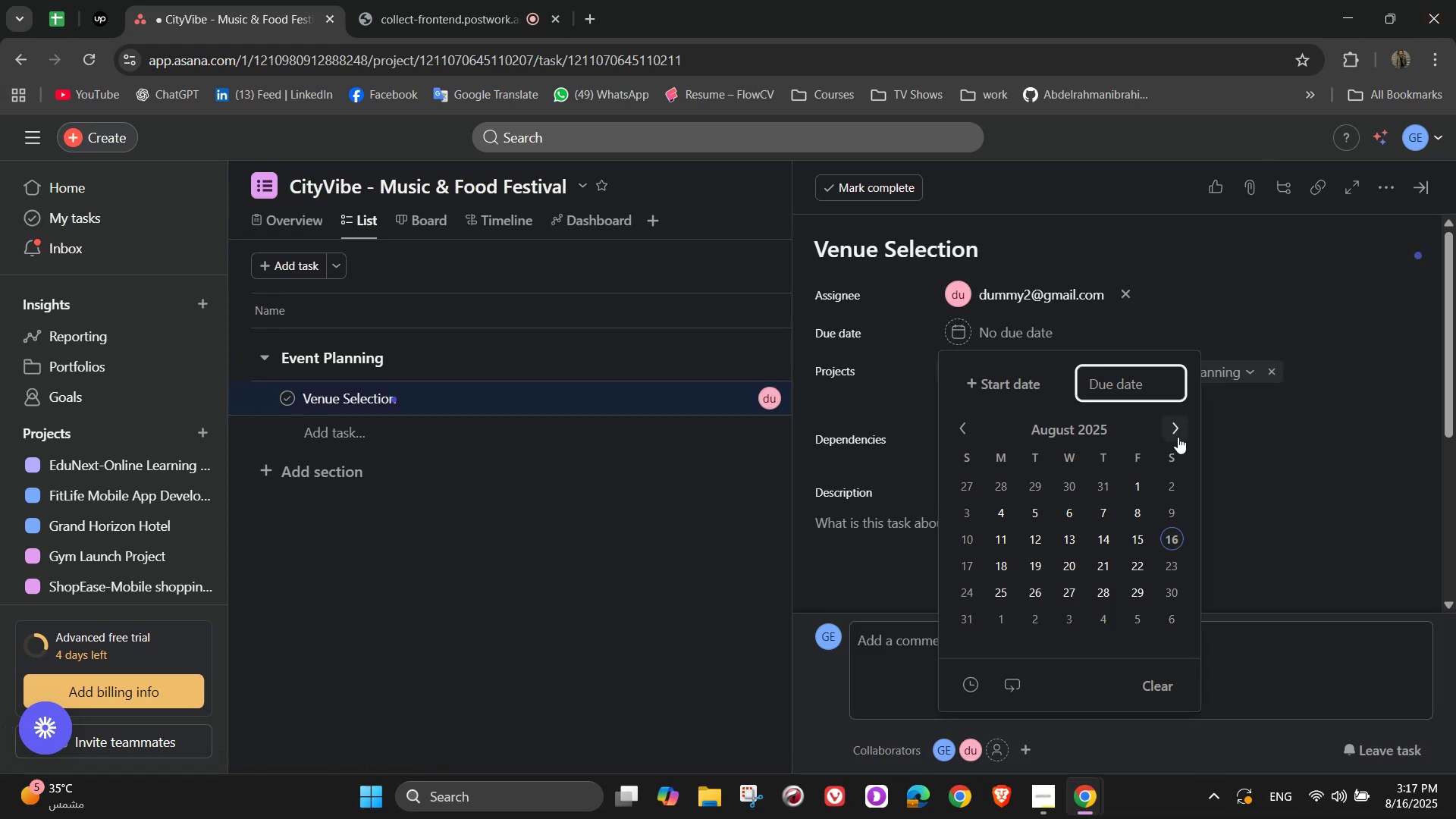 
left_click([1179, 437])
 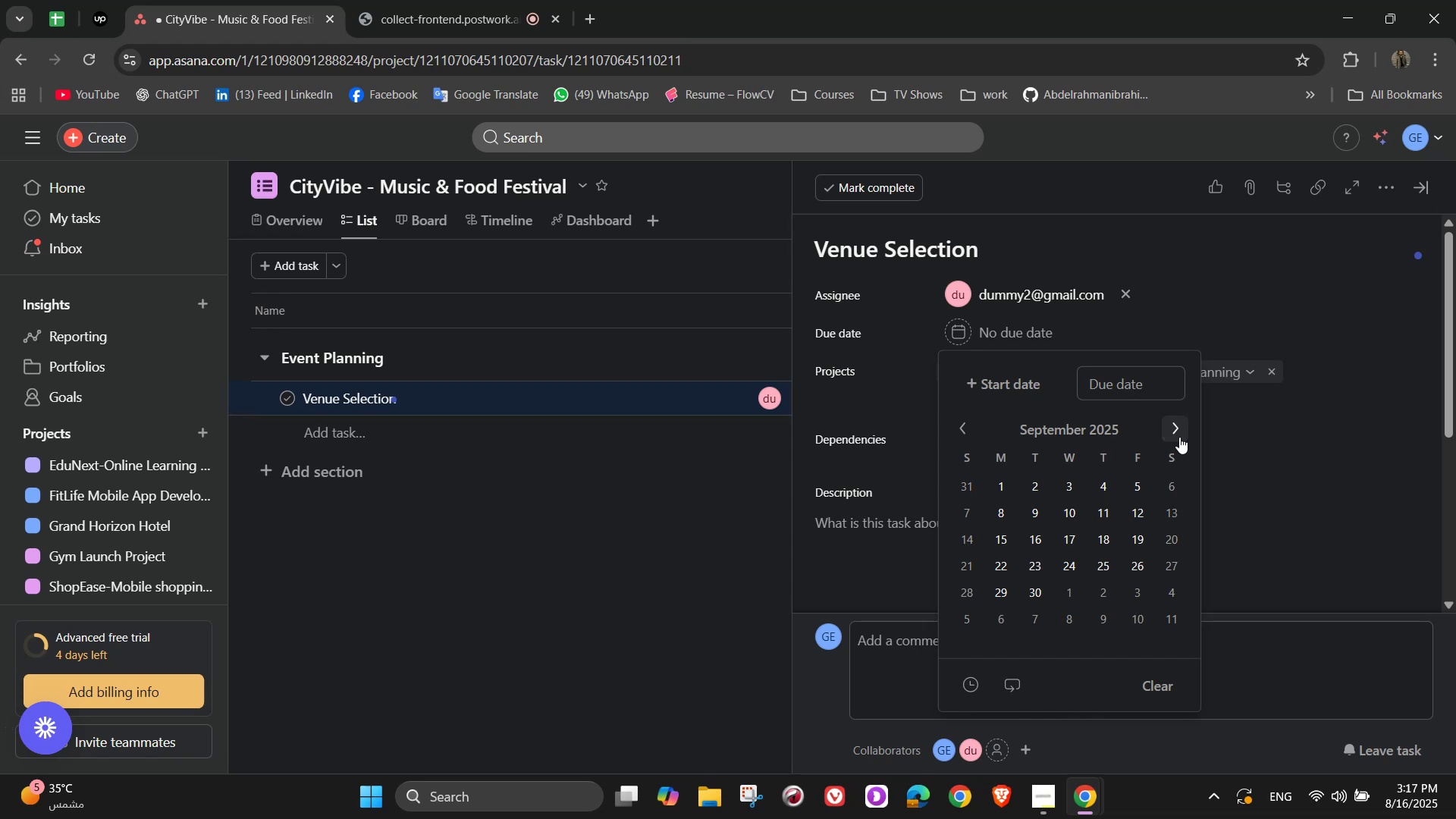 
wait(8.49)
 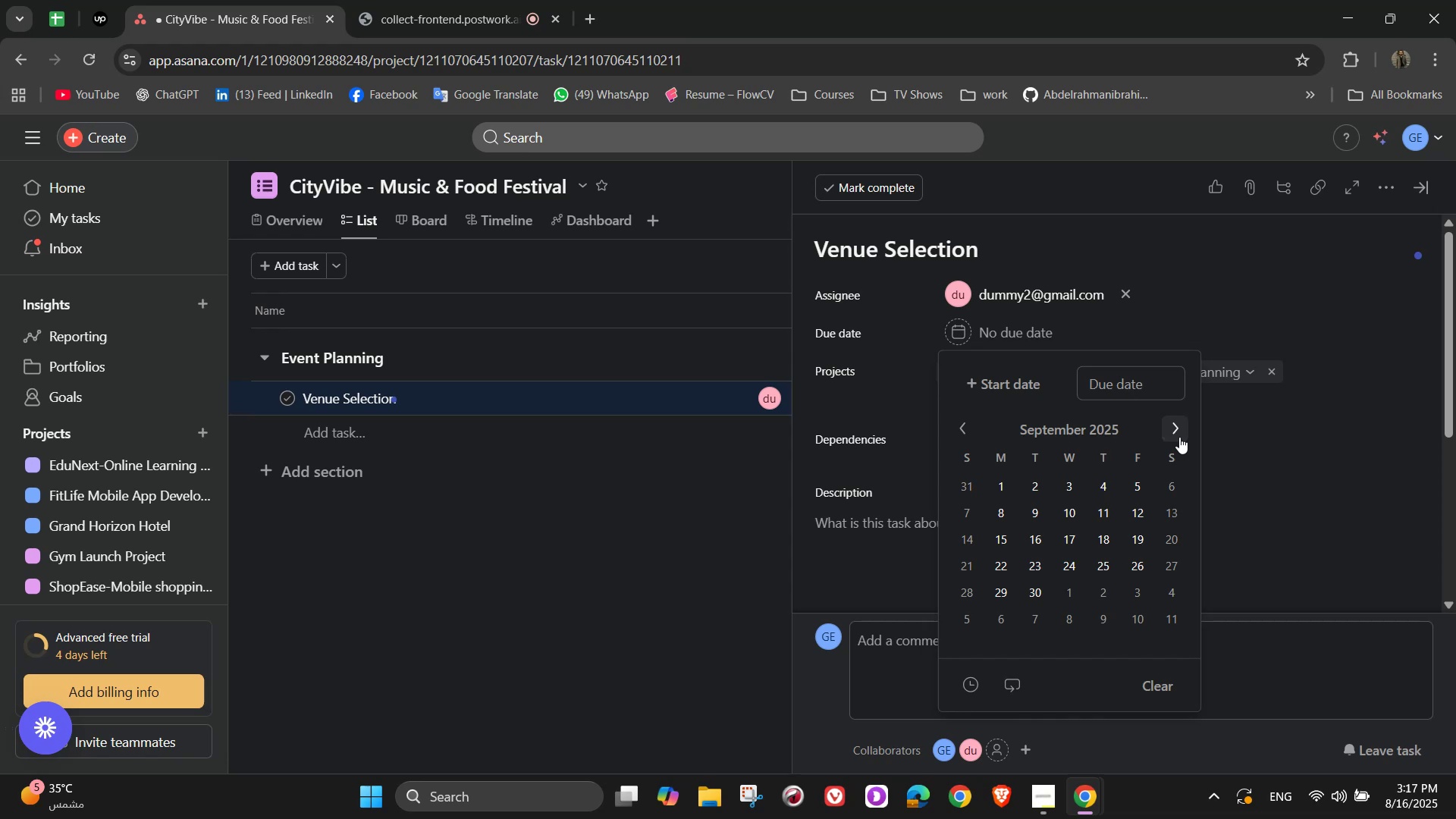 
double_click([1247, 413])
 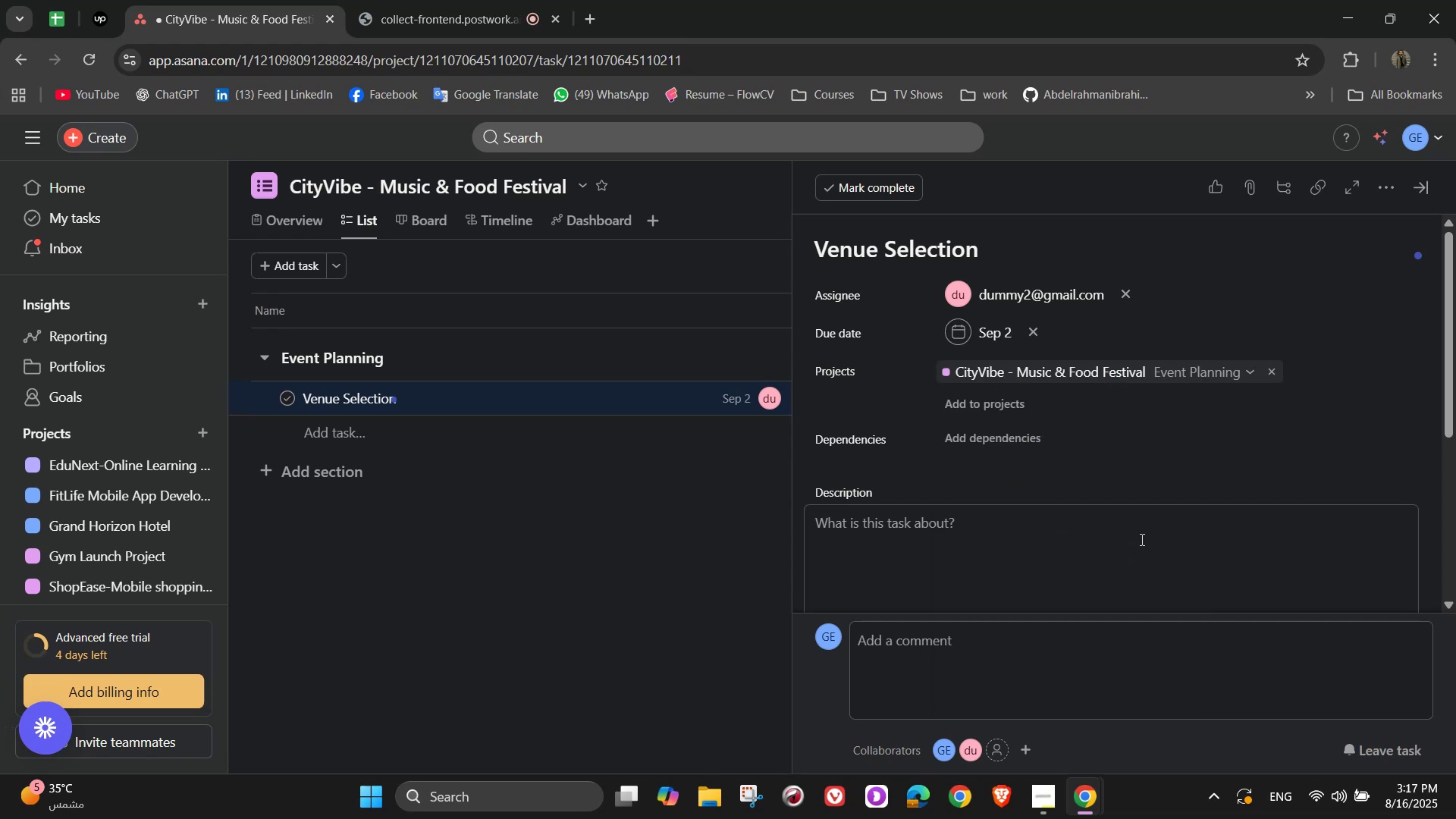 
left_click([1141, 541])
 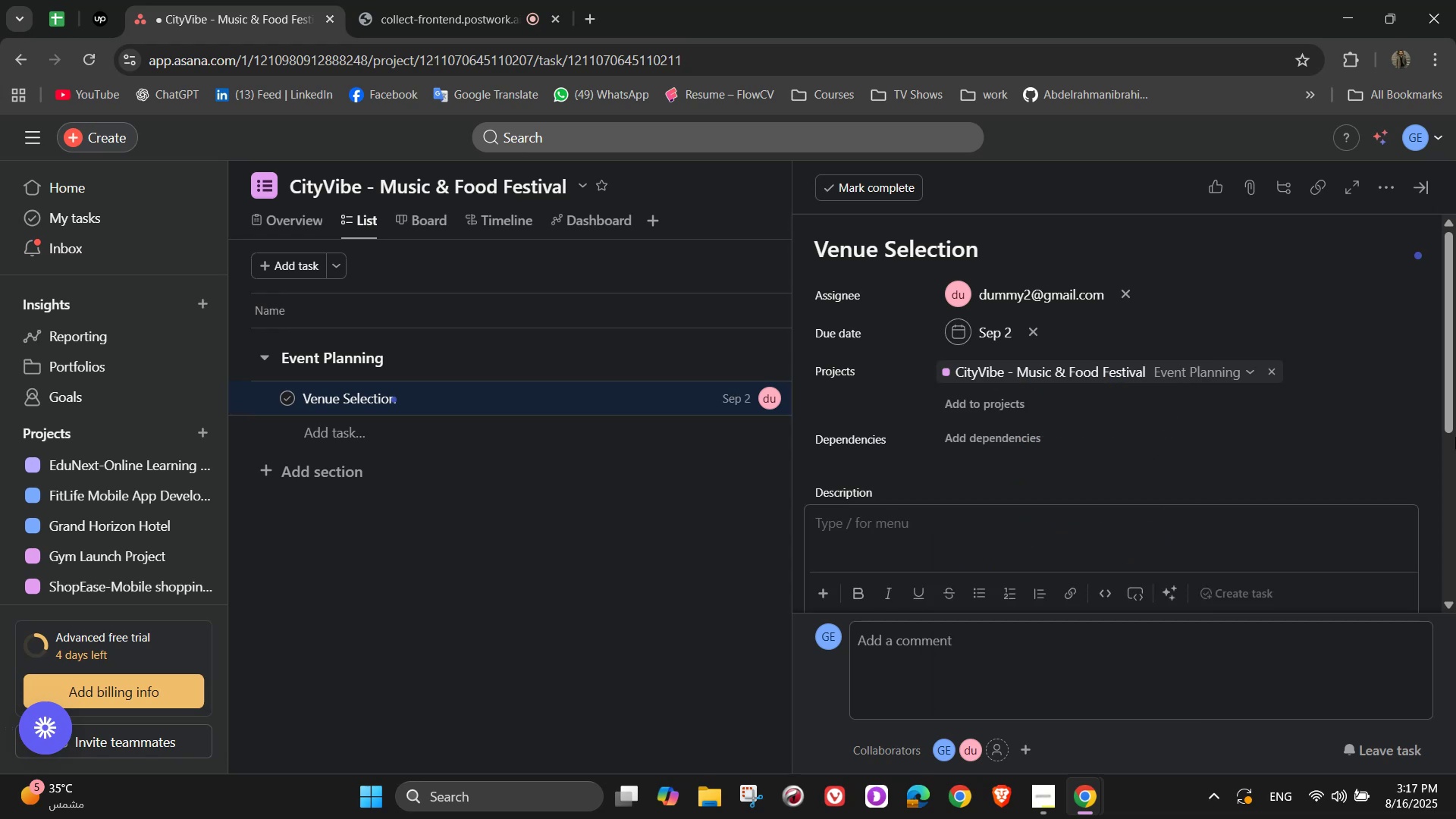 
hold_key(key=ShiftLeft, duration=1.53)
 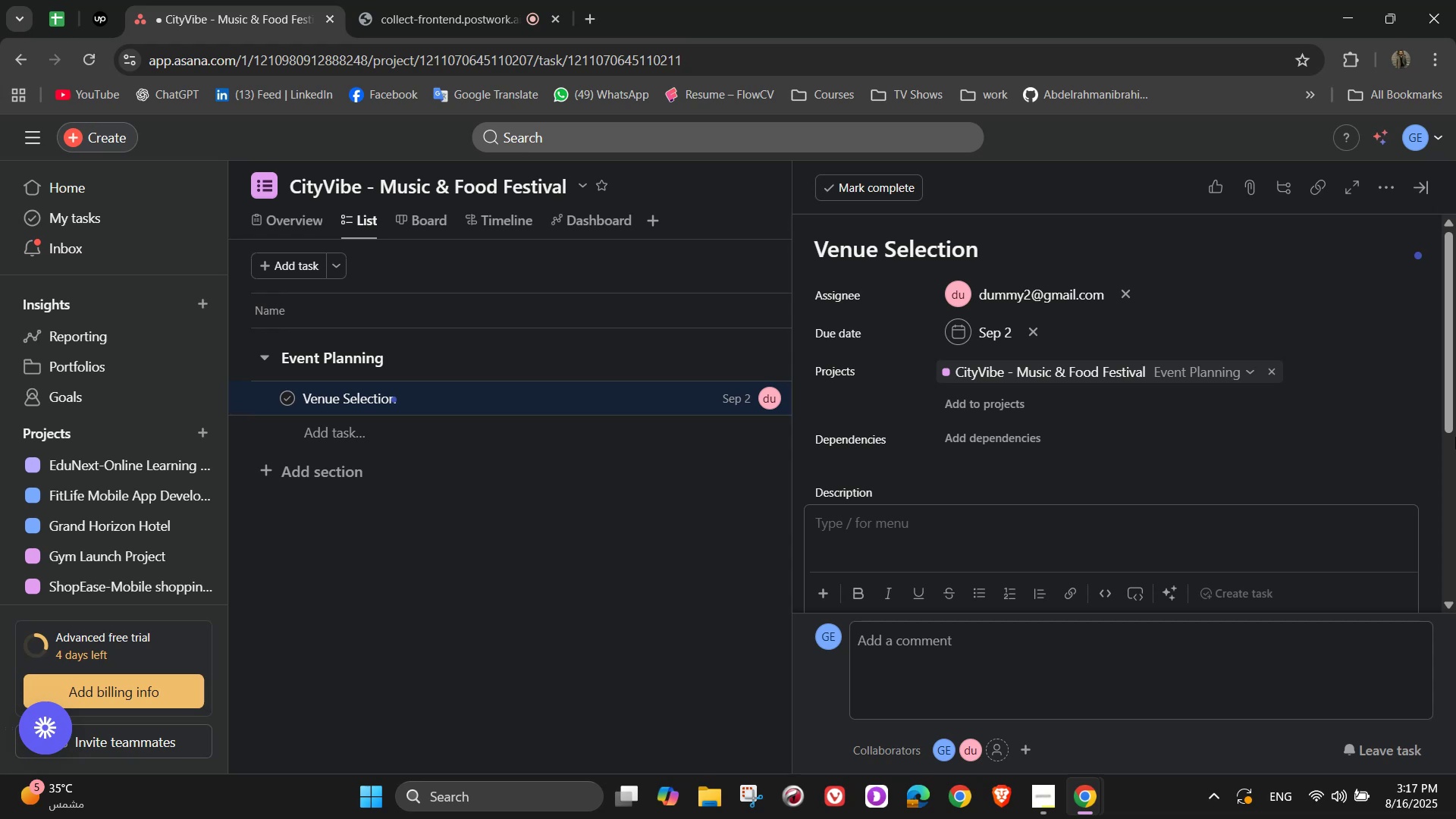 
type(Secue a x)
key(Backspace)
type(central location with capacity for 5000+ people)
 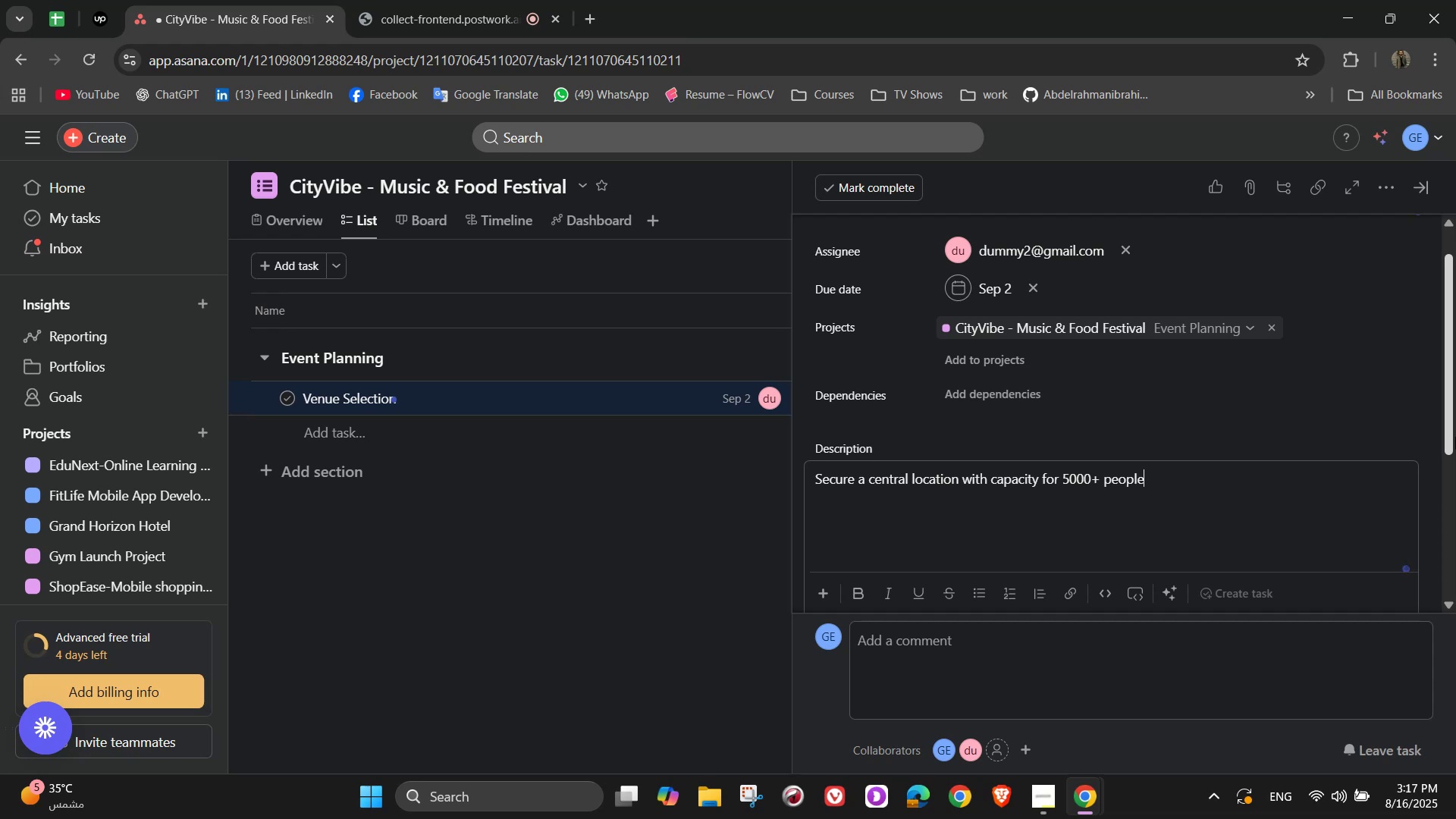 
scroll: coordinate [1172, 369], scroll_direction: down, amount: 3.0
 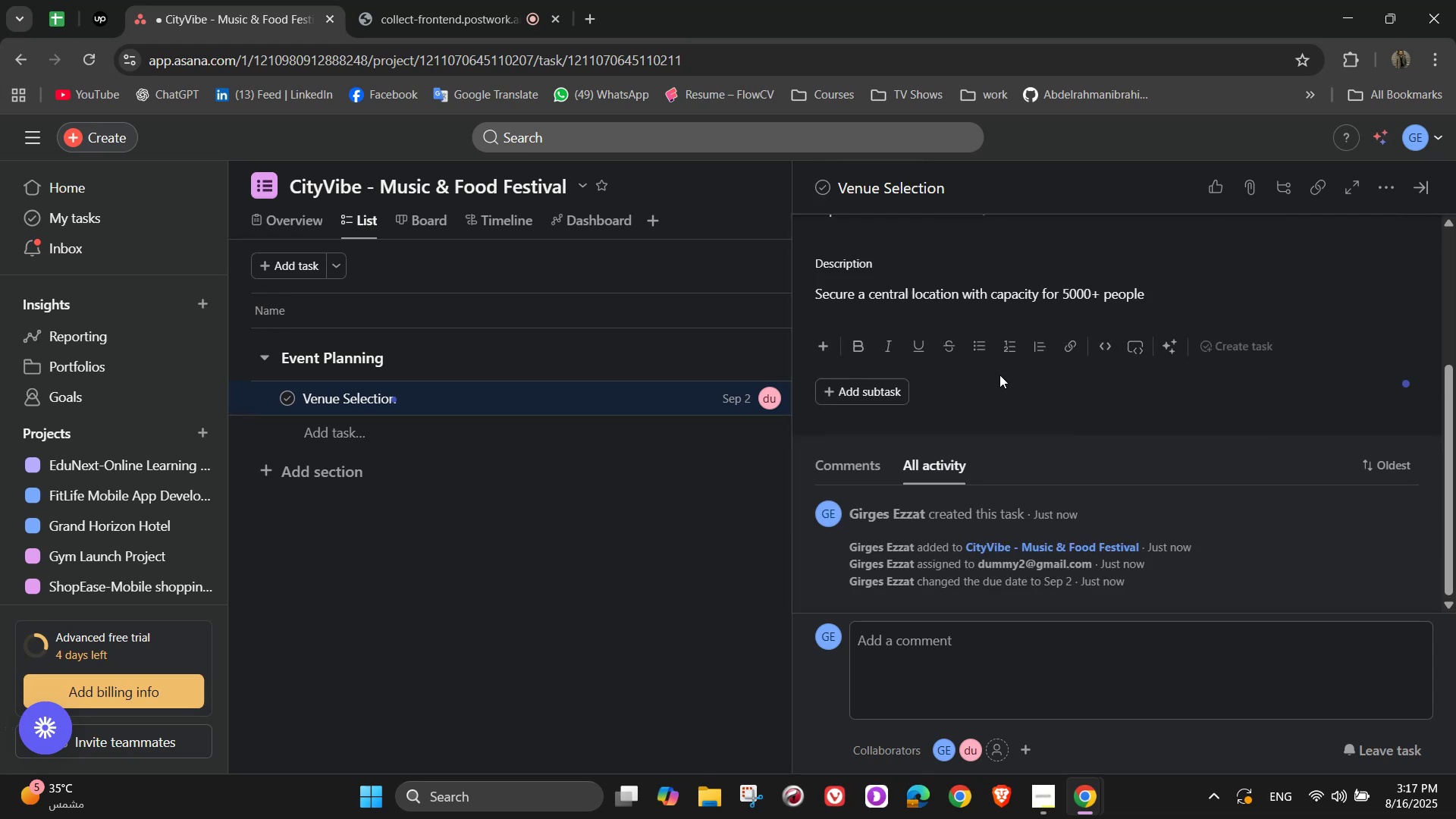 
double_click([893, 394])
 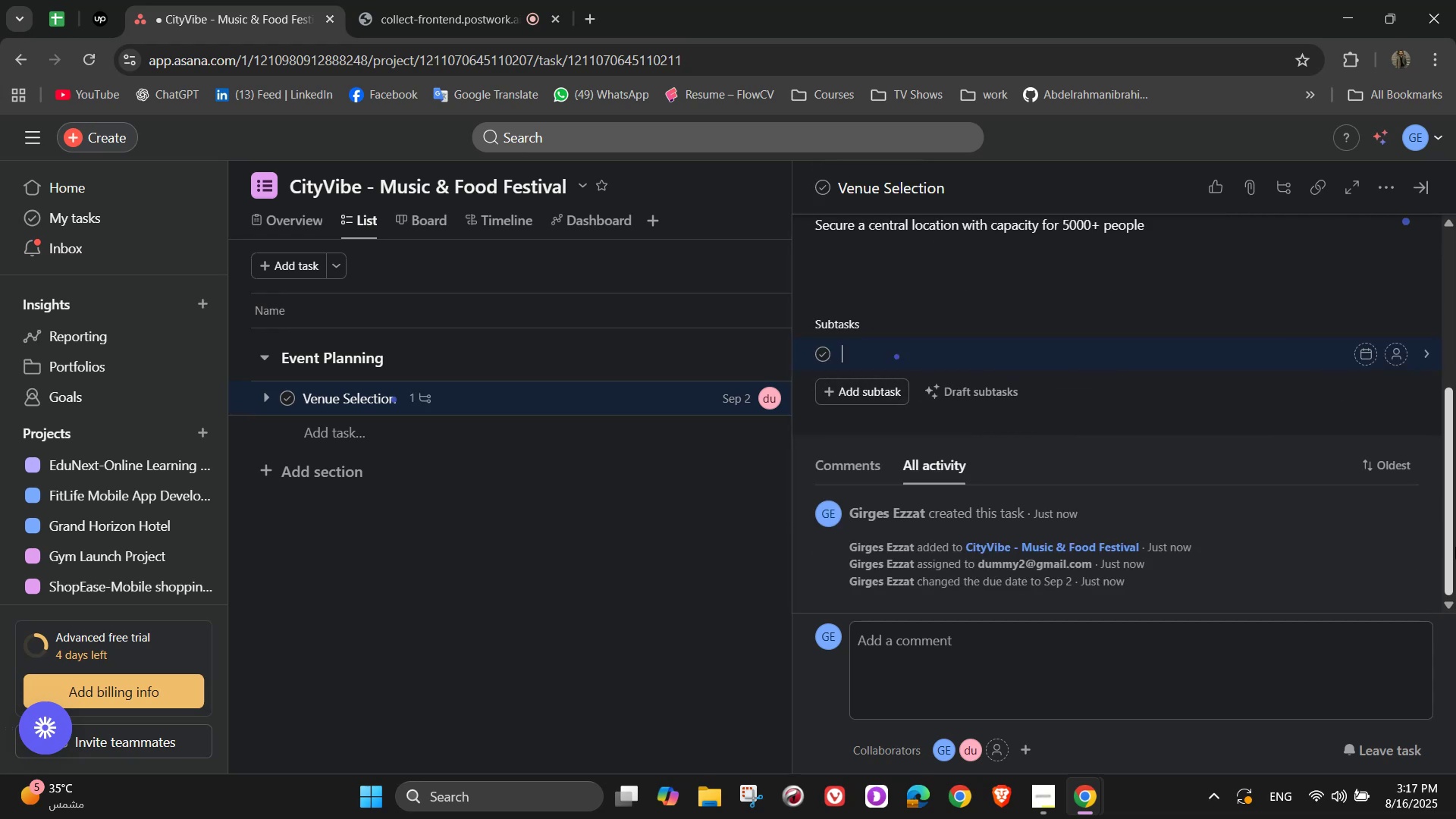 
type(Evaluate )
 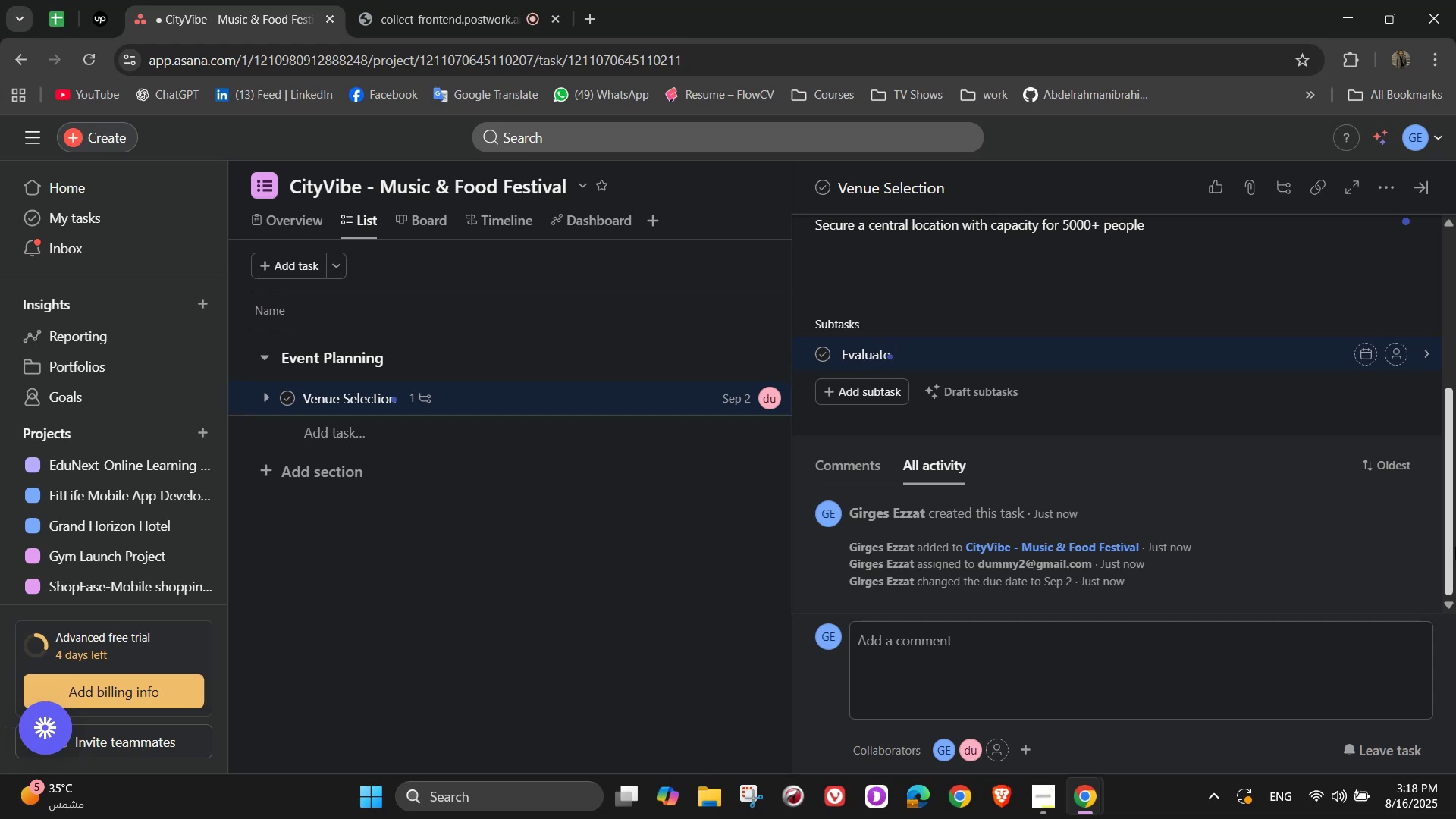 
type(potential venues)
 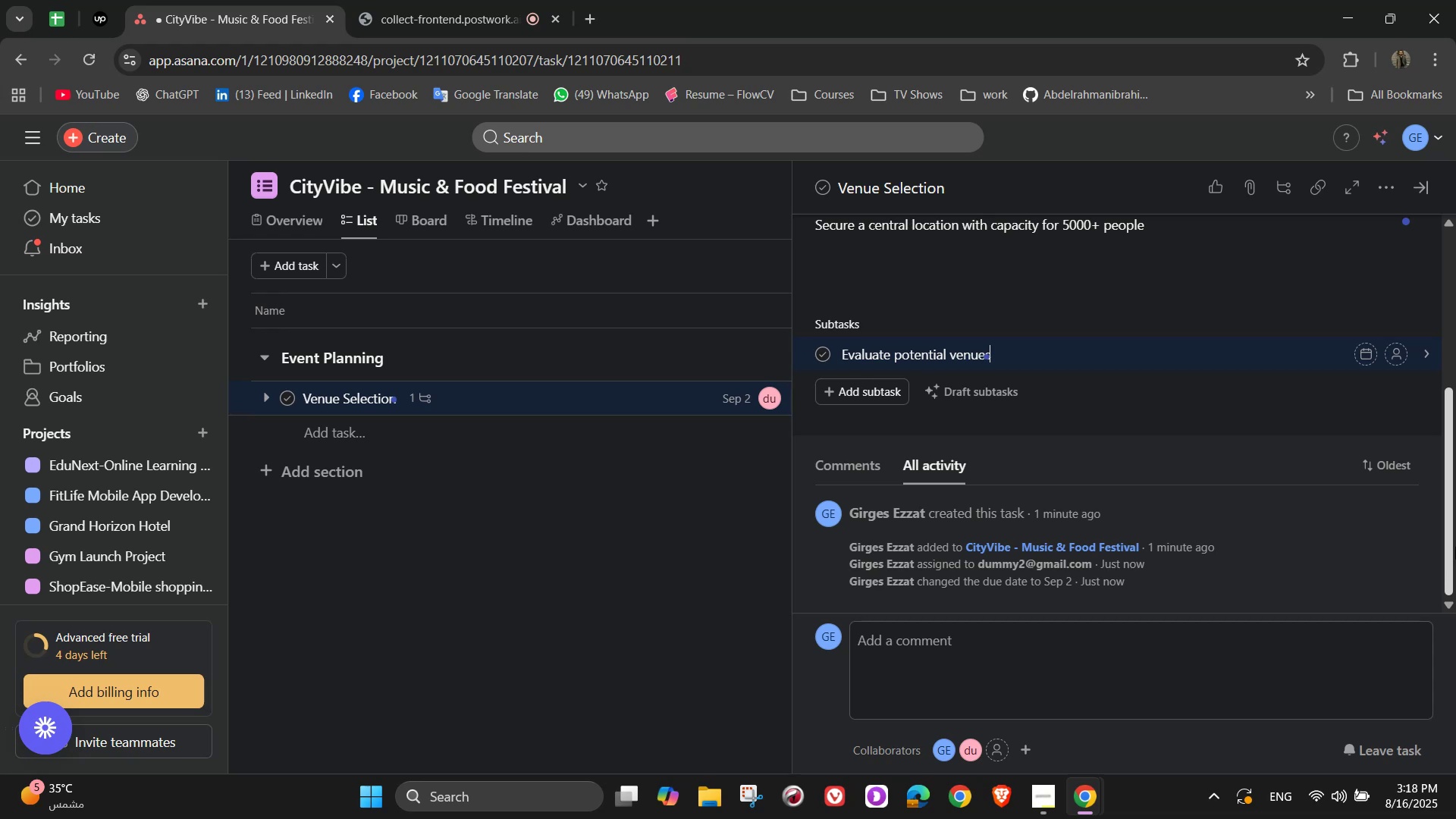 
key(Enter)
 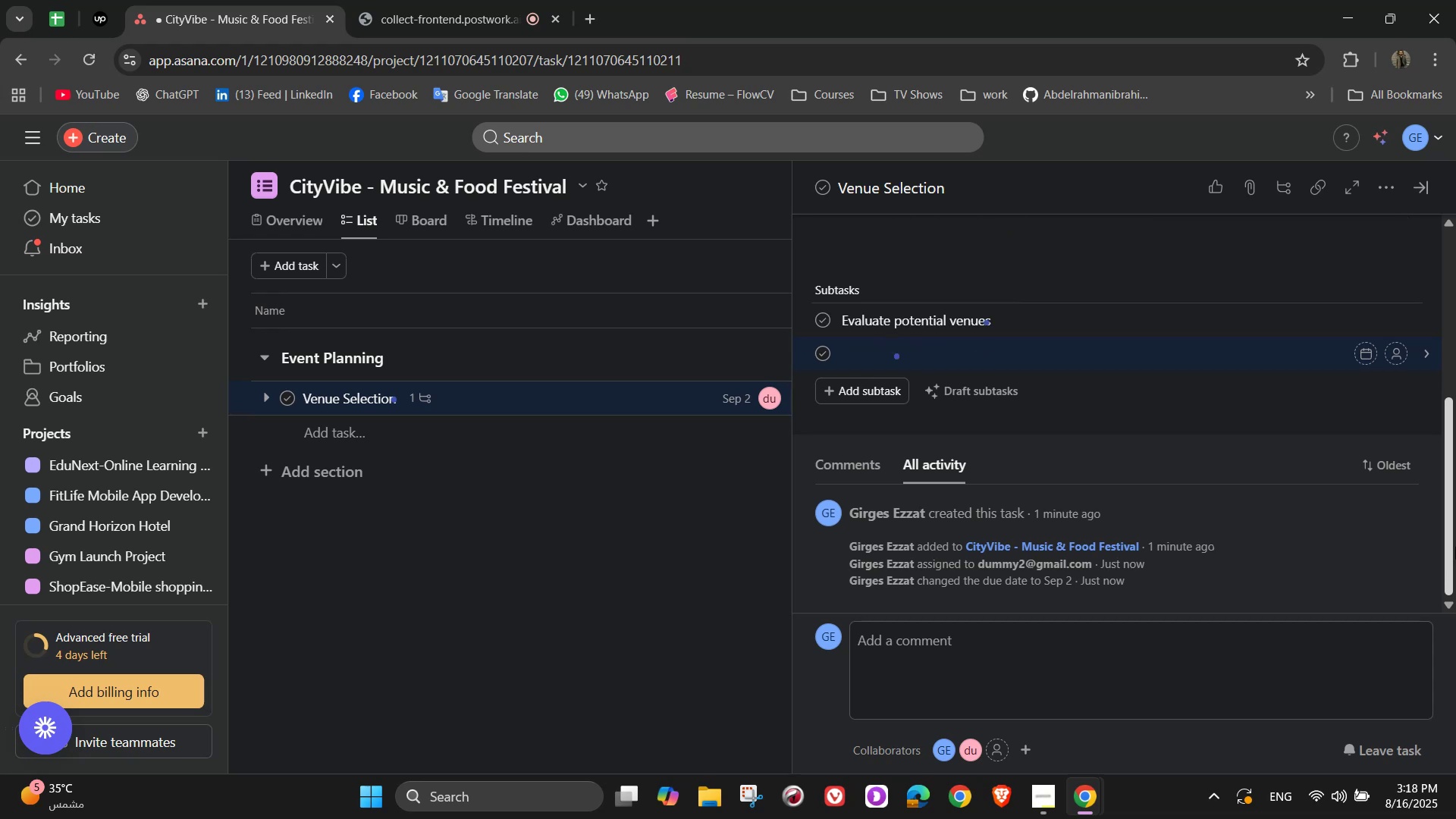 
type(Obtain )
 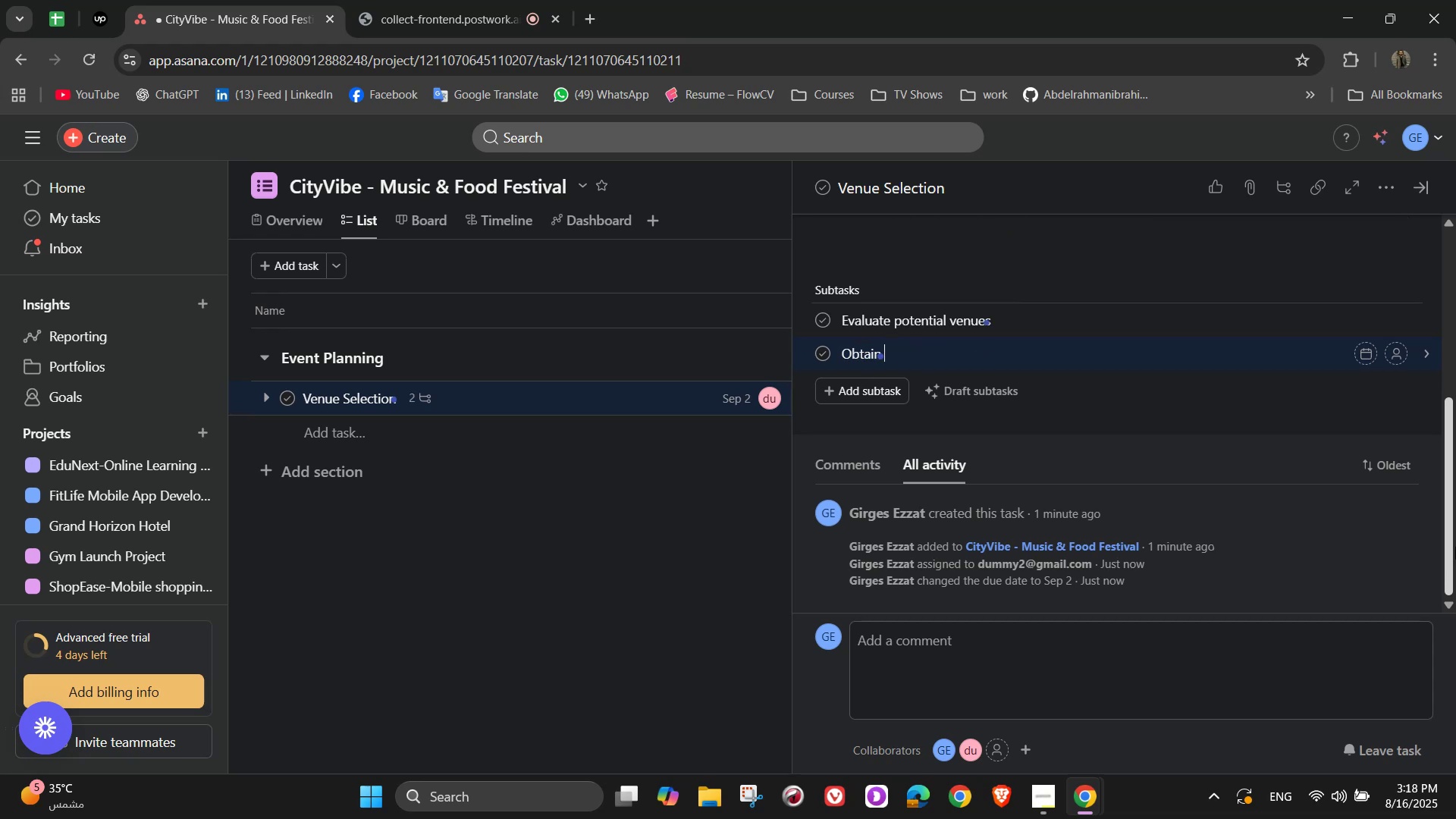 
type(city )
 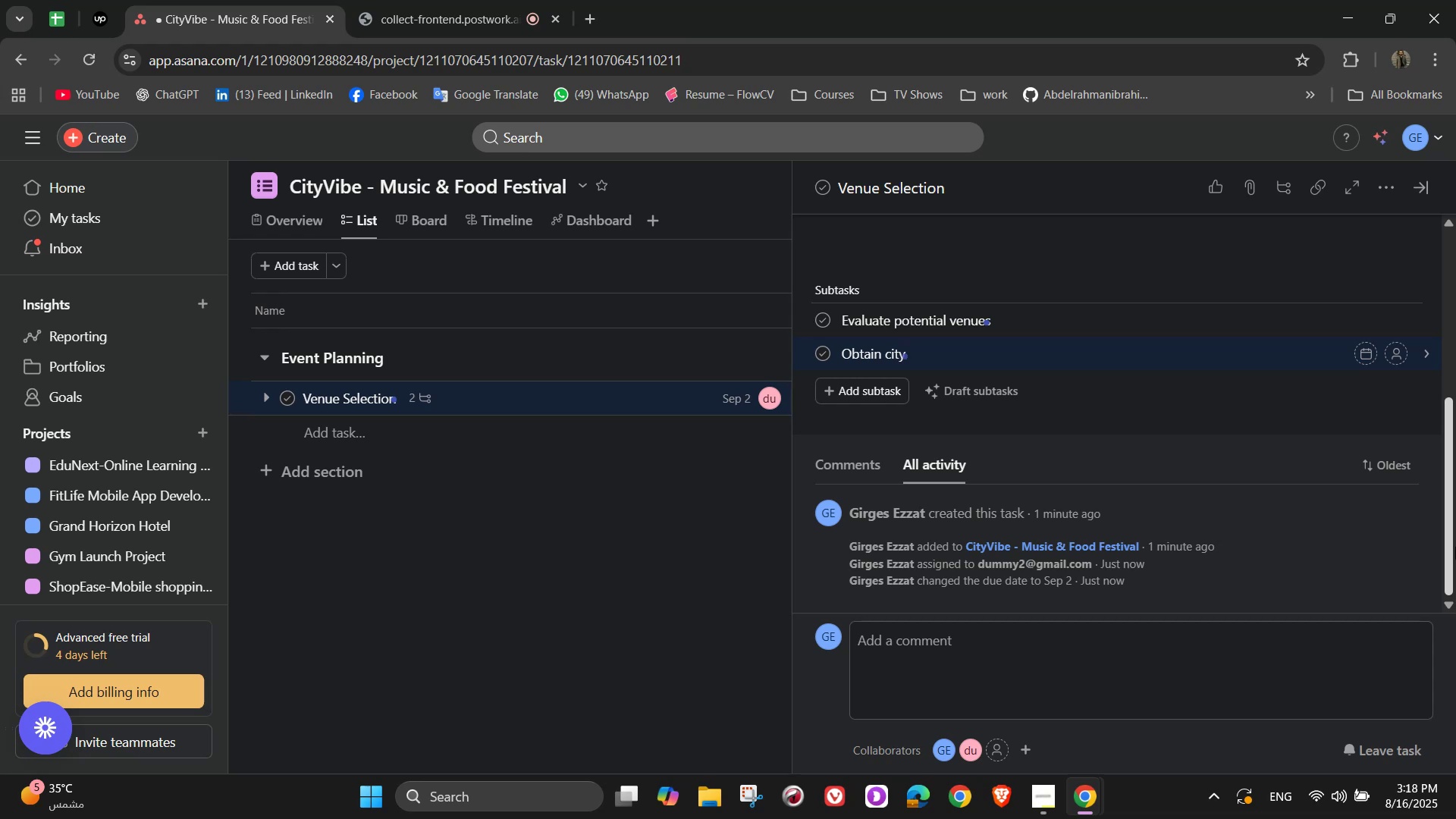 
type(permits)
 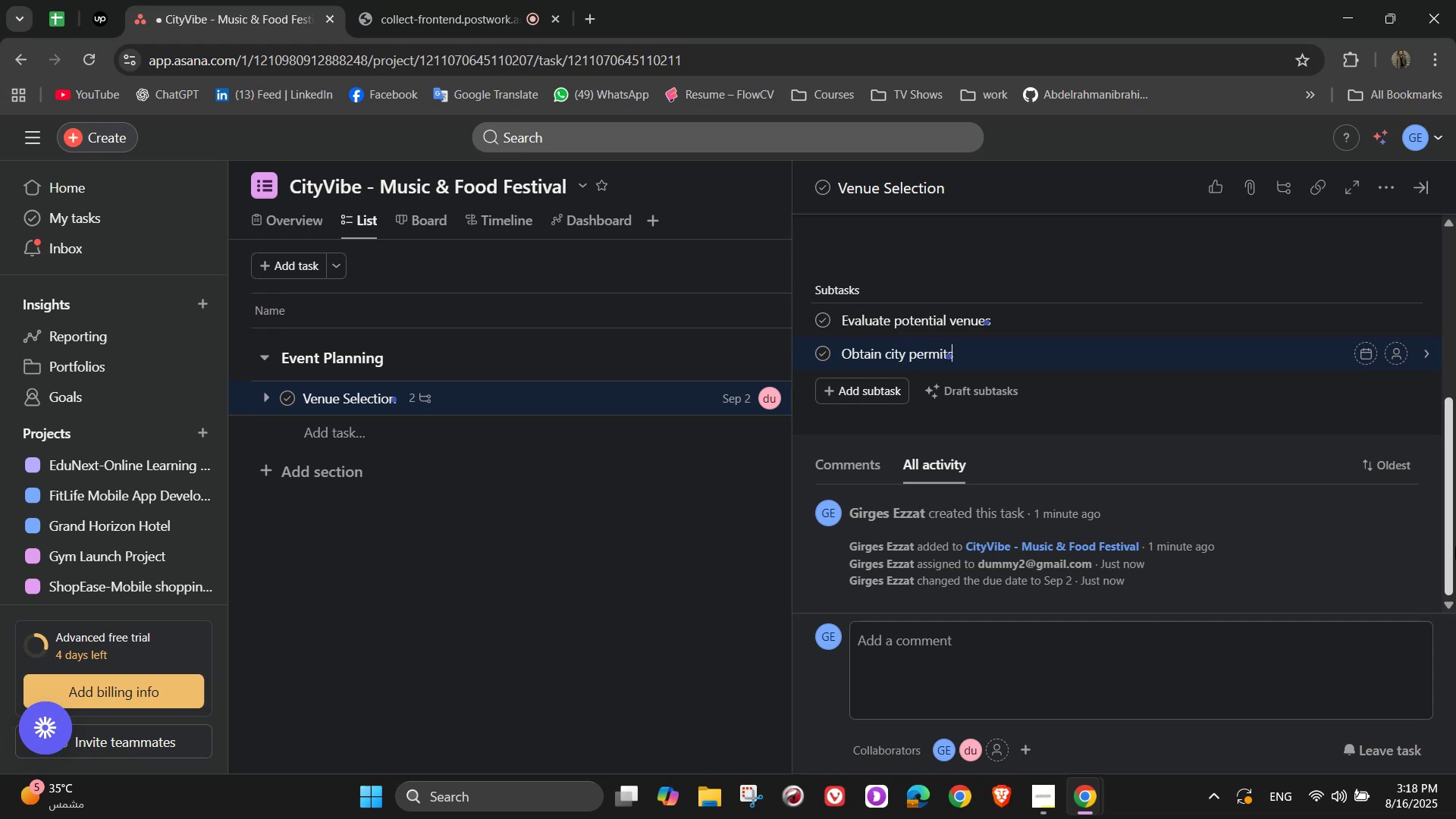 
key(Enter)
 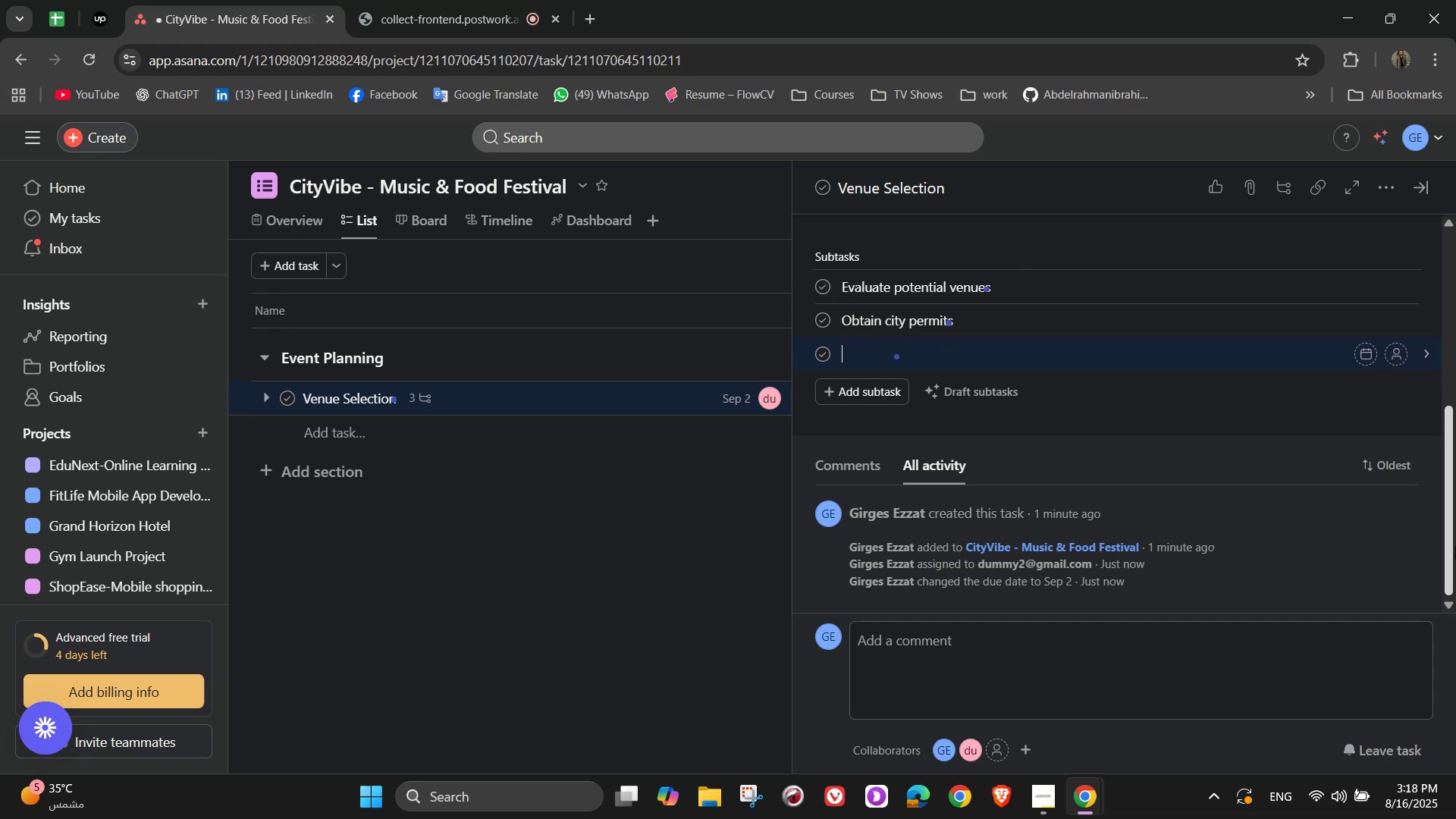 
type(Finalize contracts)
 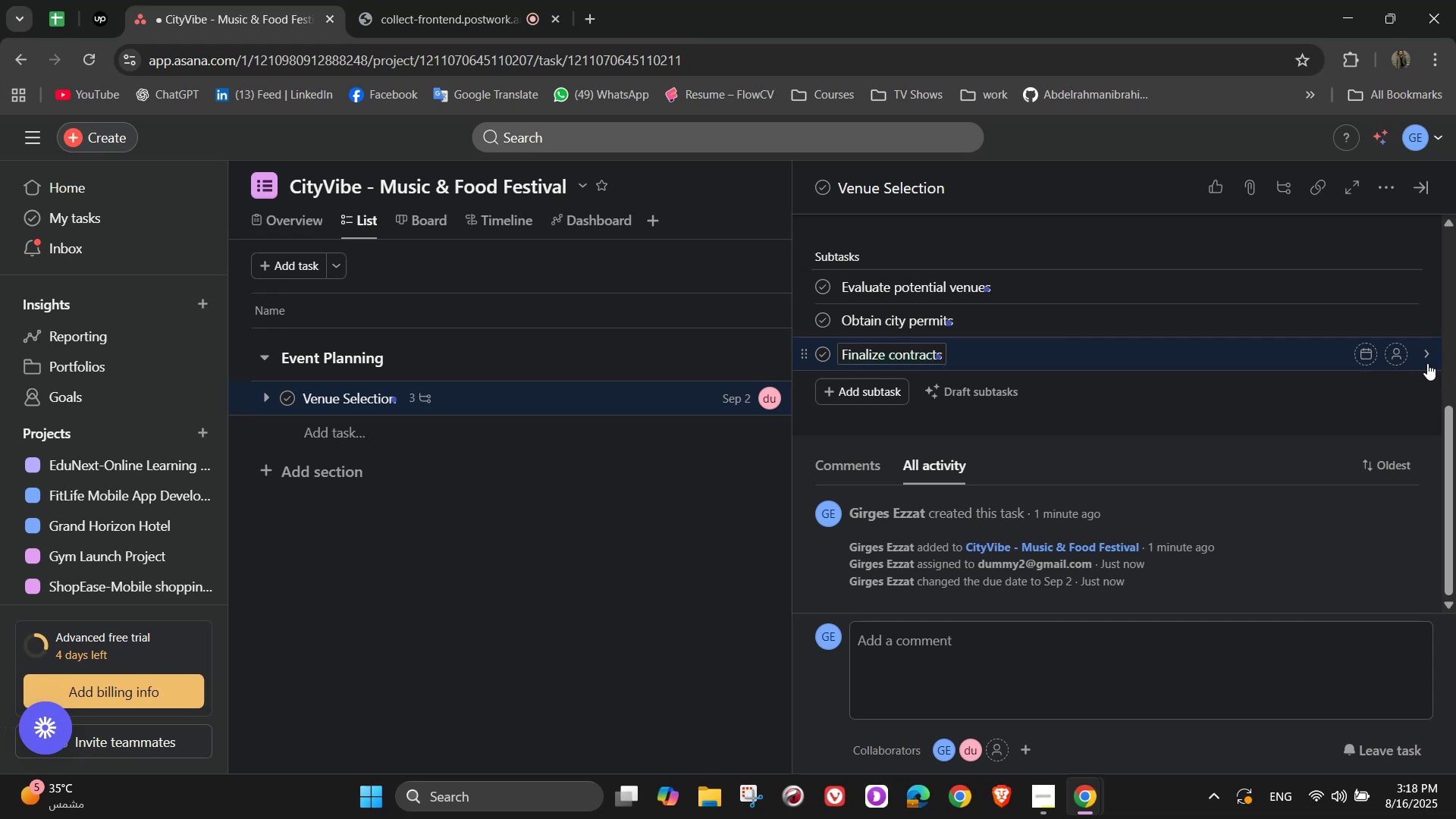 
left_click([1401, 300])
 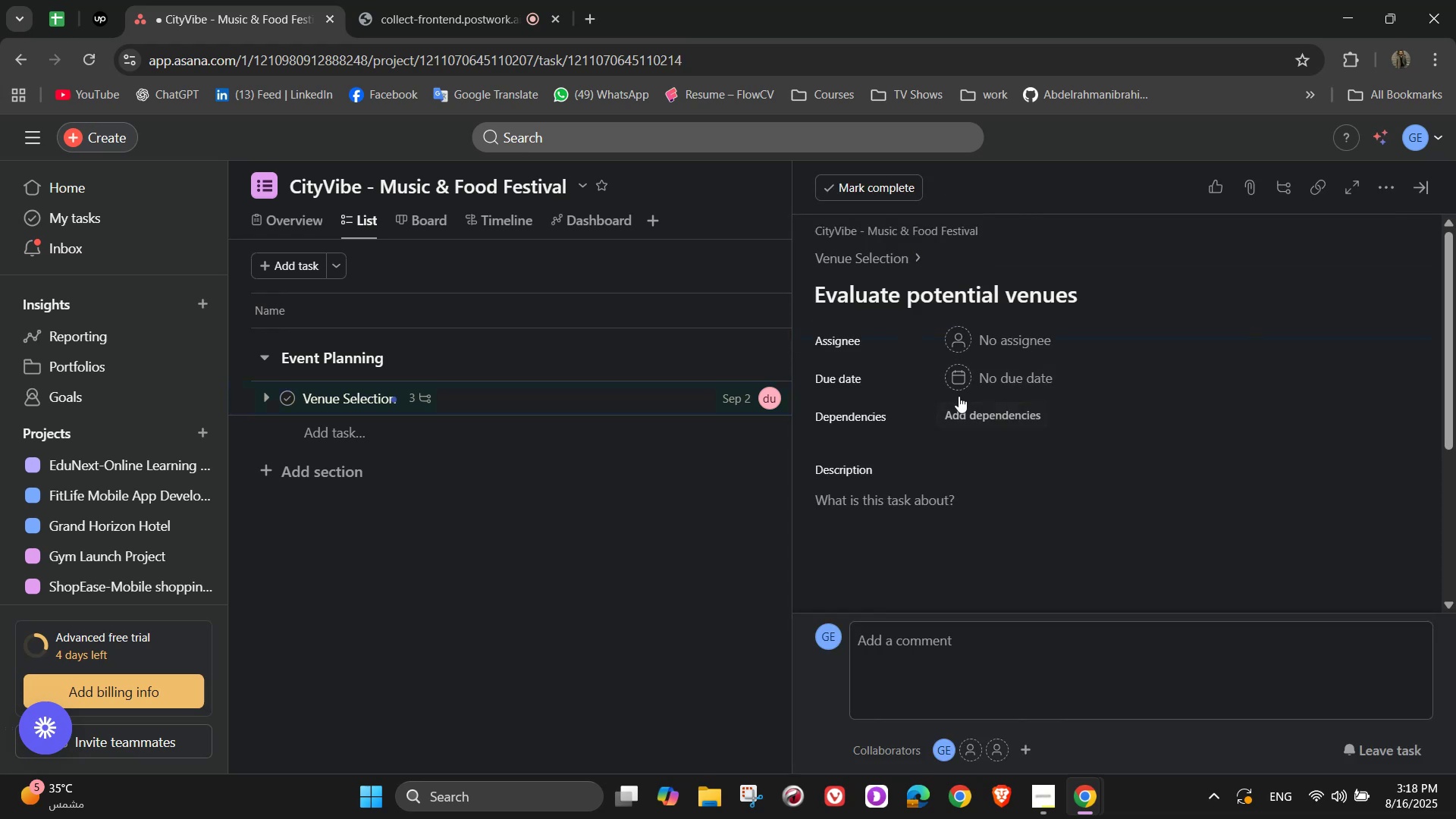 
left_click([971, 329])
 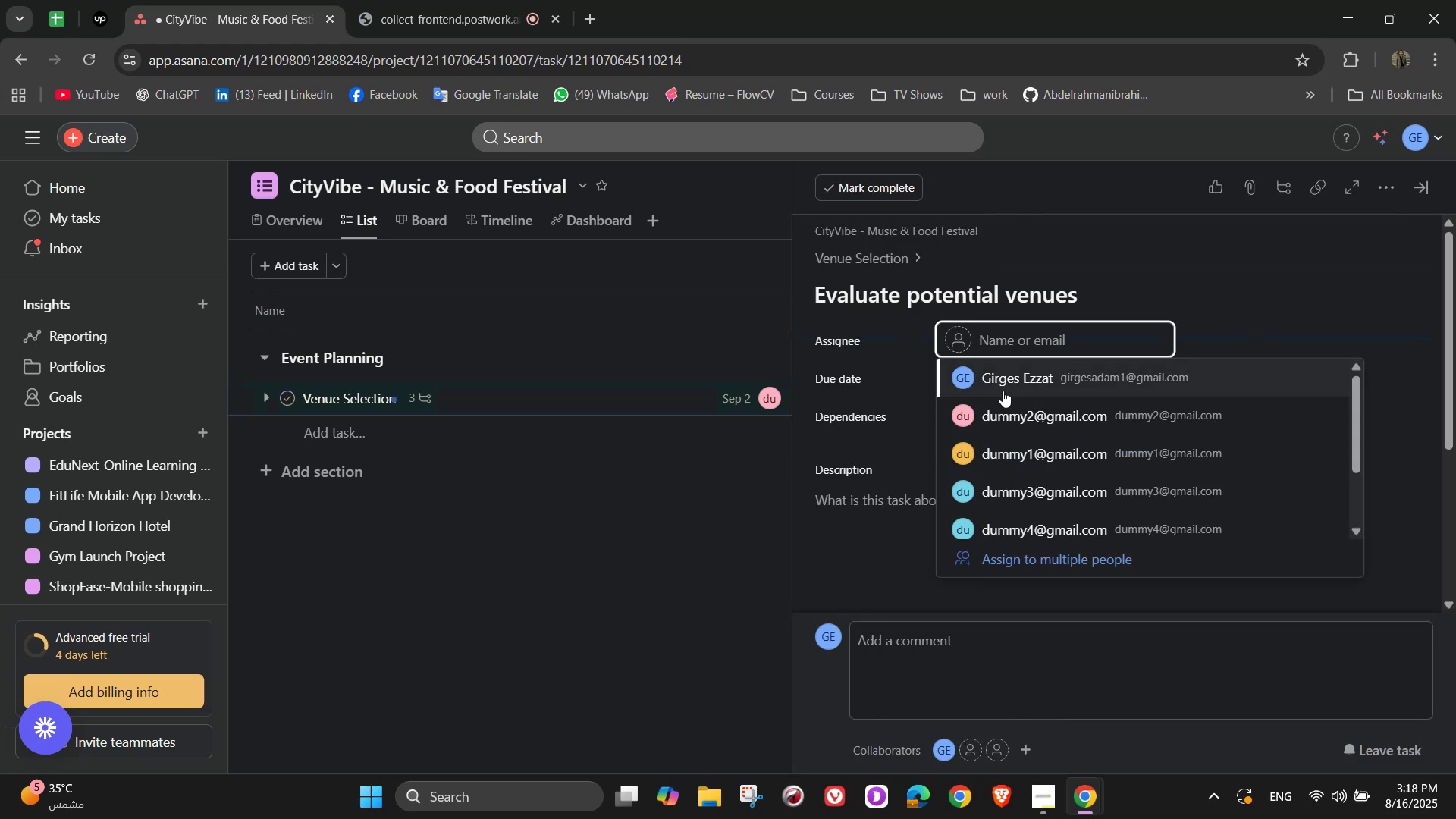 
left_click([1003, 391])
 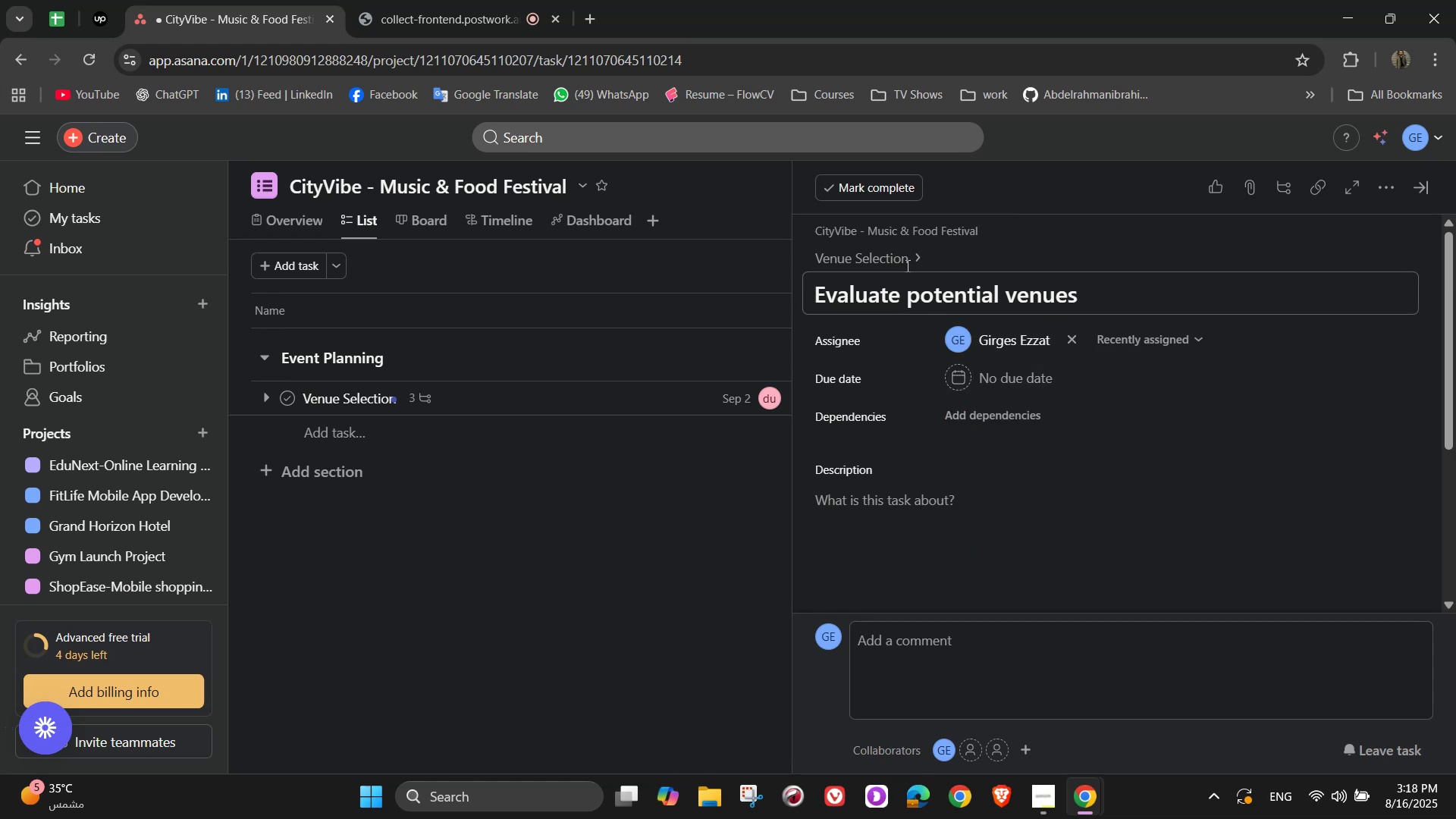 
left_click([902, 256])
 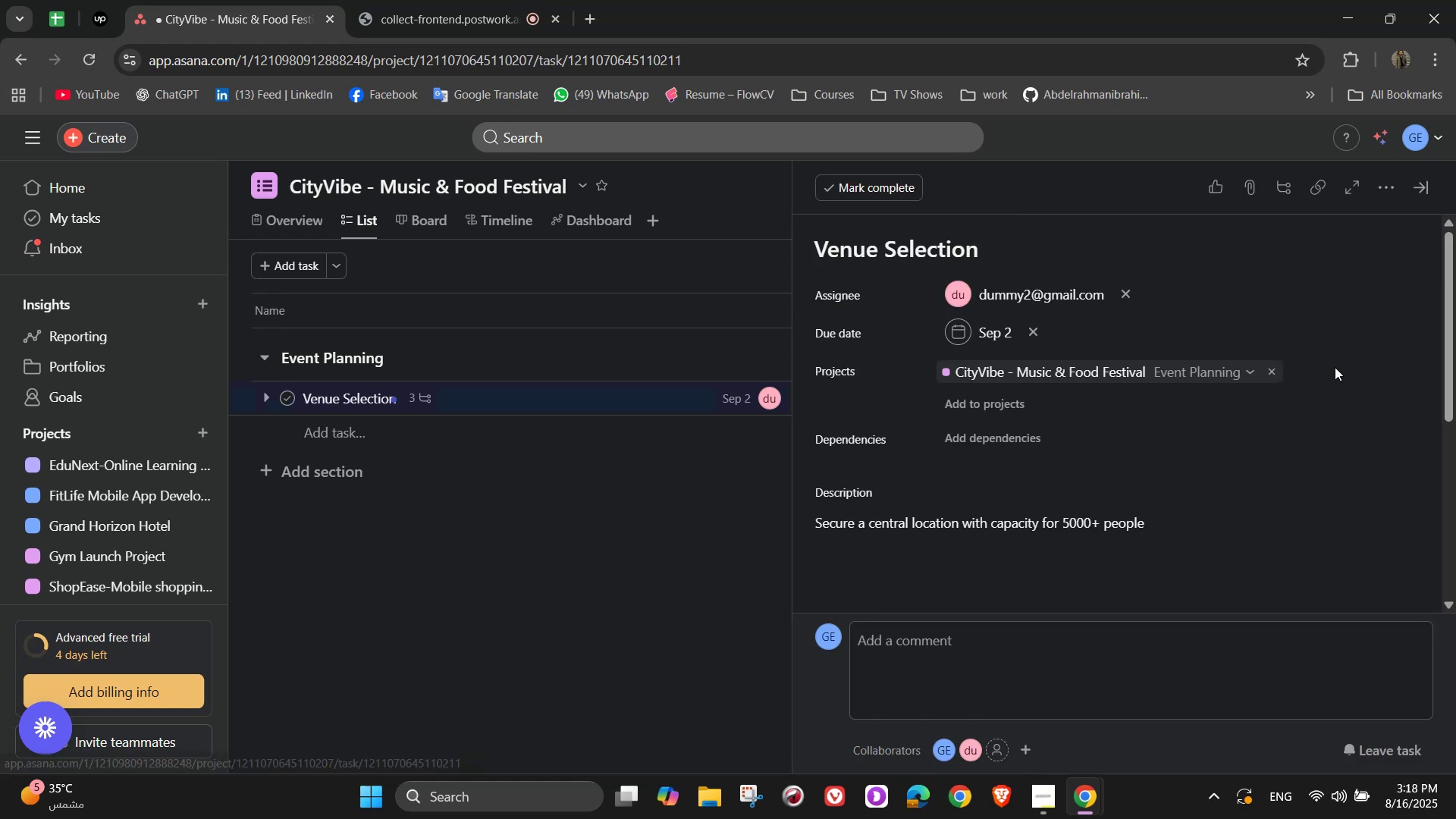 
scroll: coordinate [1326, 416], scroll_direction: down, amount: 4.0
 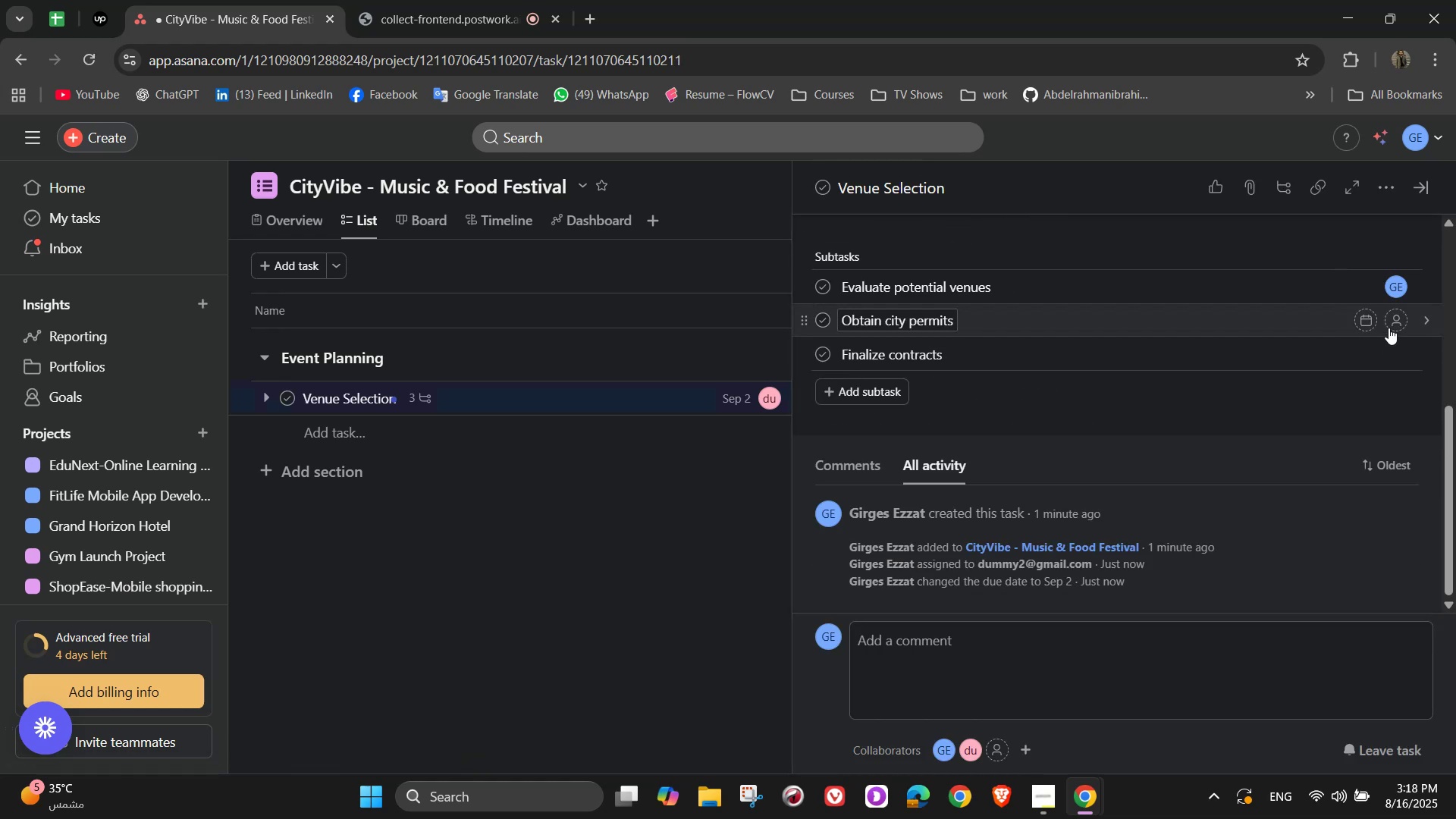 
left_click([1389, 322])
 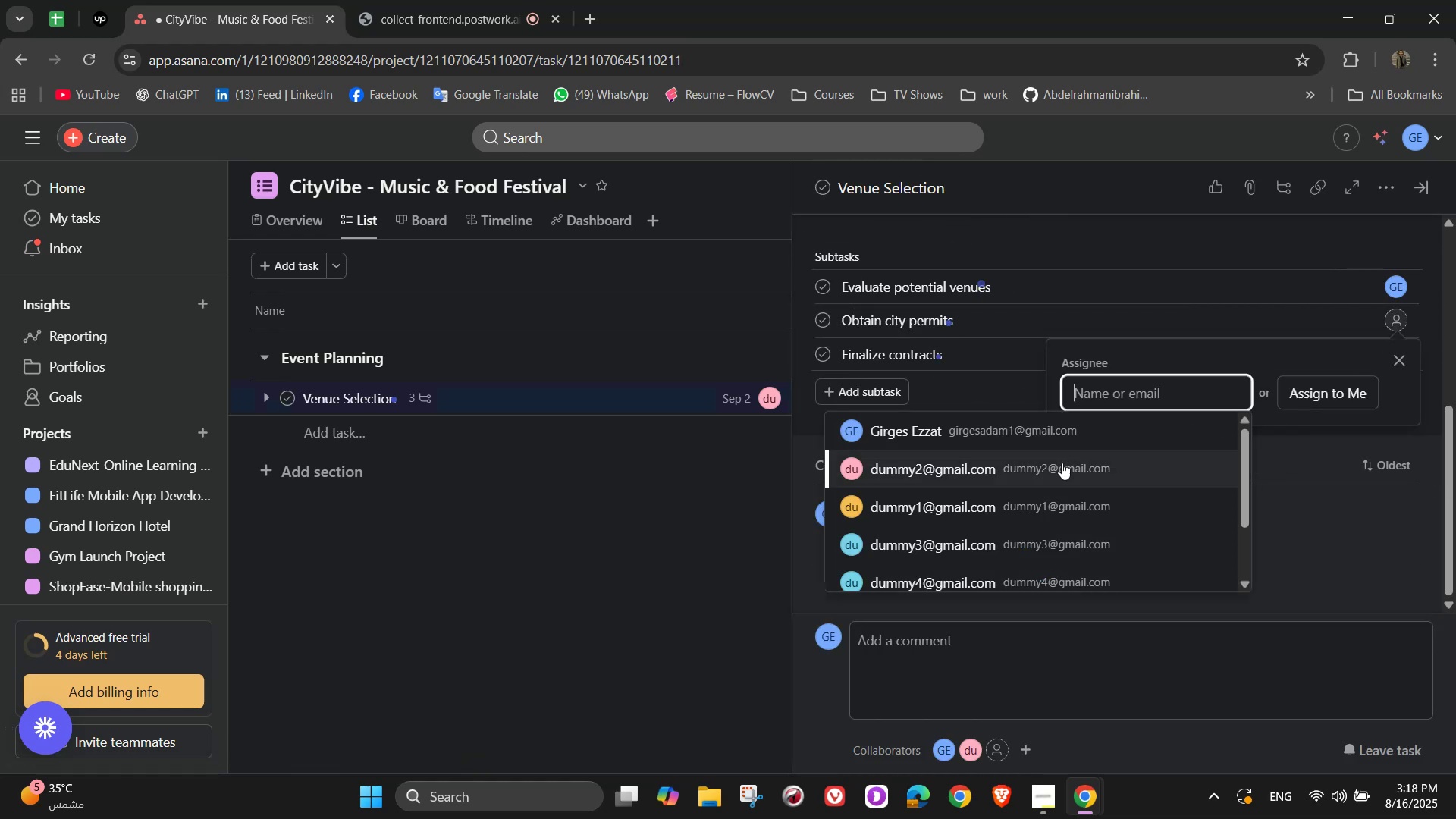 
left_click([1038, 469])
 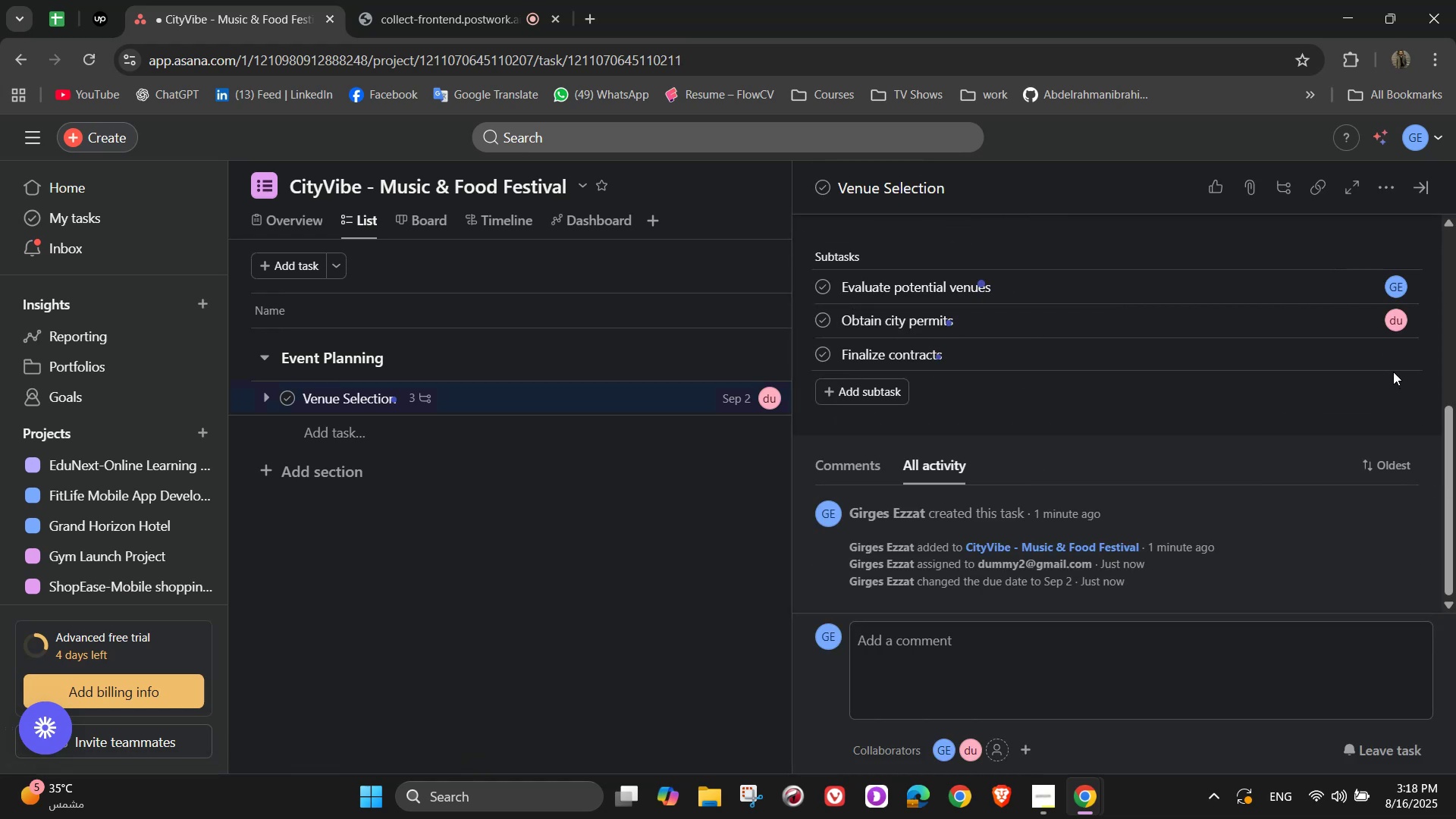 
left_click([1392, 368])
 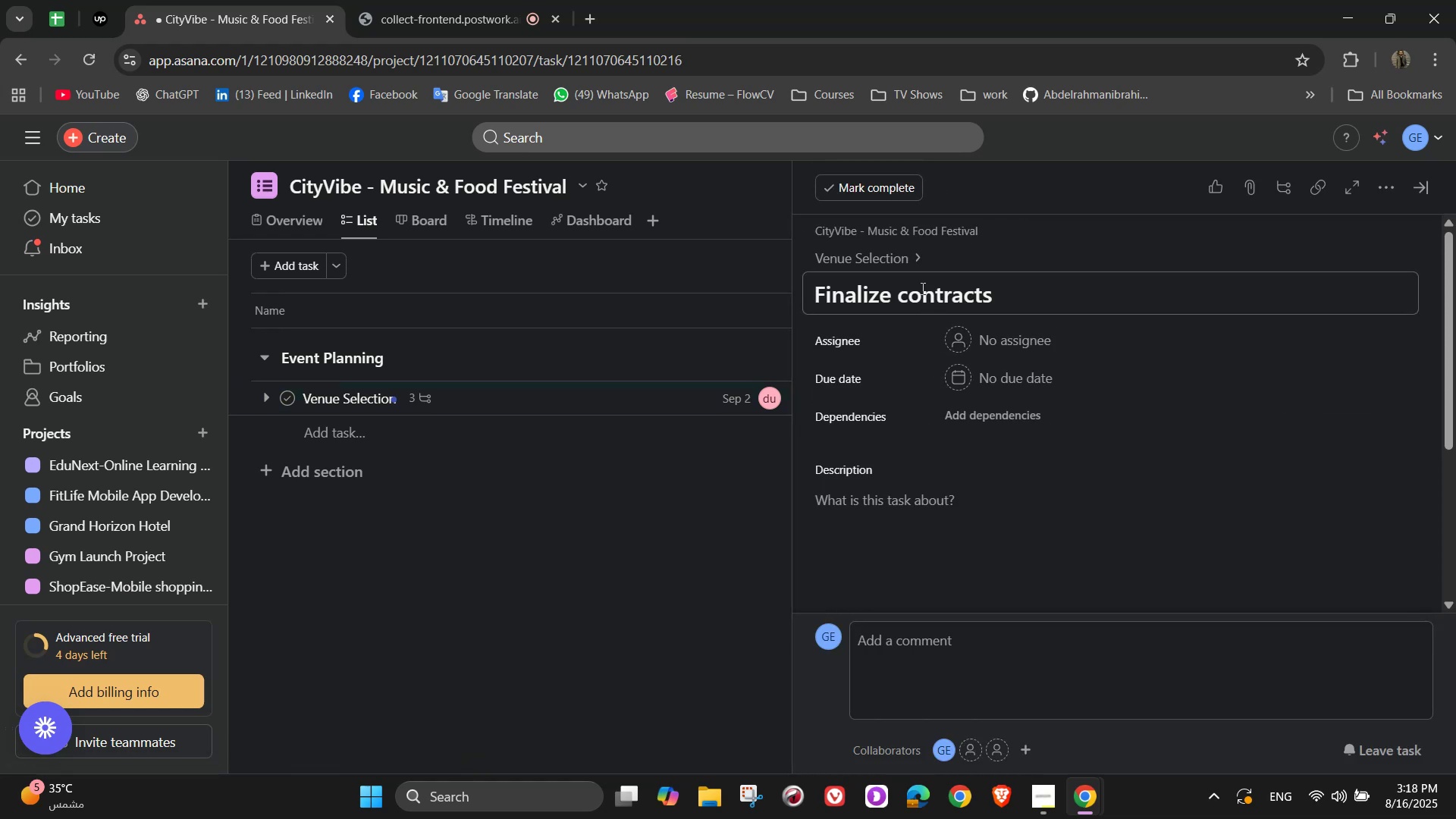 
left_click([902, 261])
 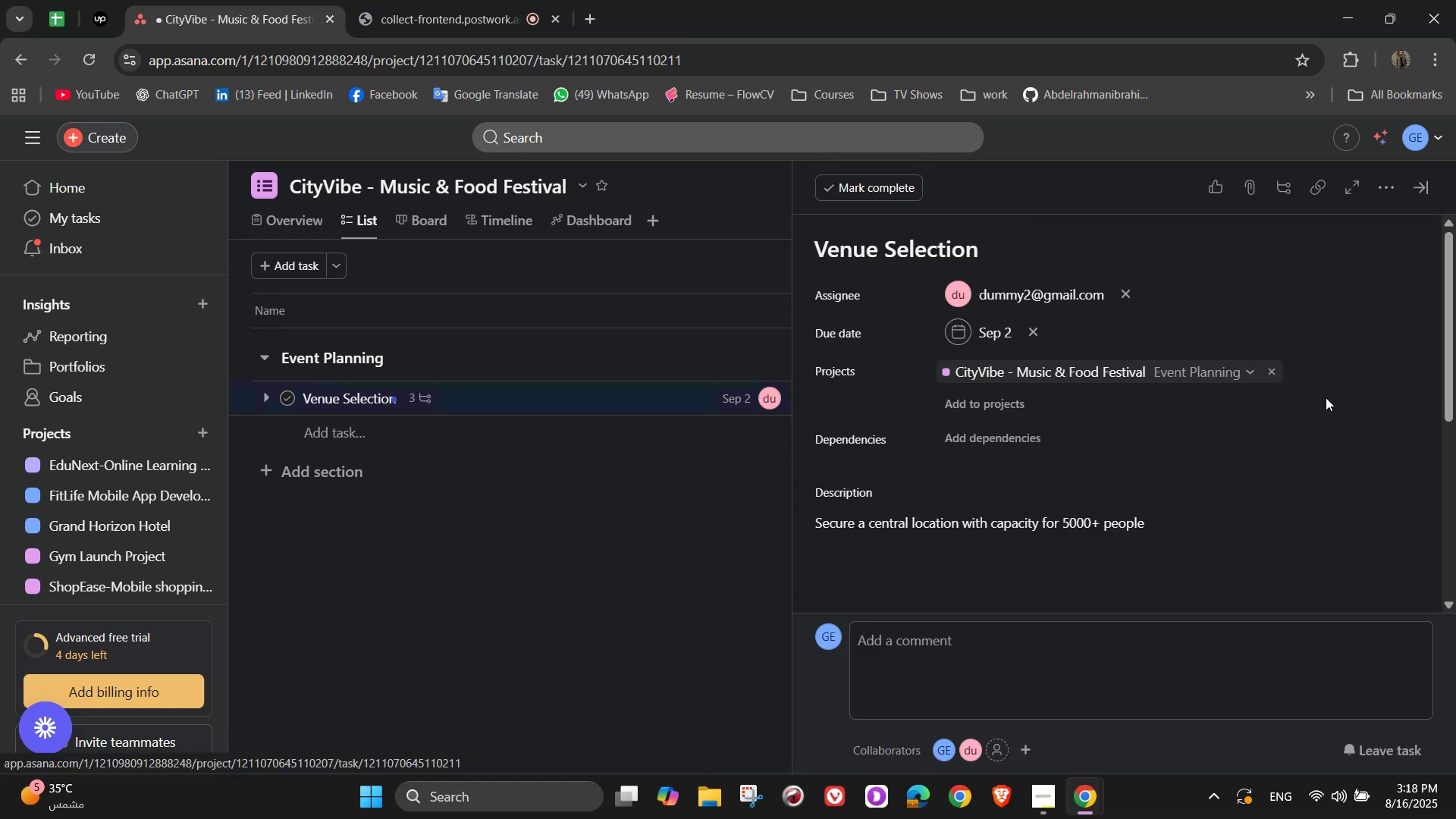 
scroll: coordinate [1392, 378], scroll_direction: down, amount: 3.0
 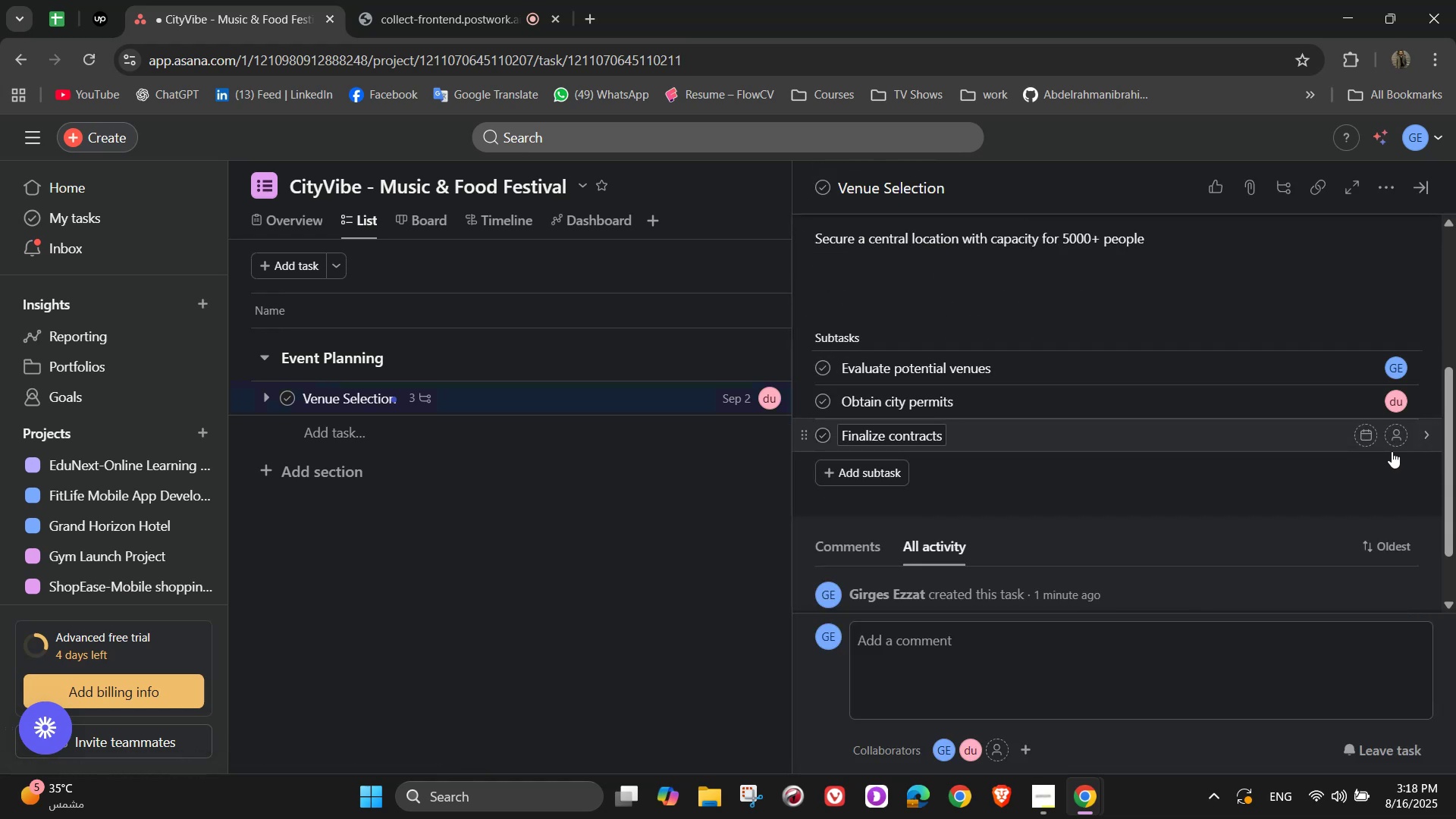 
left_click([1391, 438])
 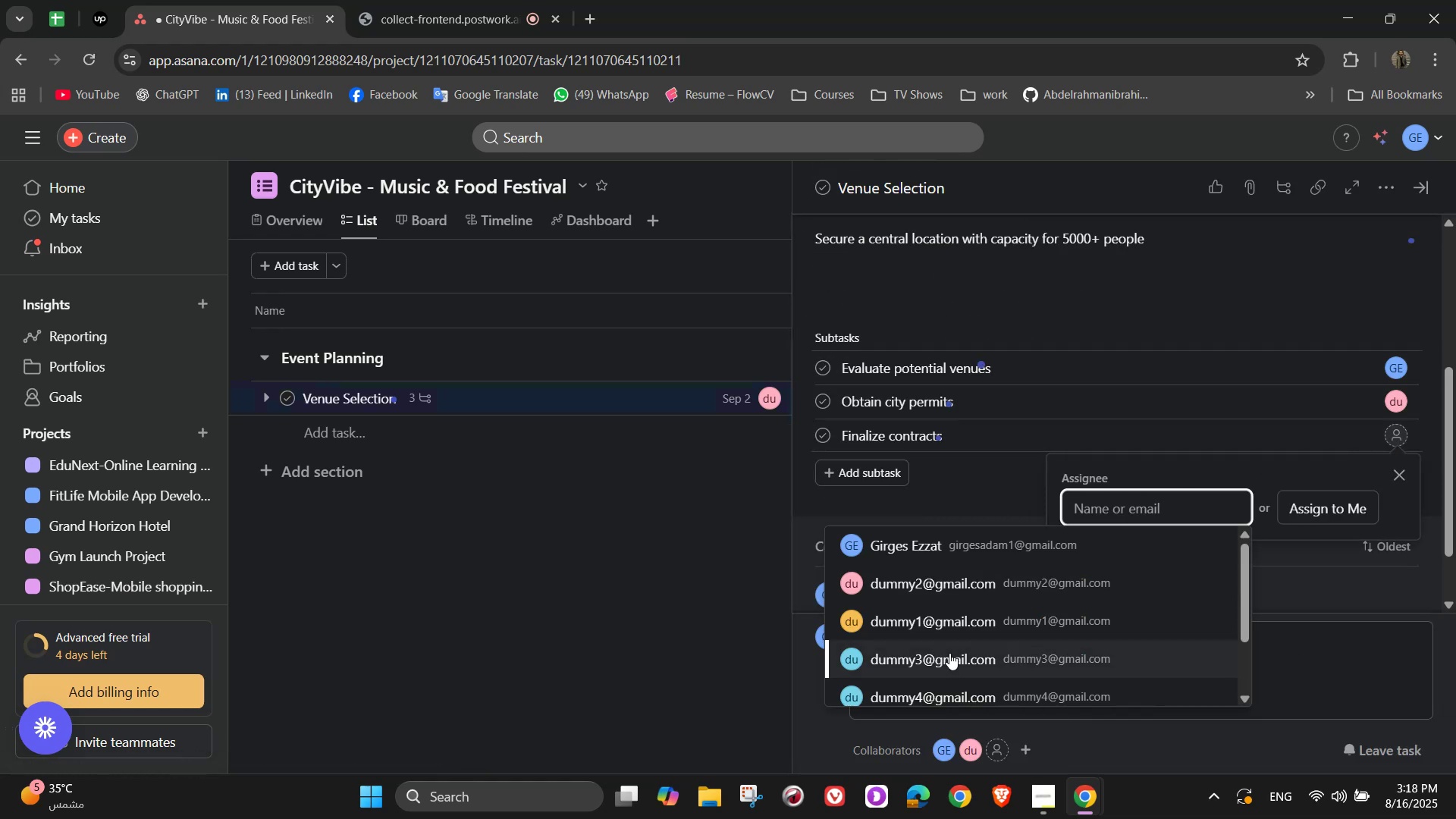 
left_click([940, 628])
 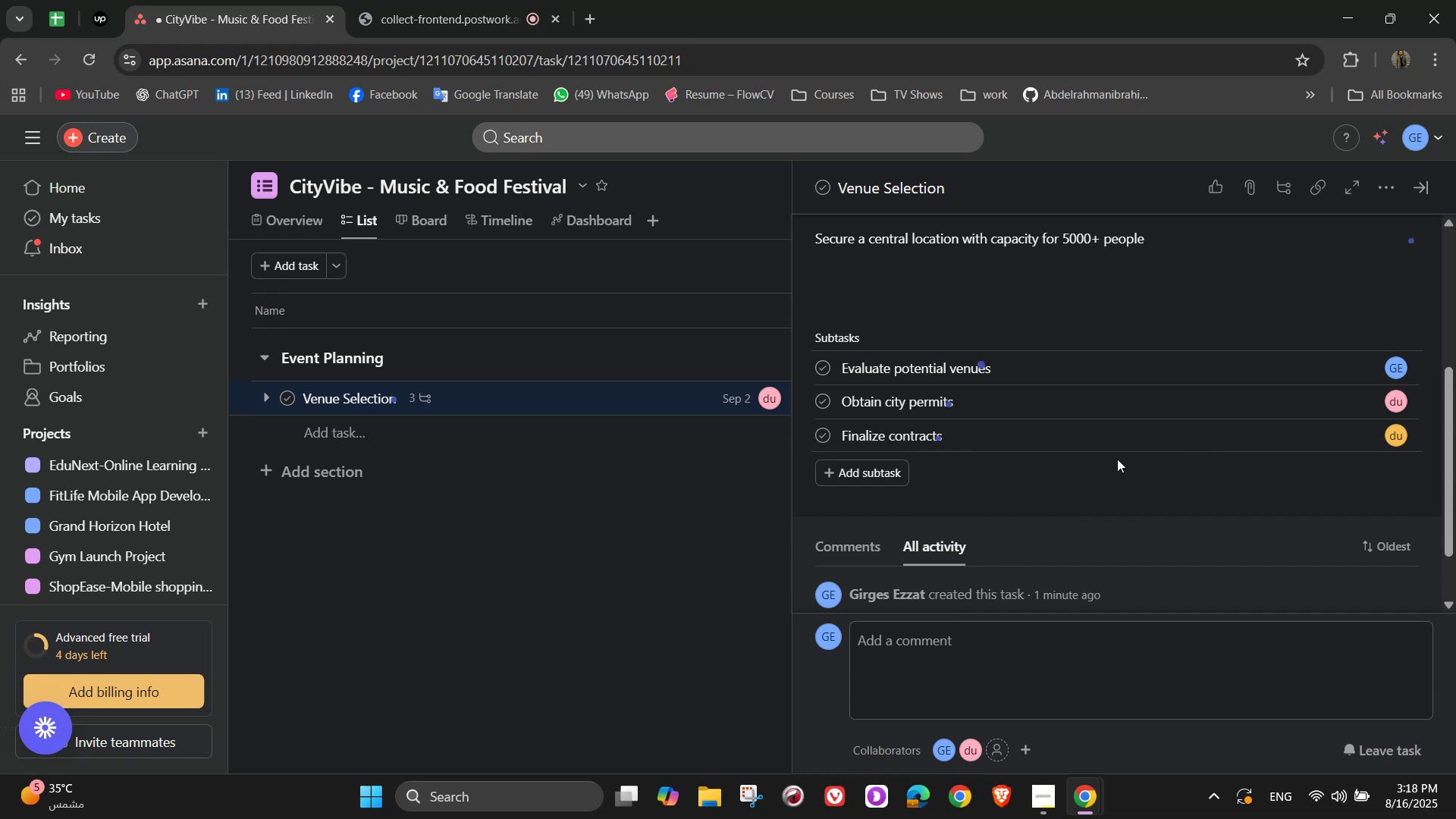 
scroll: coordinate [1153, 446], scroll_direction: up, amount: 4.0
 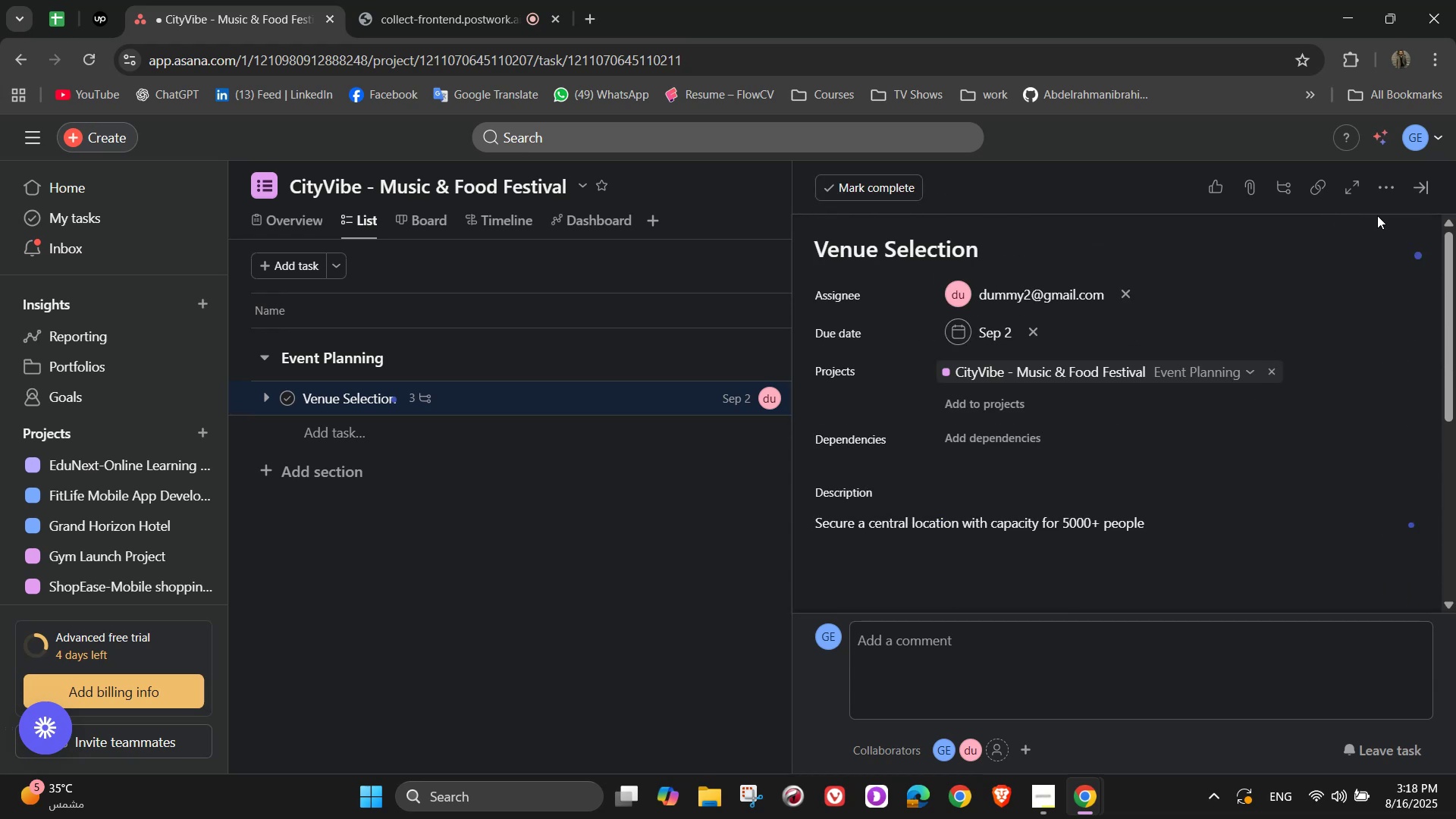 
mouse_move([1407, 192])
 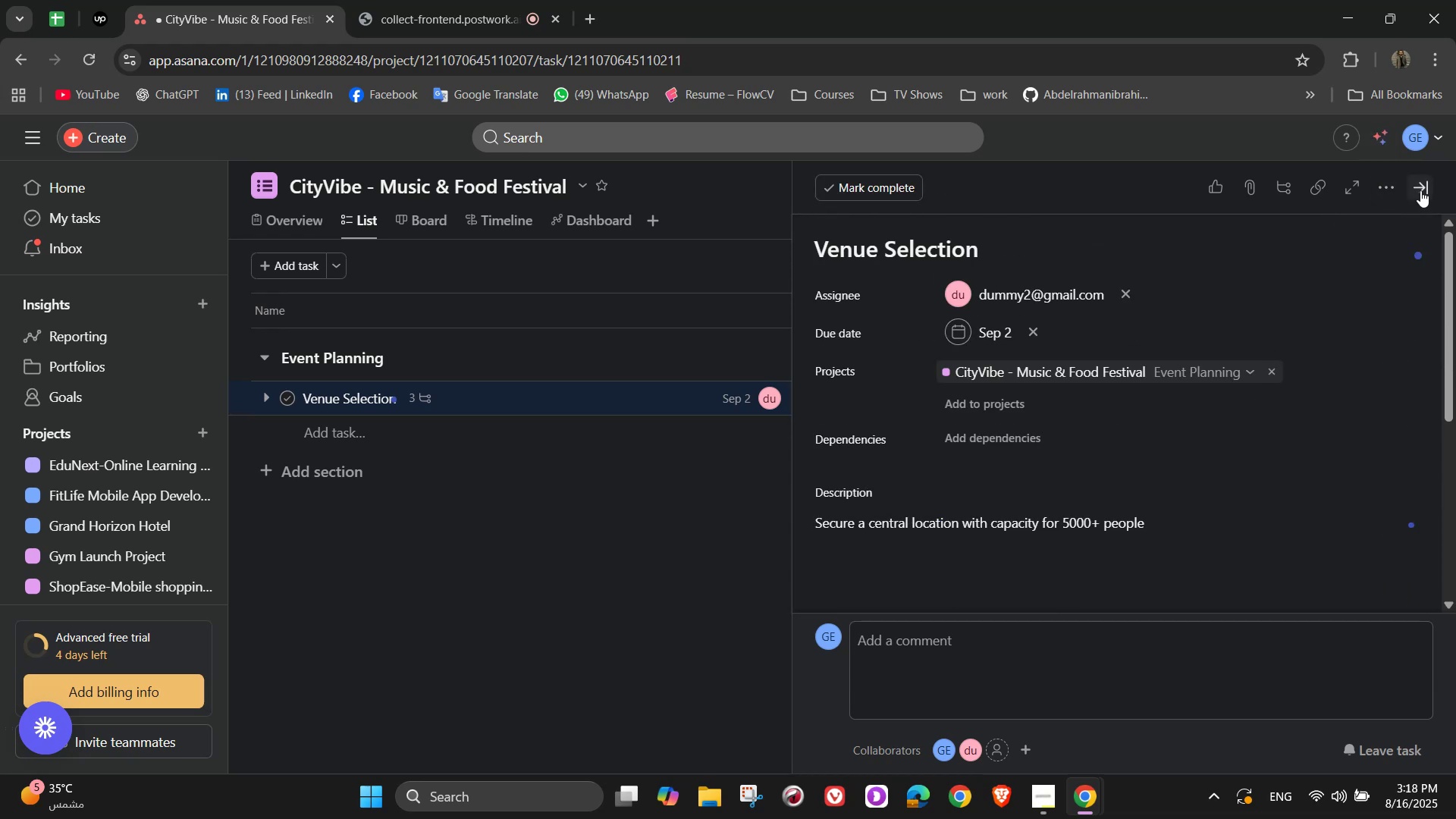 
left_click([1420, 190])
 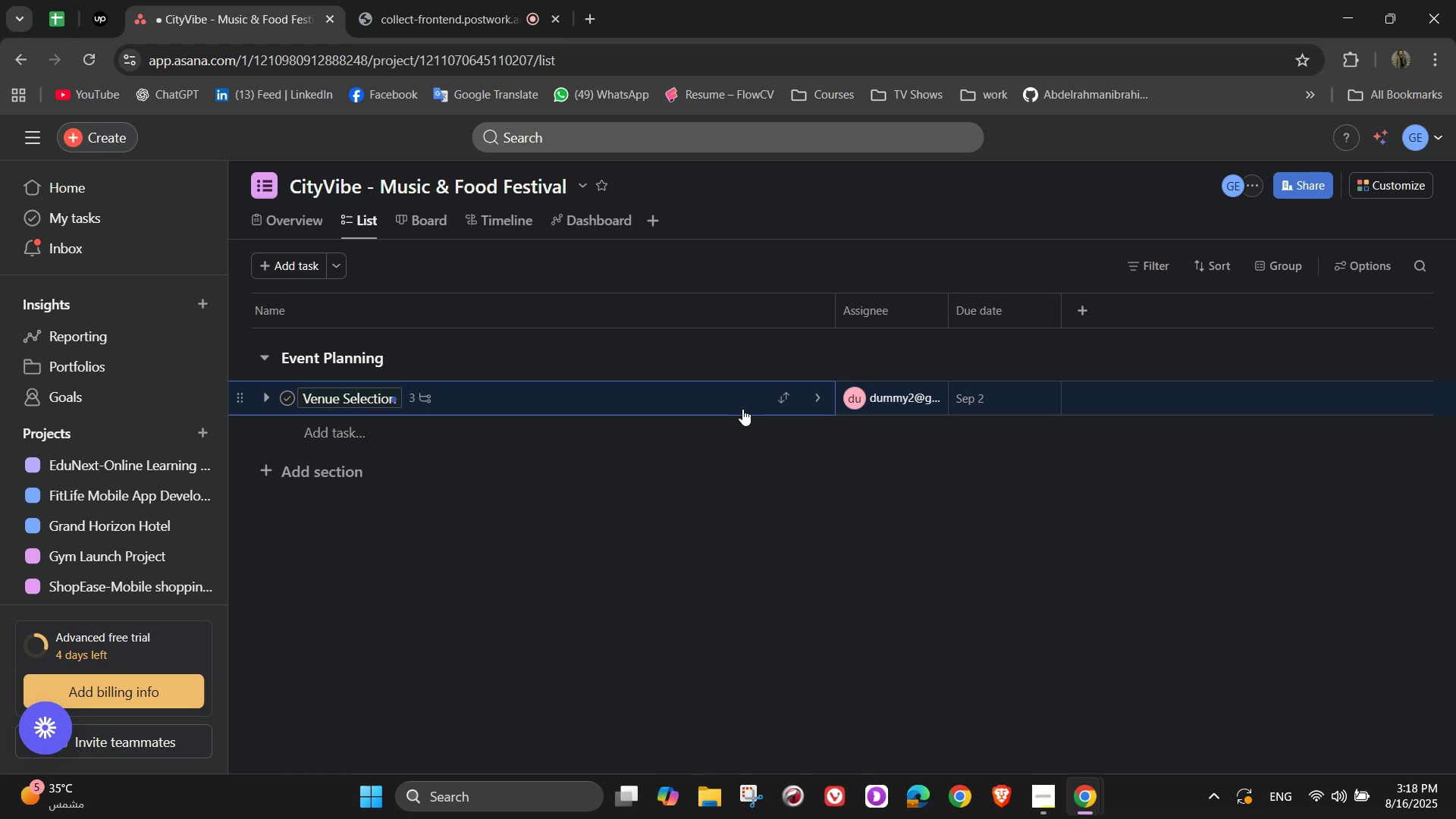 
wait(13.26)
 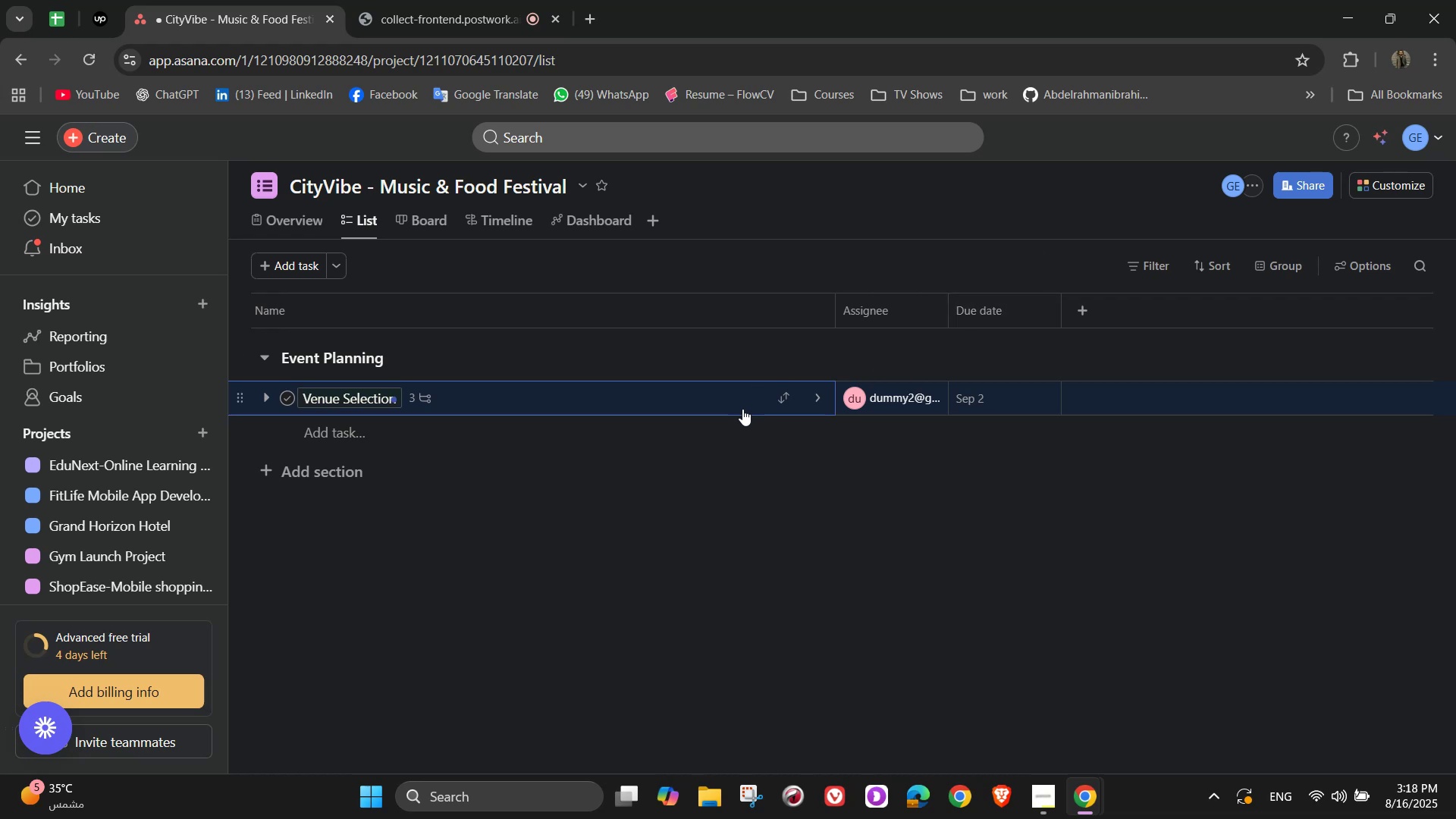 
left_click([1095, 321])
 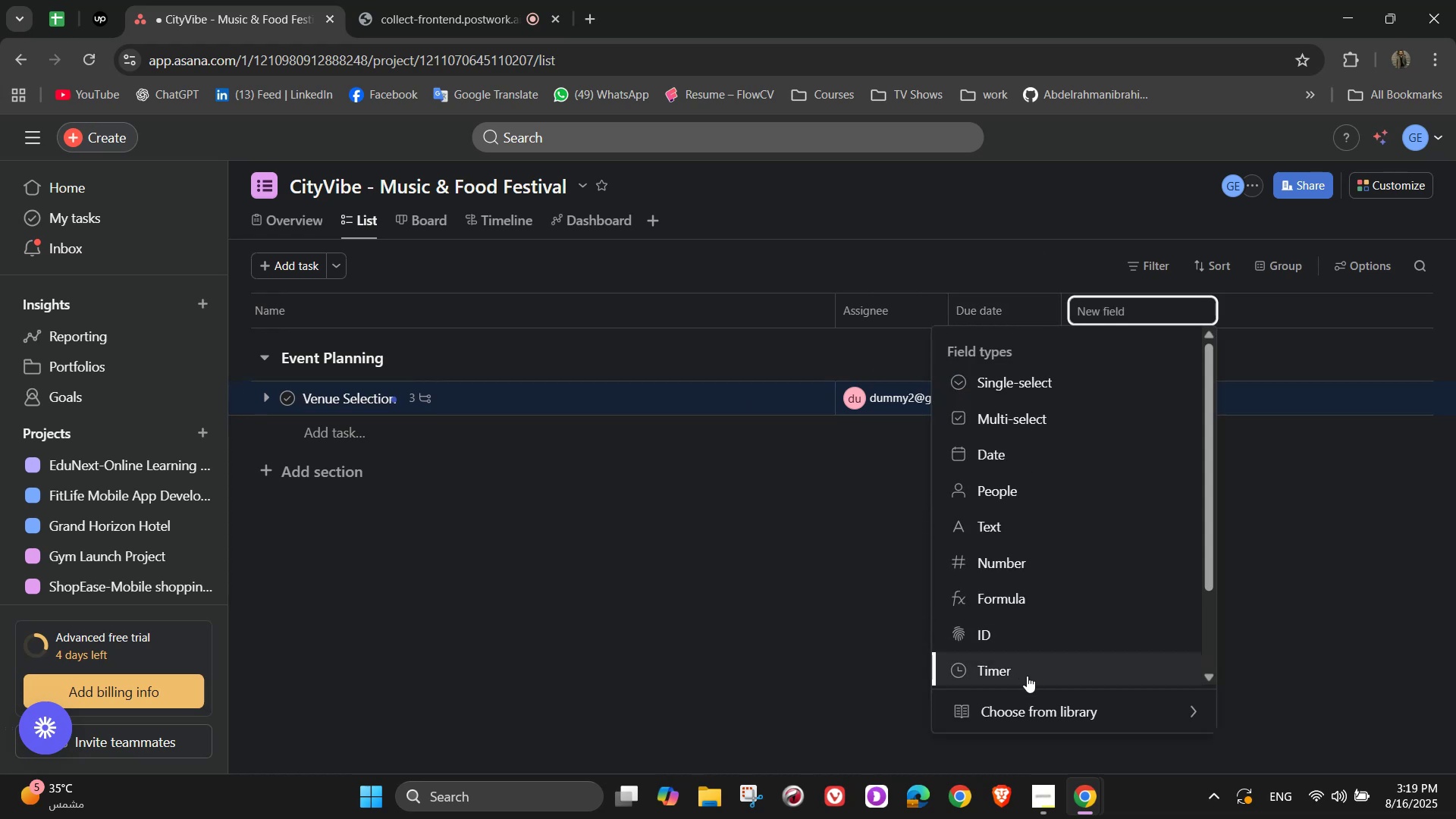 
left_click([1034, 709])
 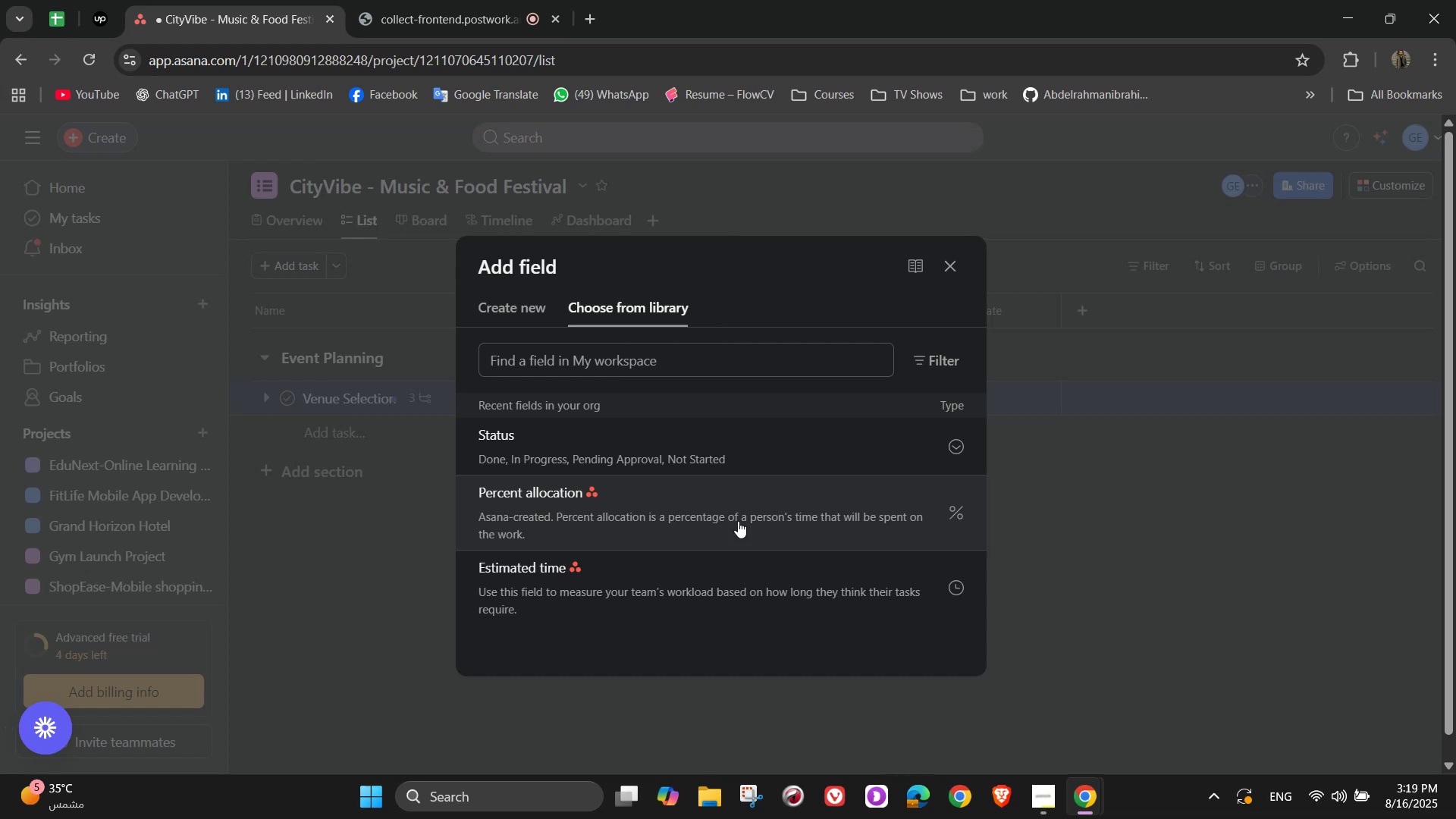 
left_click([746, 574])
 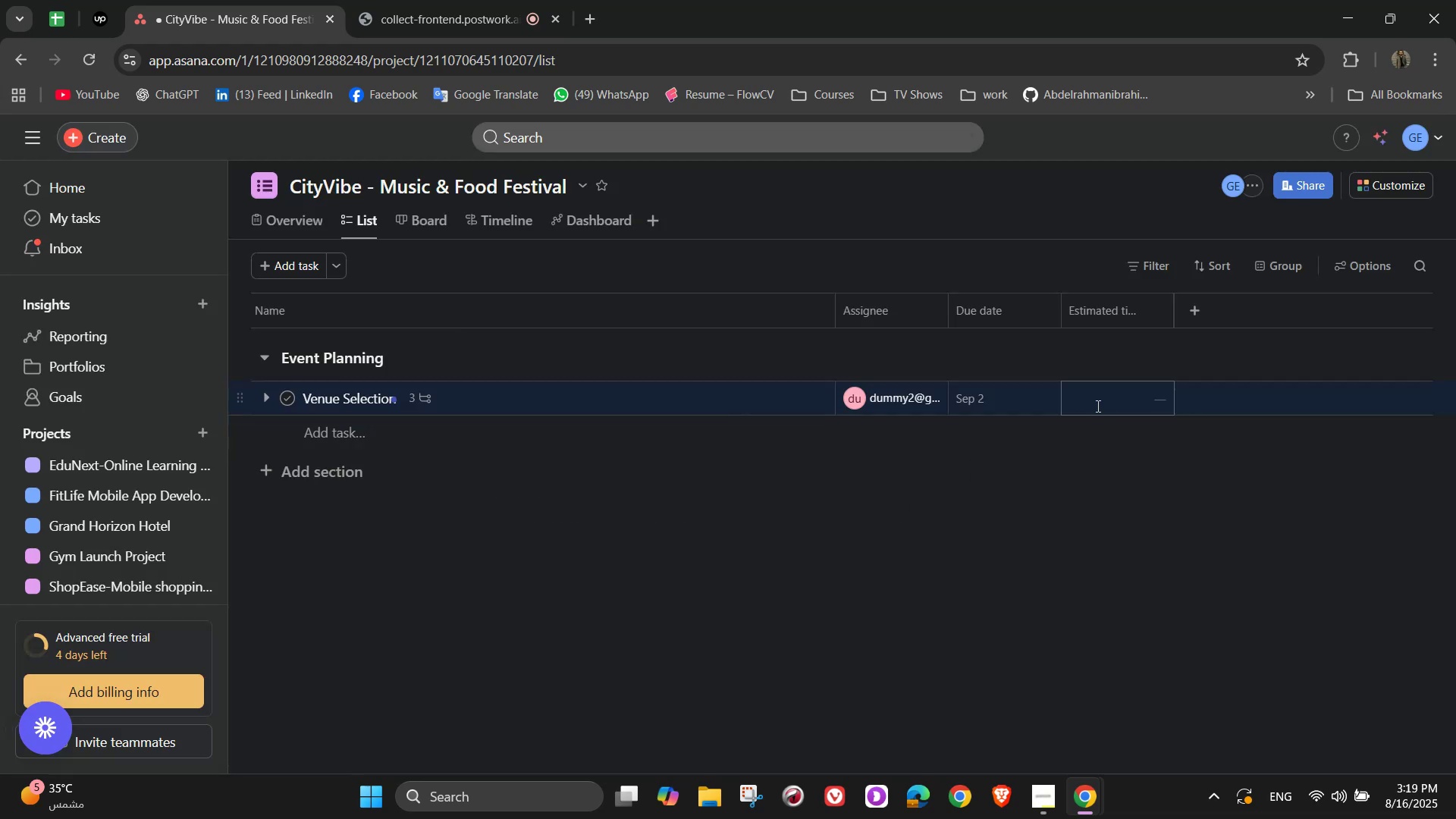 
double_click([1097, 393])
 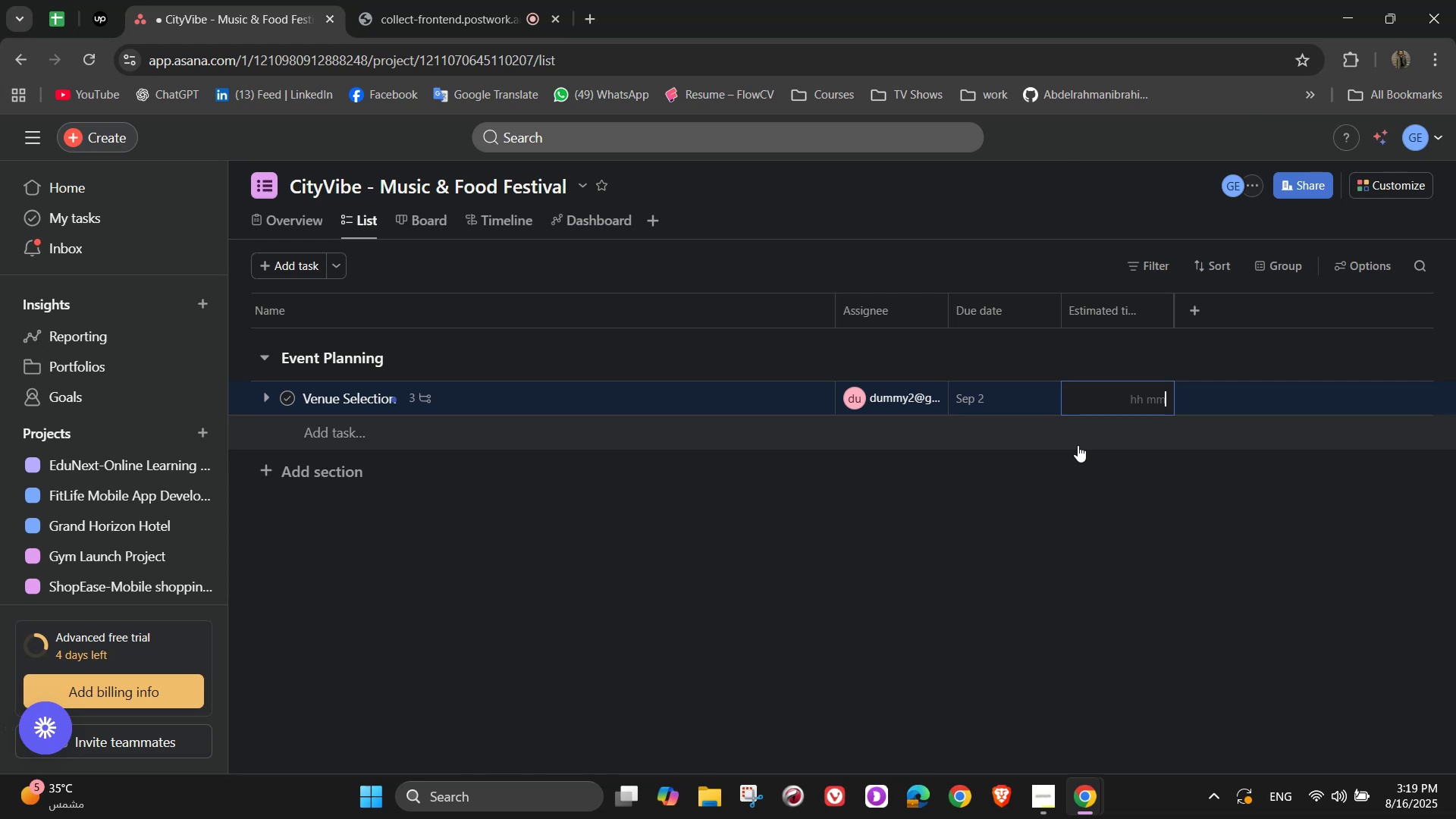 
wait(16.58)
 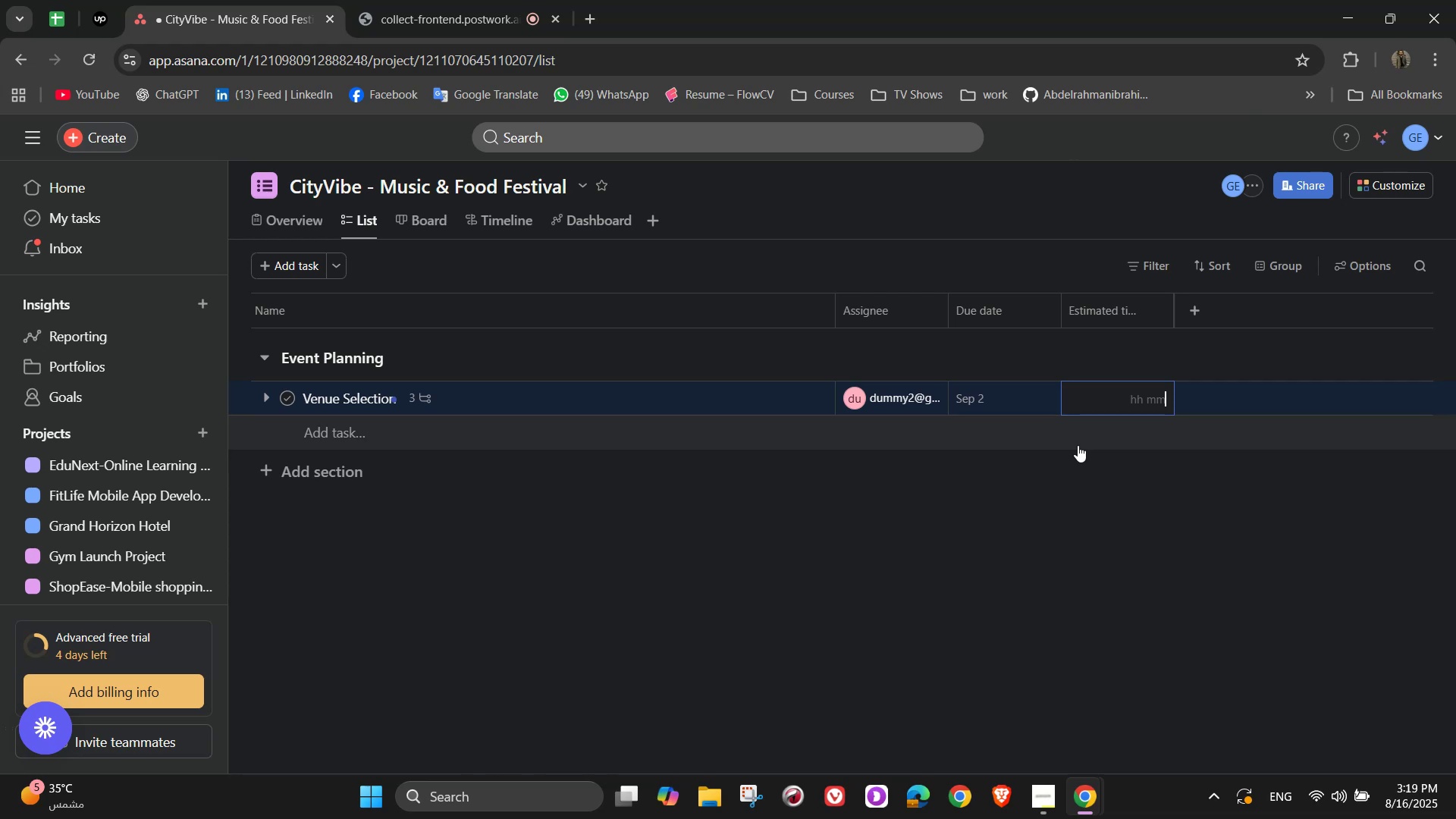 
key(Numpad5)
 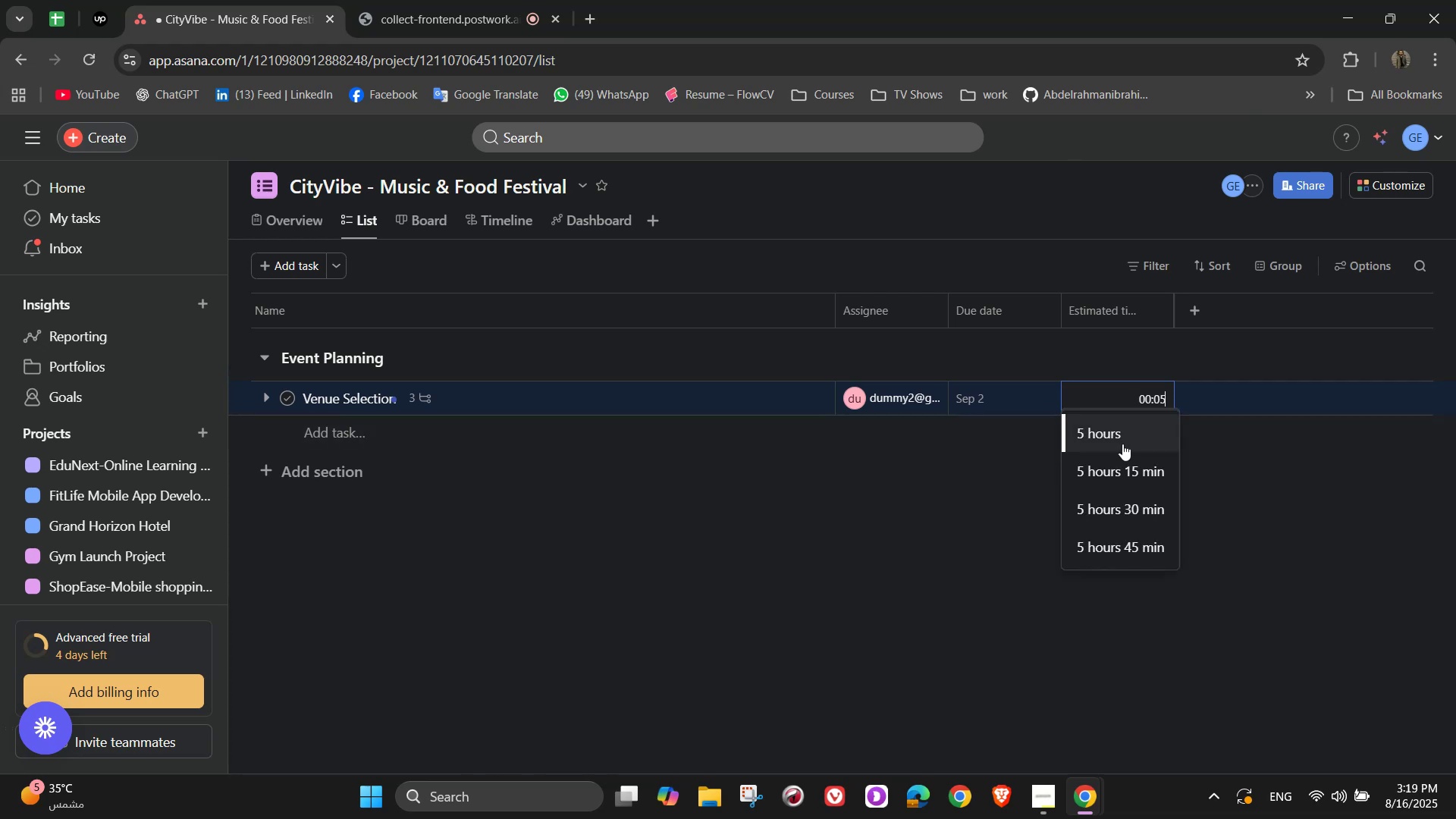 
key(Numpad0)
 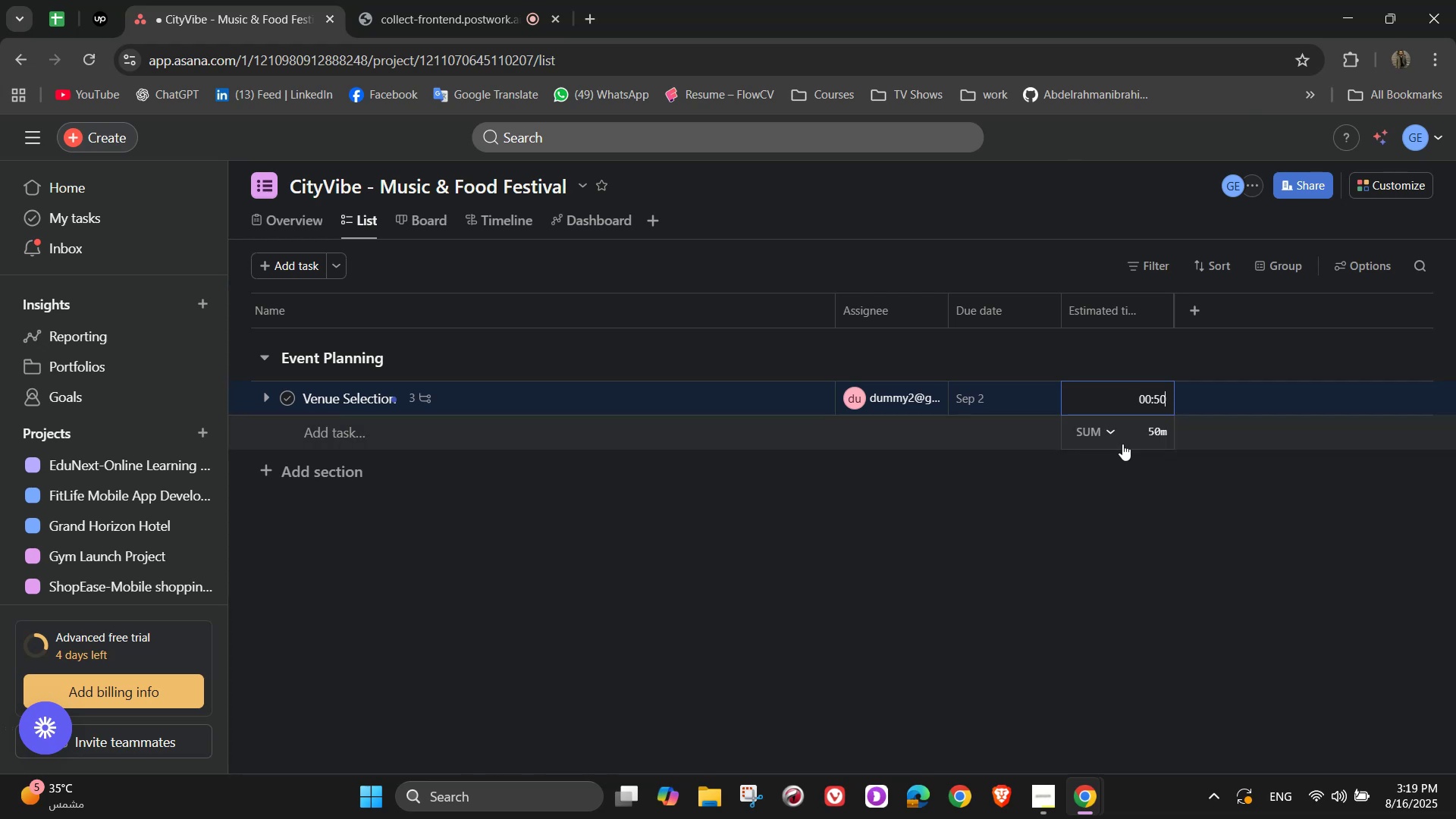 
key(Numpad0)
 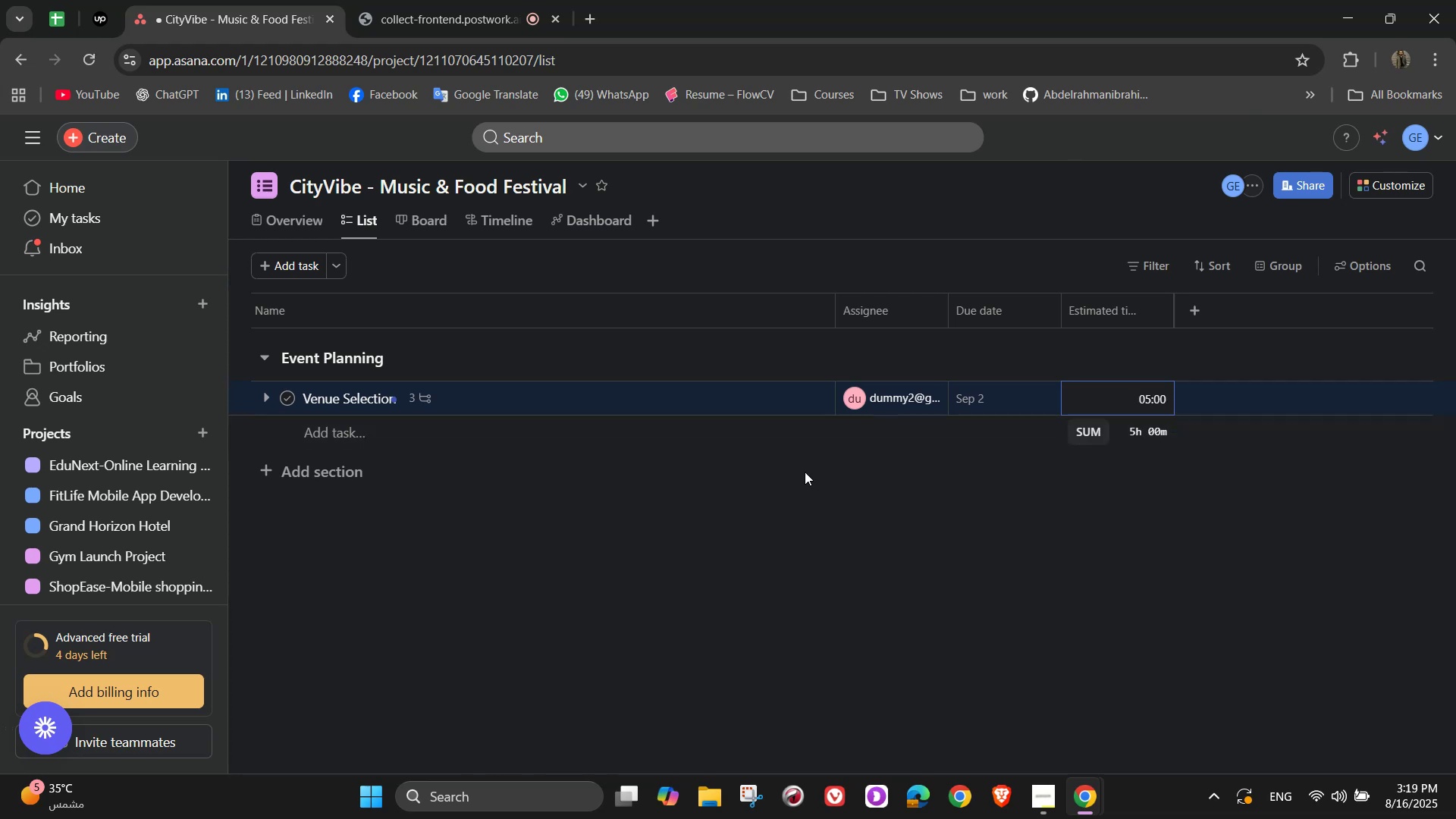 
left_click([776, 496])
 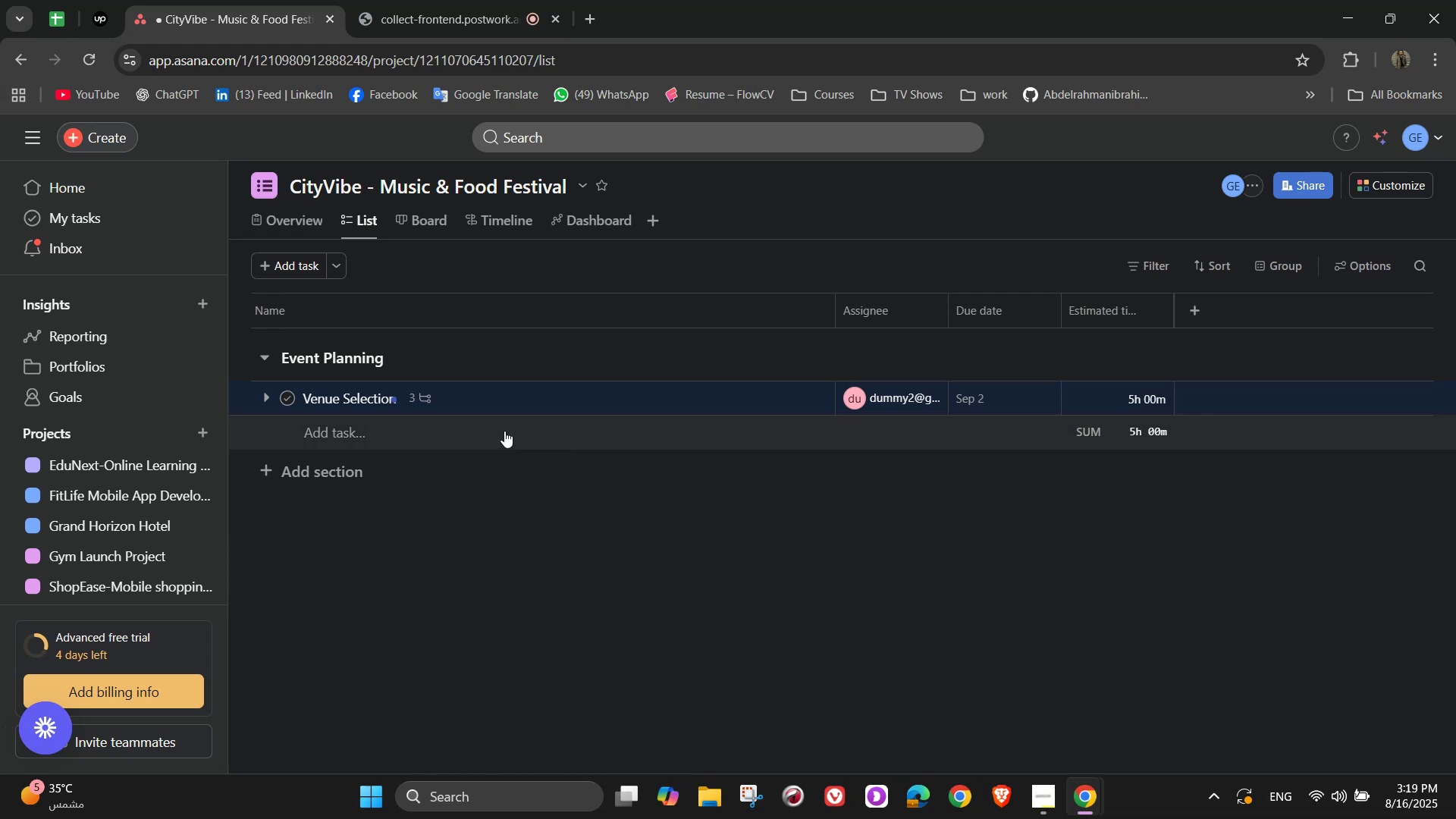 
left_click([494, 431])
 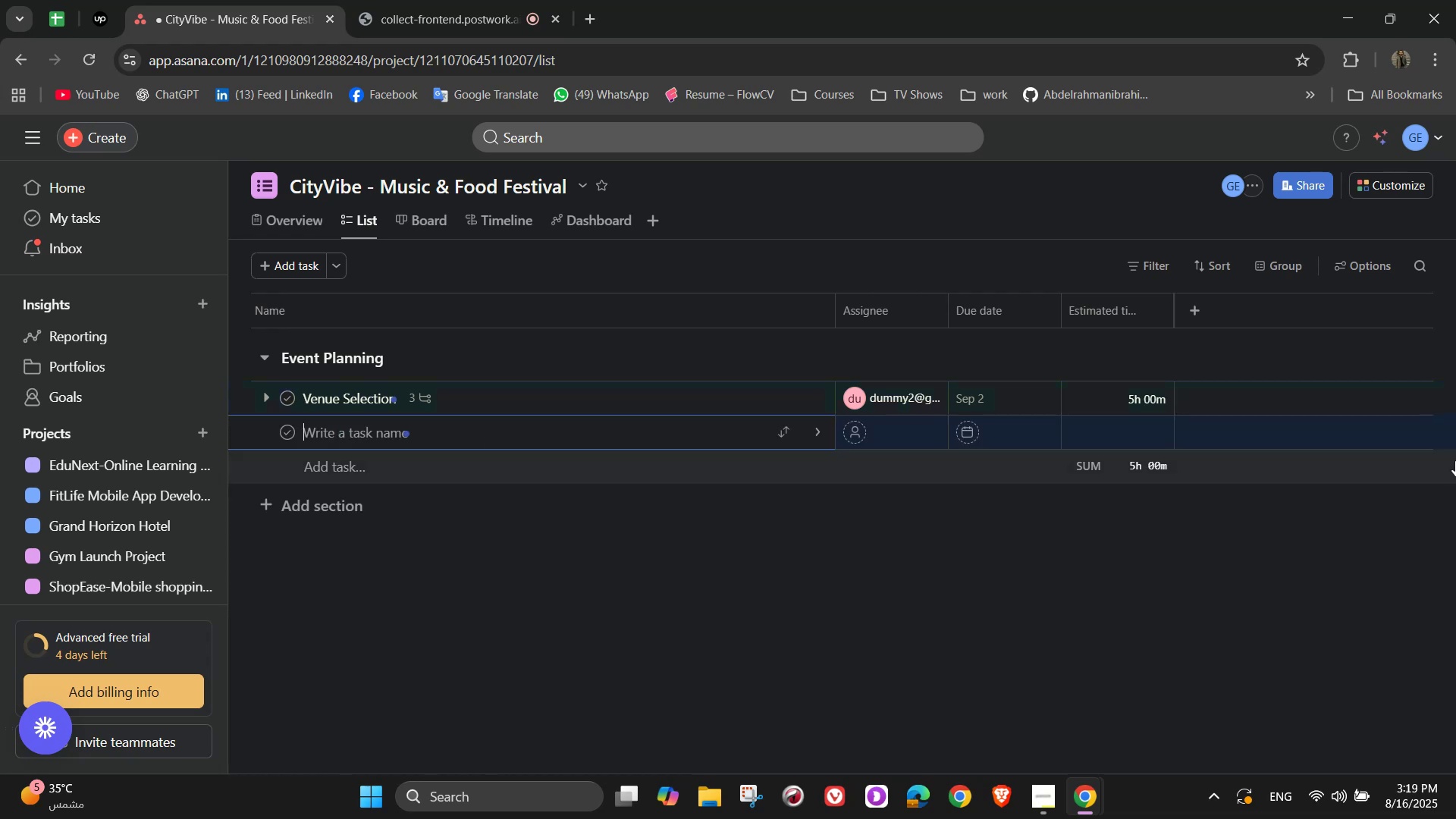 
type(Artist S)
key(Backspace)
type(Lineup)
 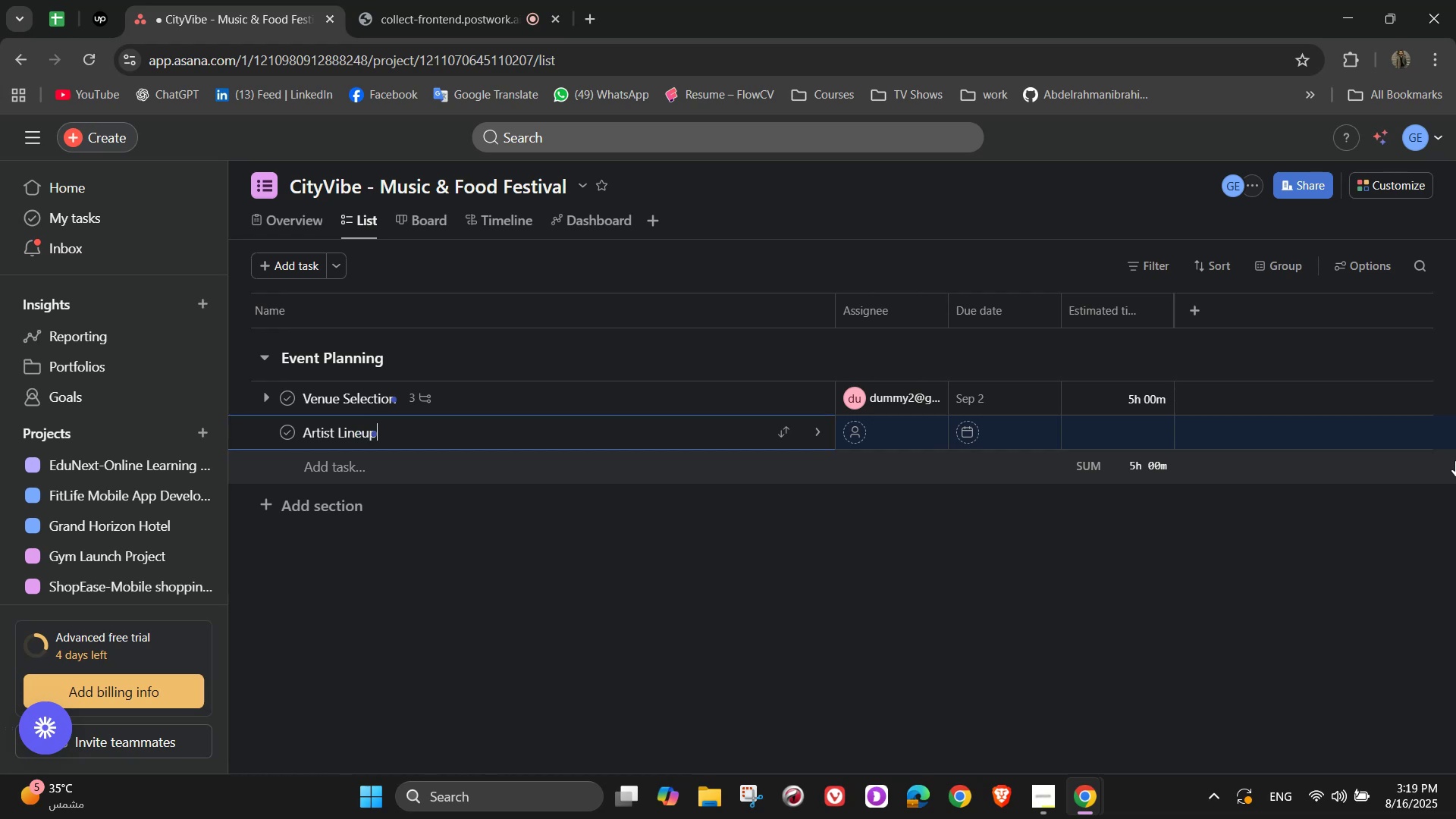 
left_click([821, 419])
 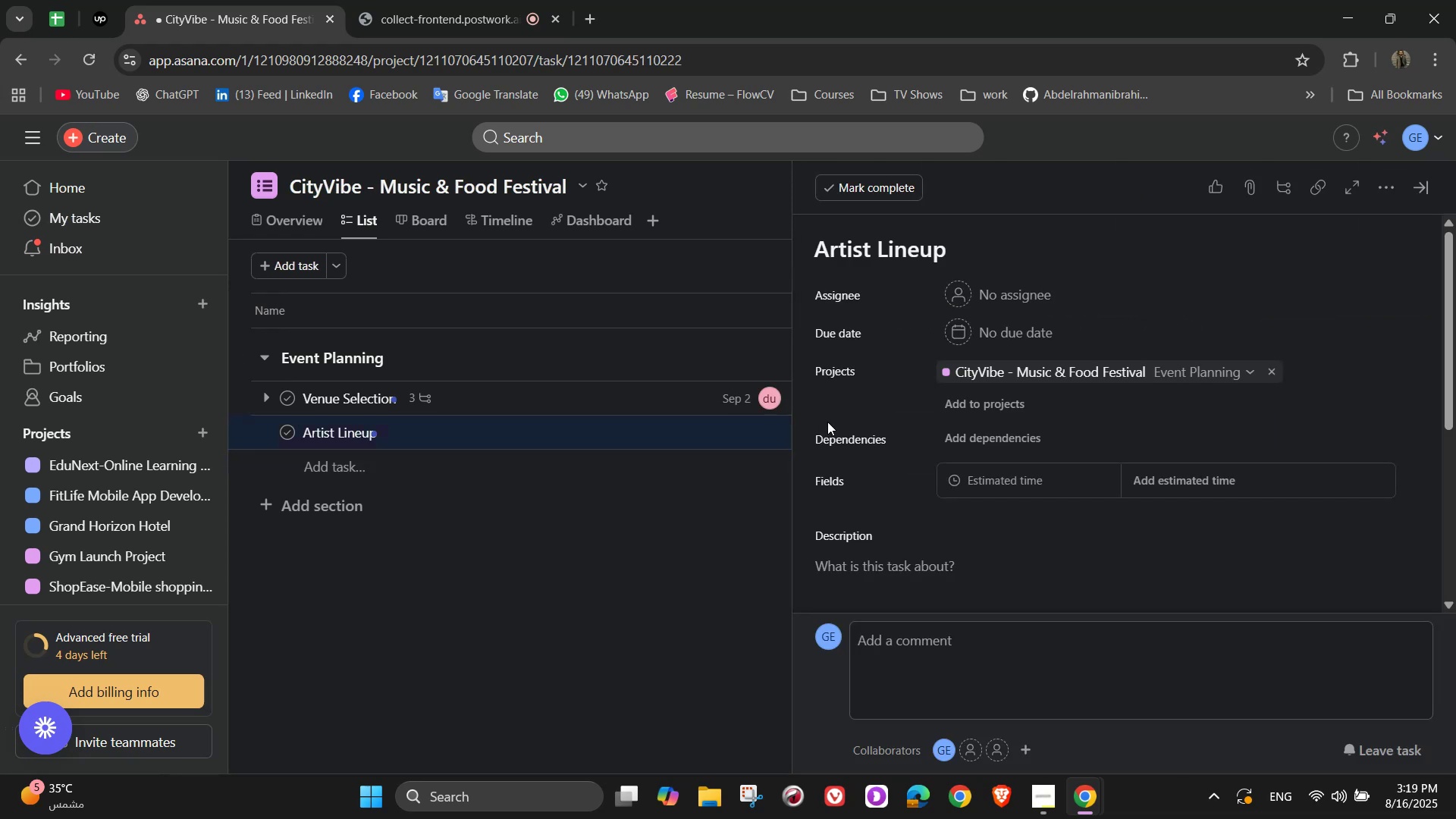 
left_click([1006, 281])
 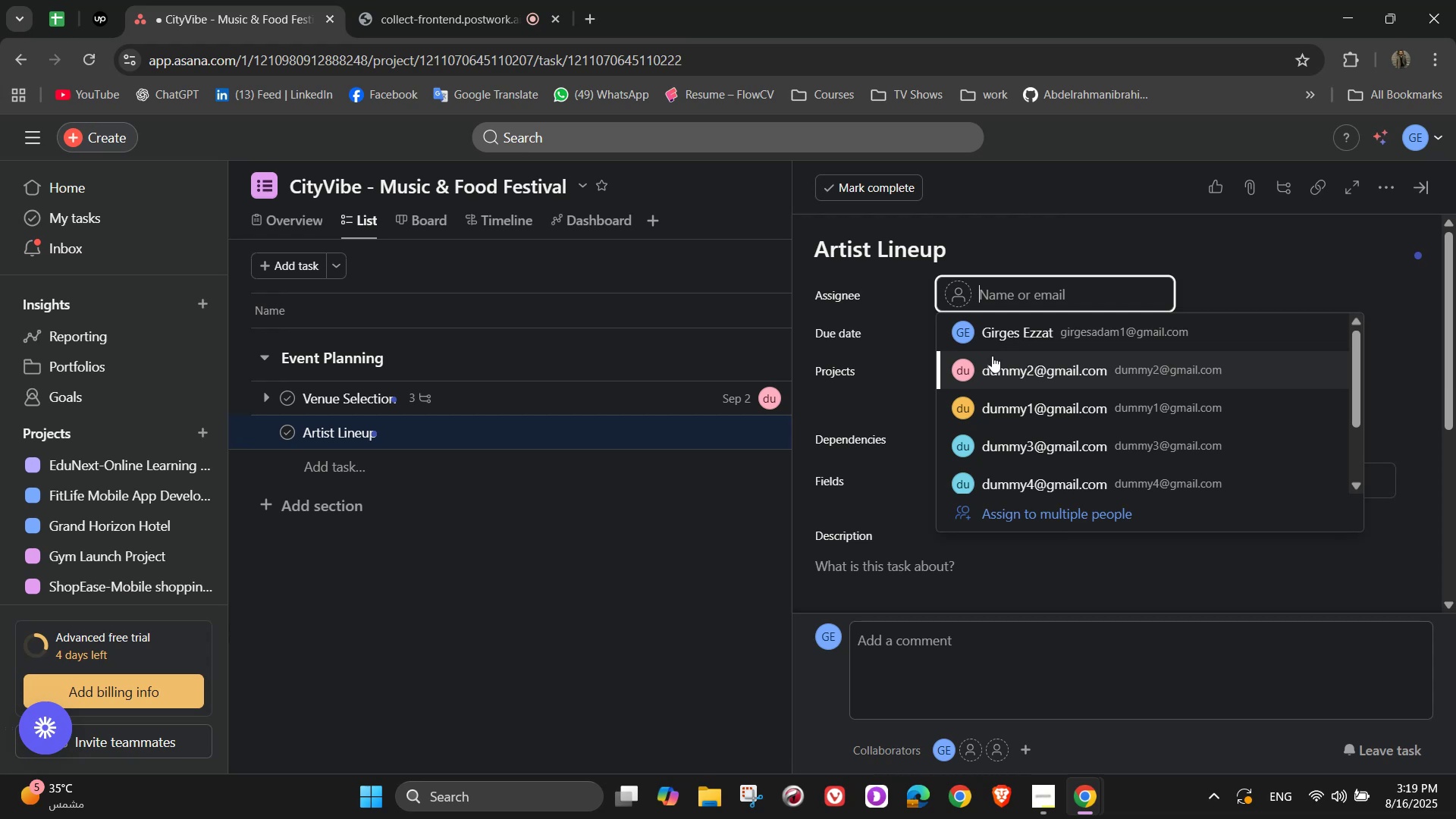 
wait(9.67)
 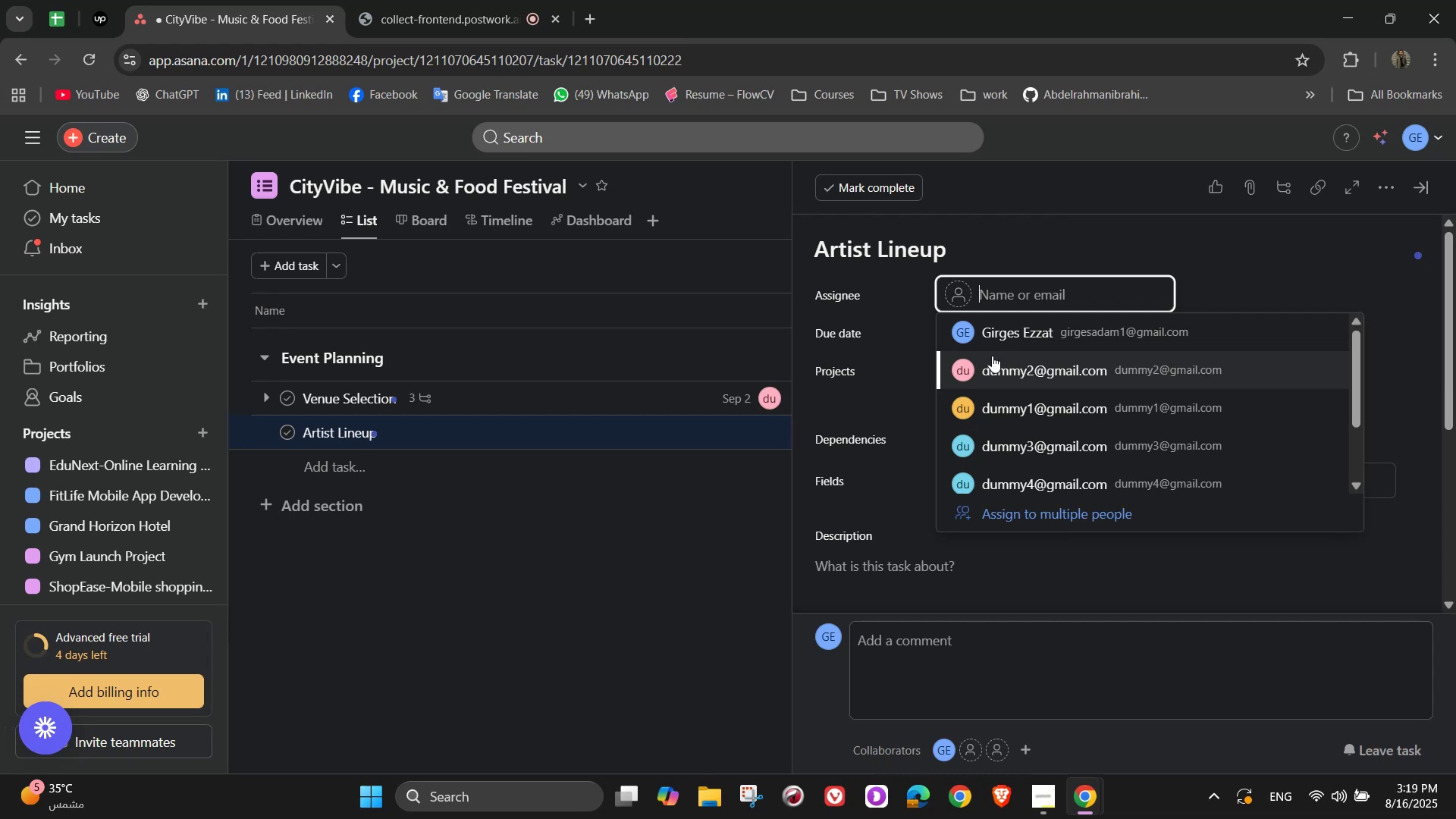 
left_click([1052, 339])
 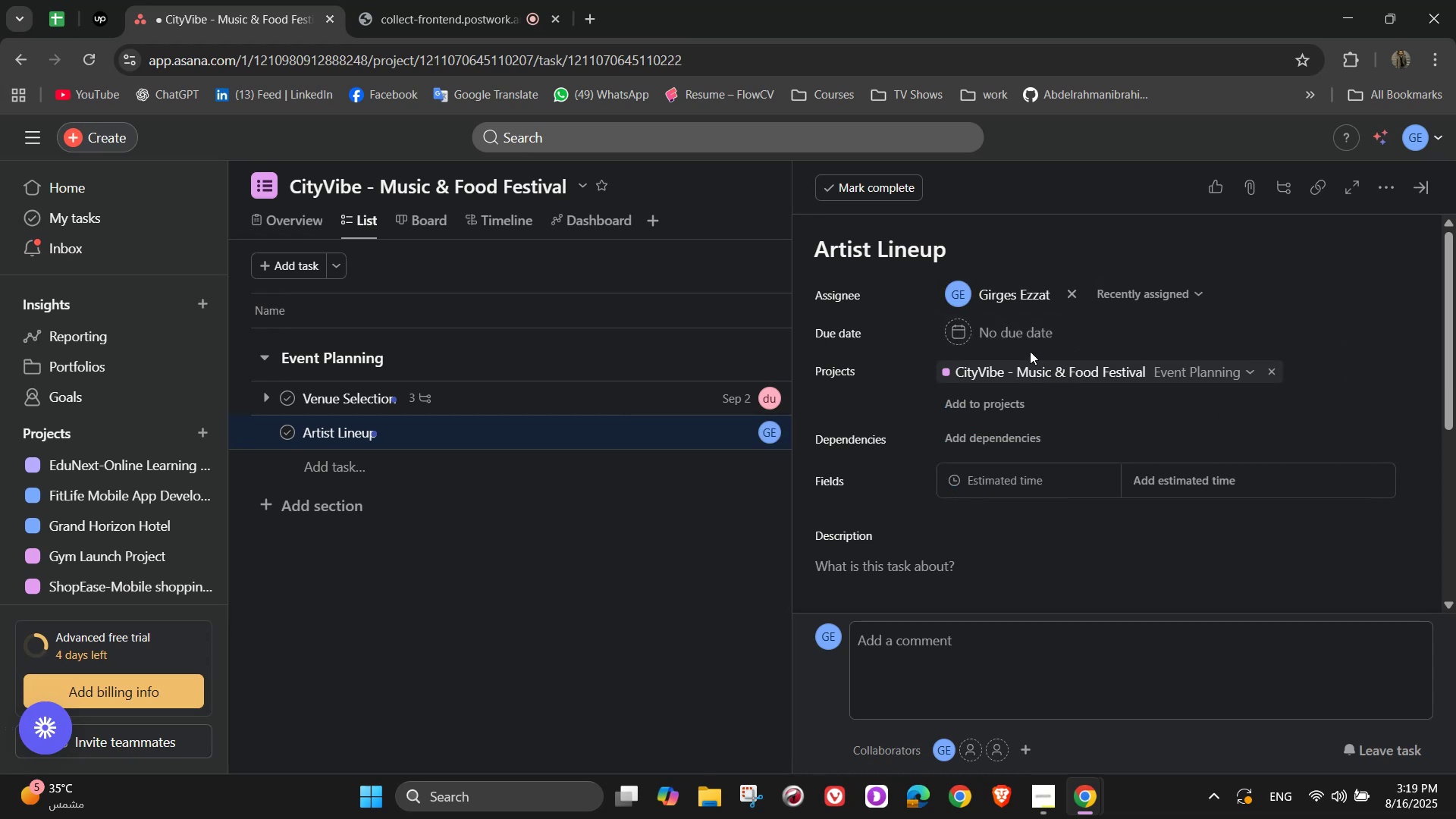 
left_click([1025, 339])
 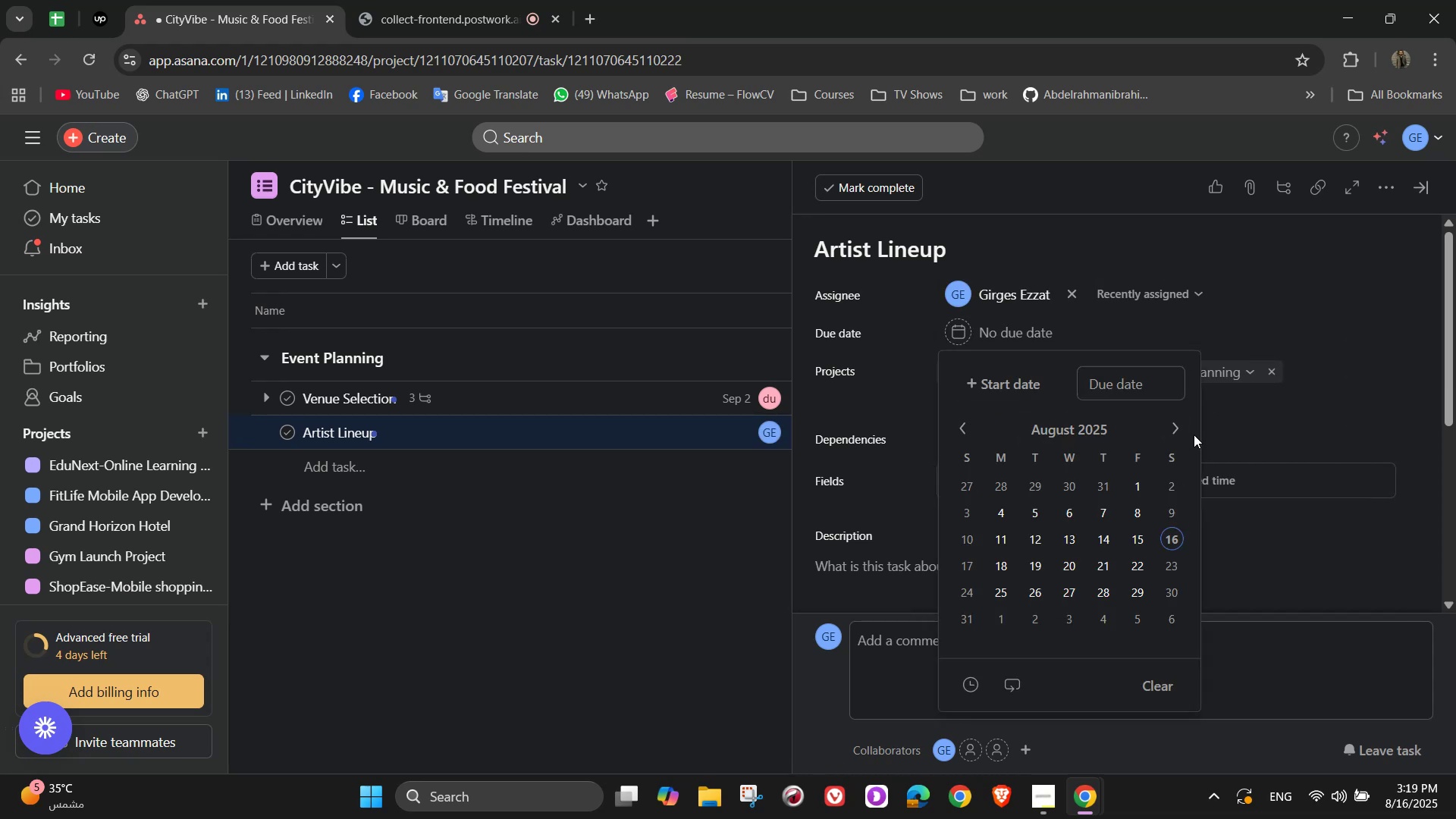 
double_click([1174, 420])
 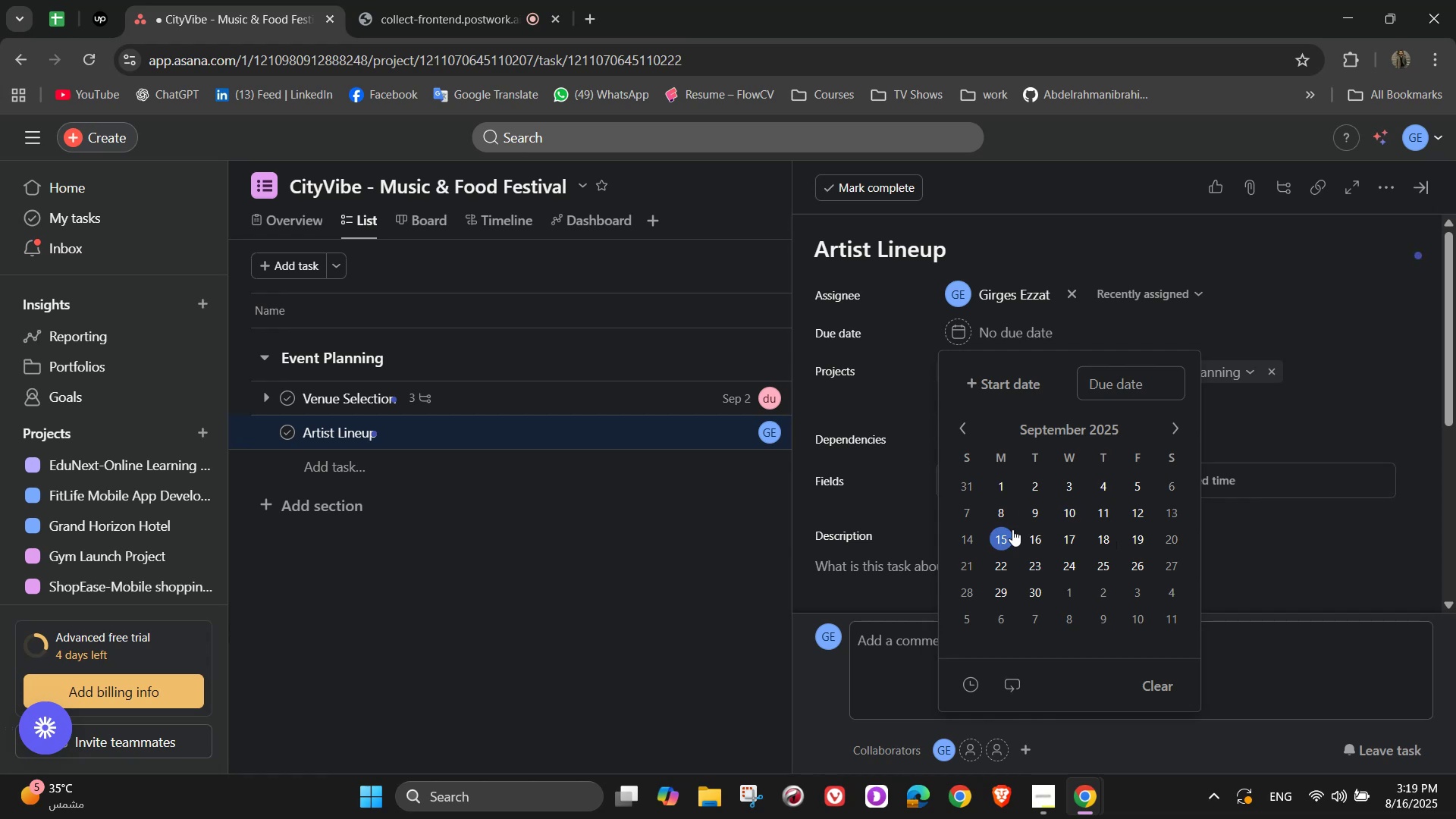 
left_click([999, 532])
 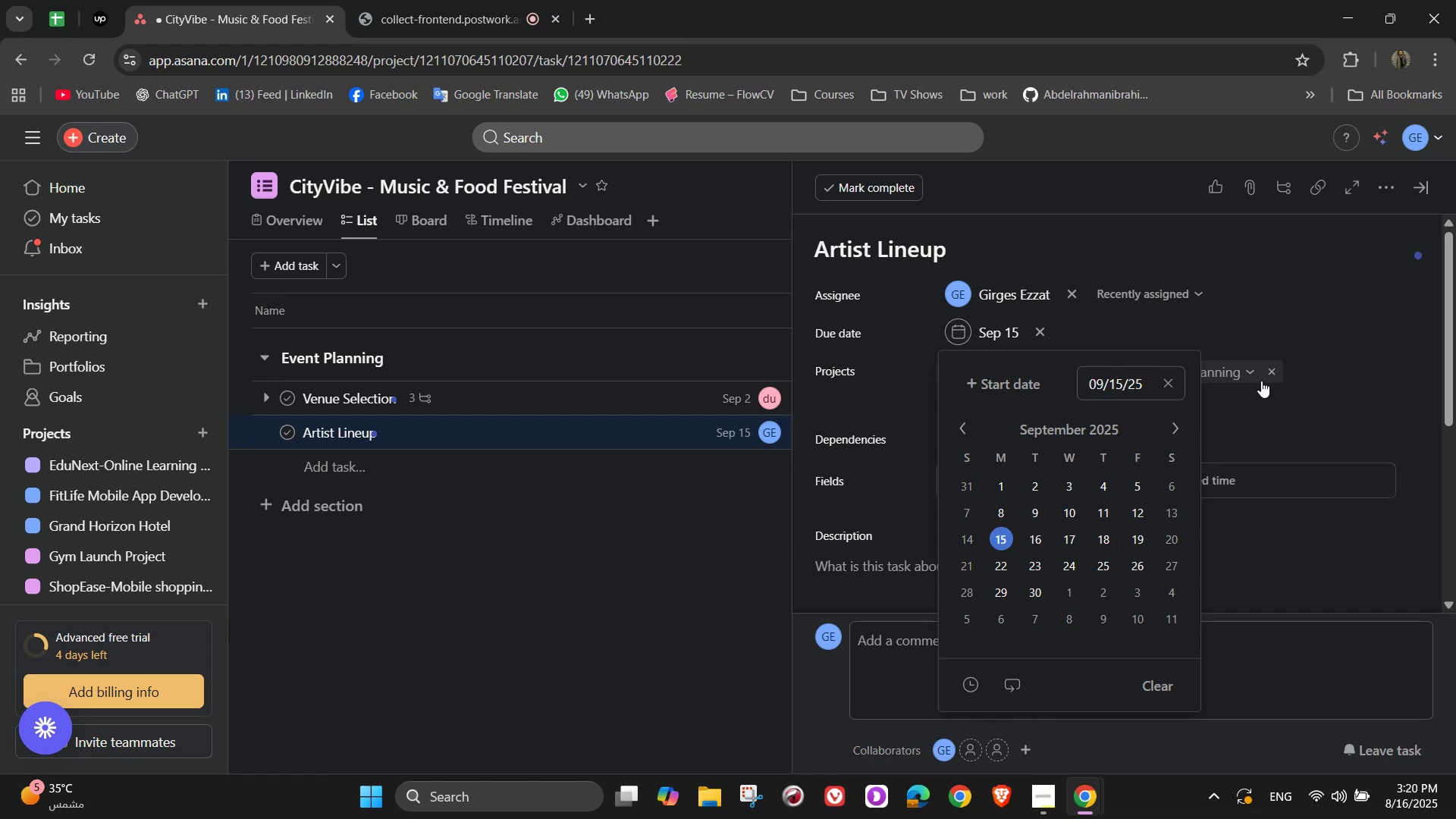 
left_click([1282, 398])
 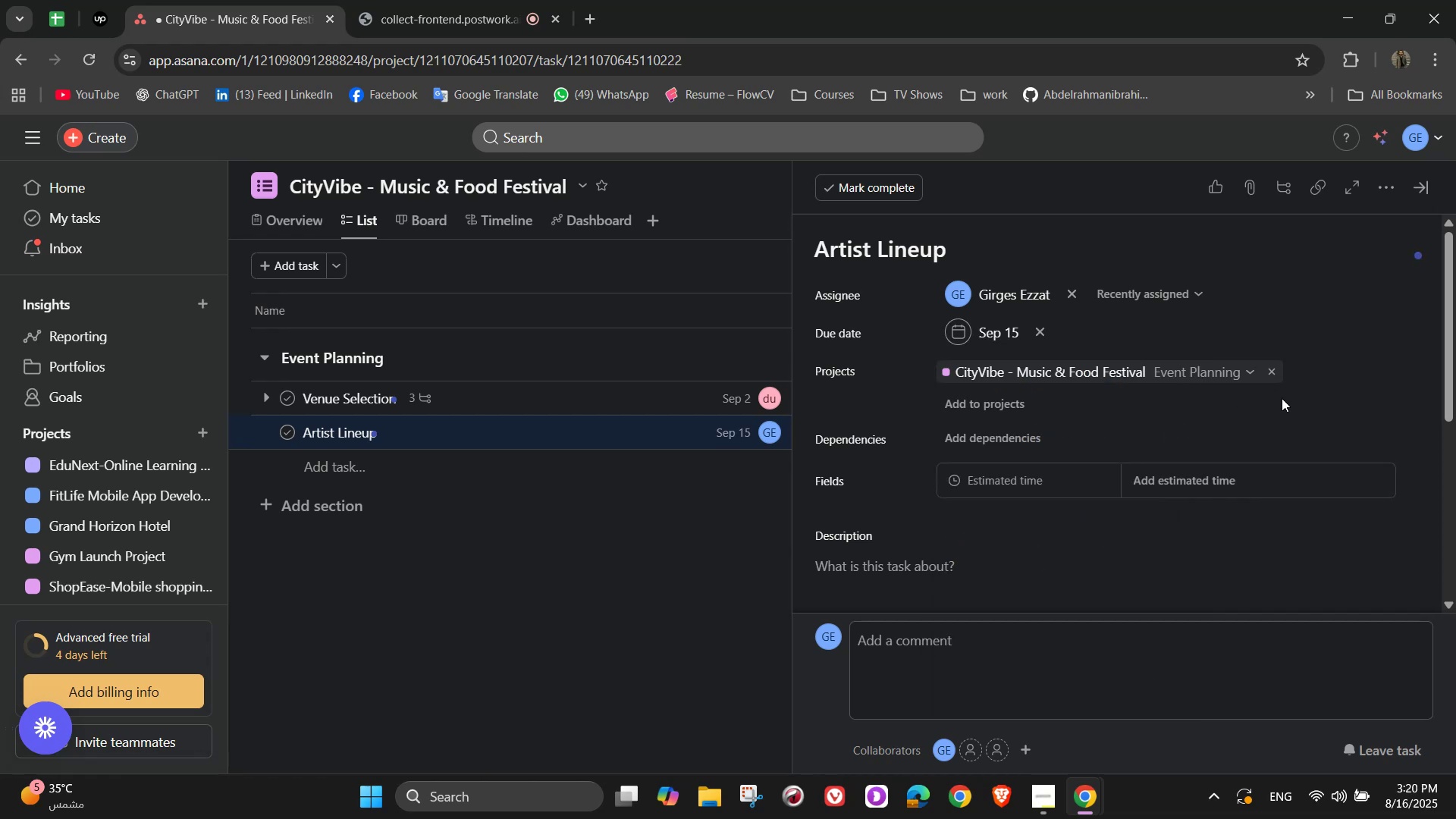 
scroll: coordinate [1282, 398], scroll_direction: down, amount: 1.0
 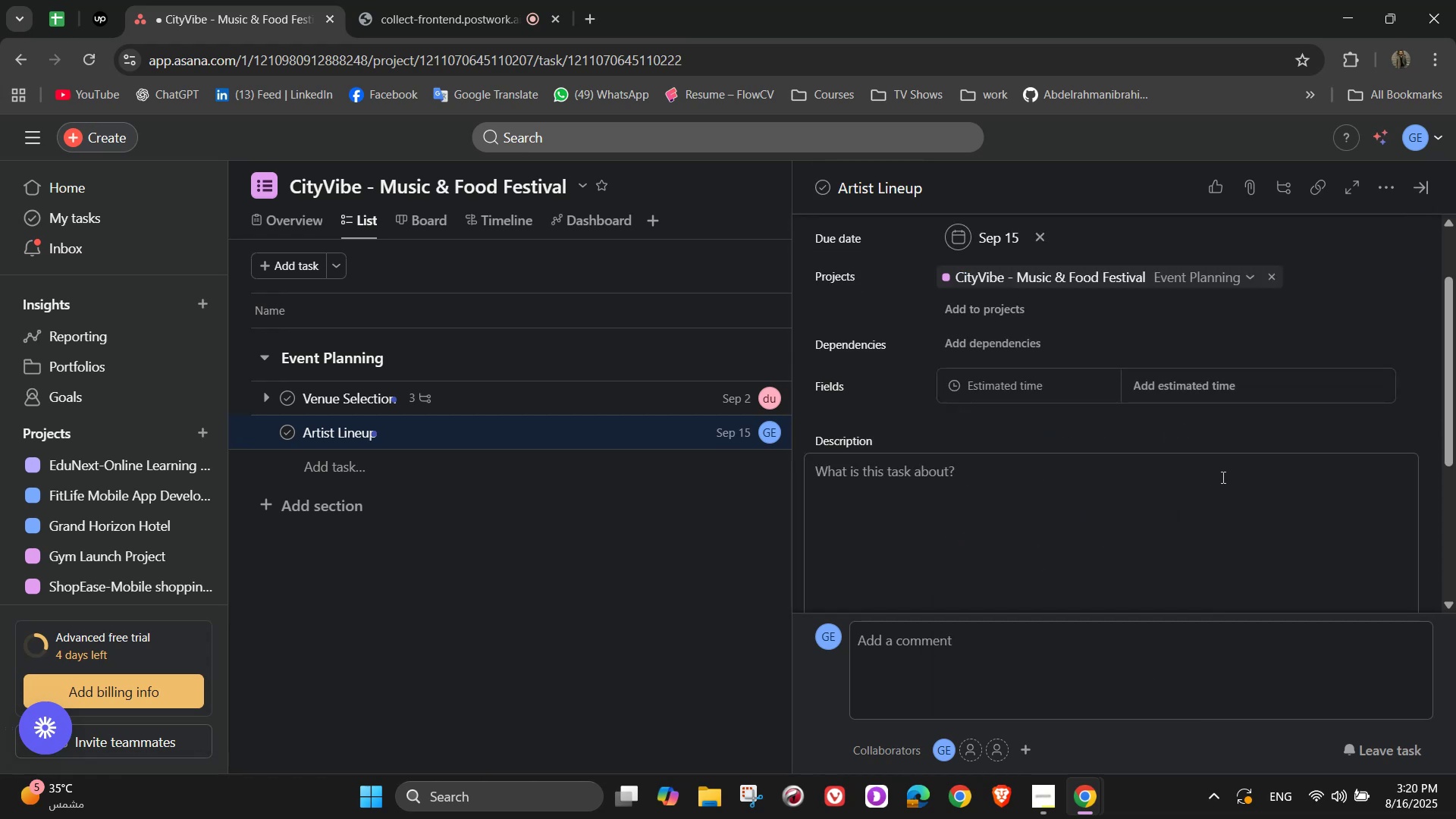 
left_click([1219, 477])
 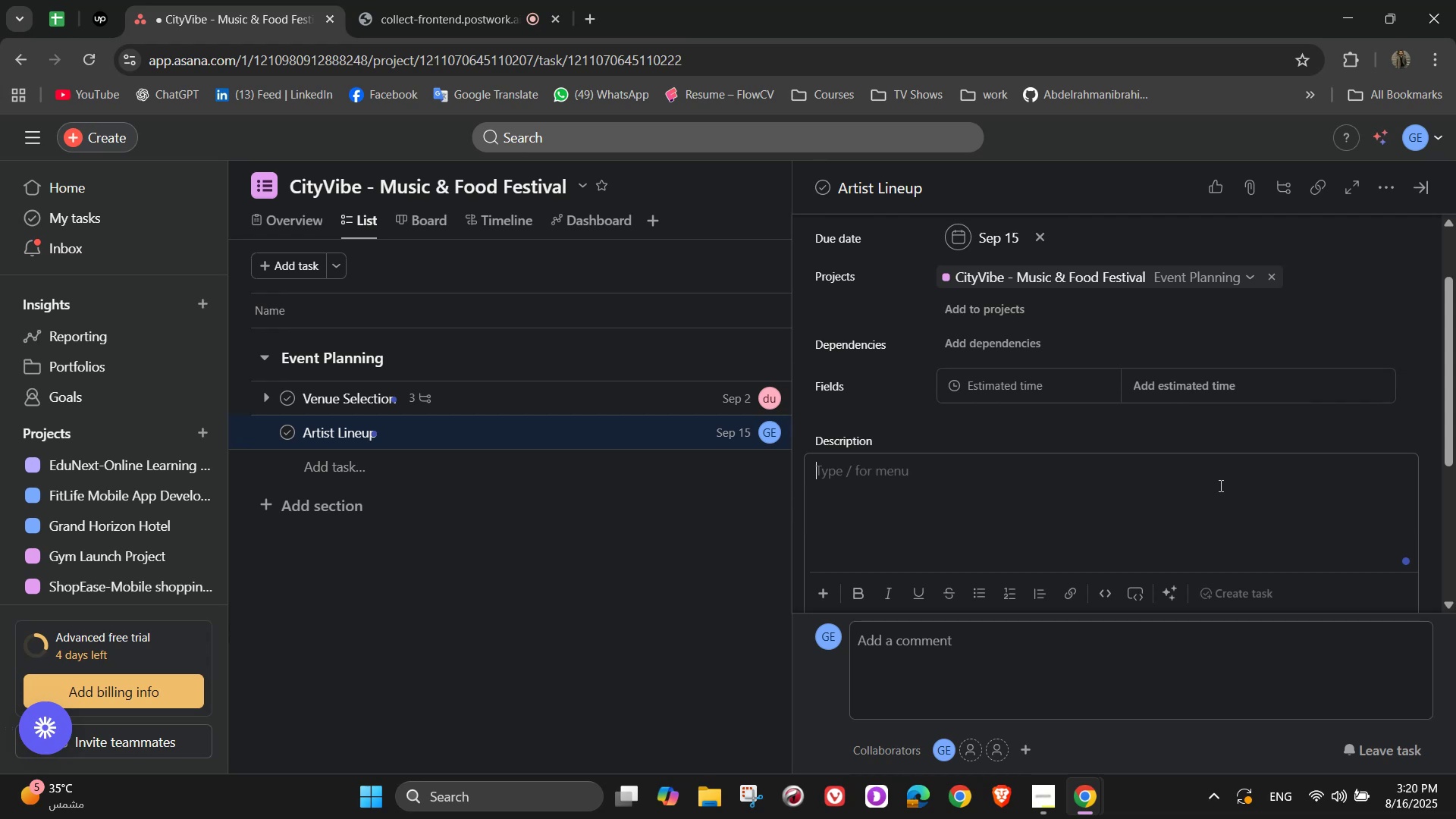 
wait(5.09)
 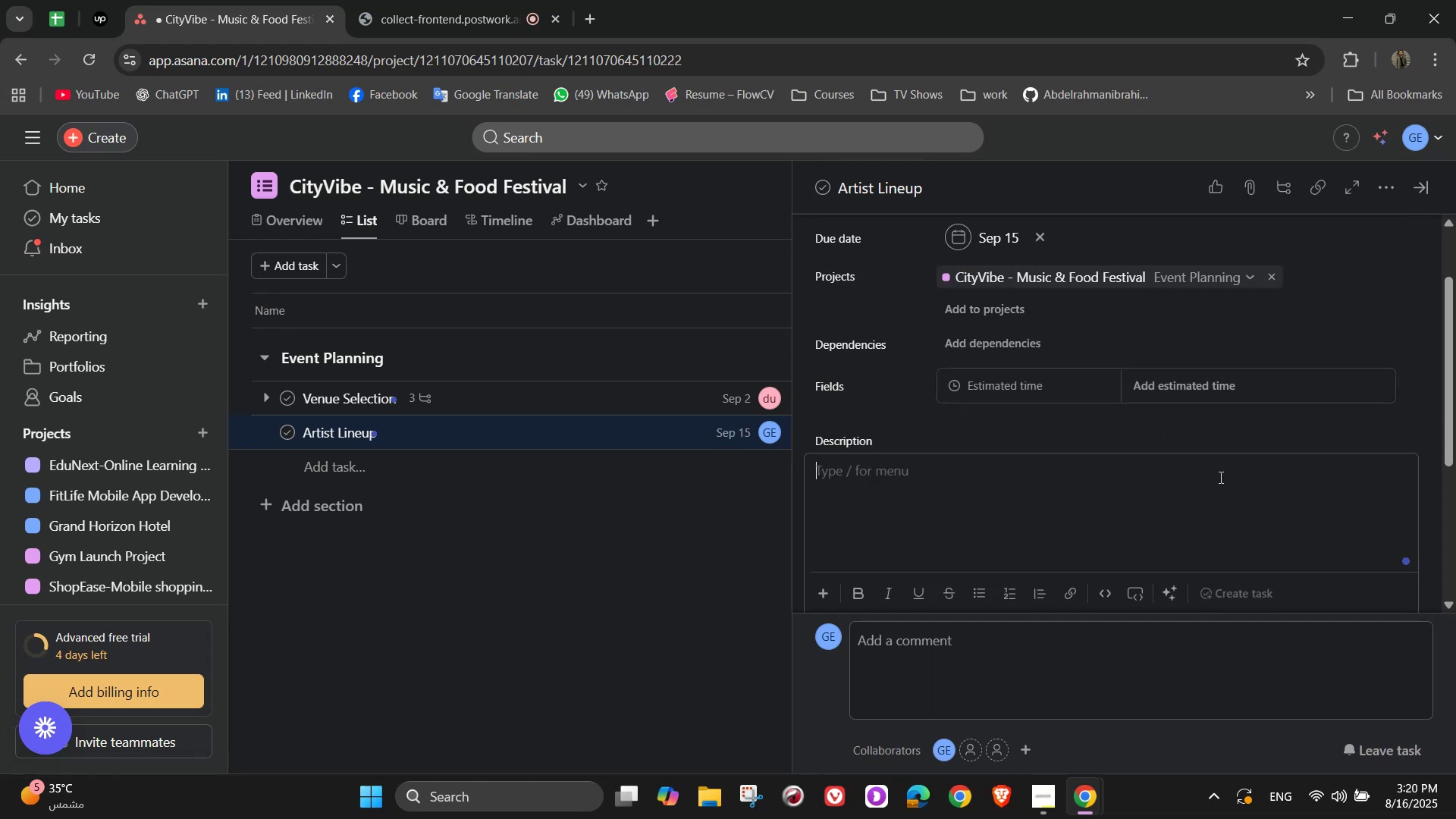 
type(Book a mix of lov)
key(Backspace)
type(cal)
 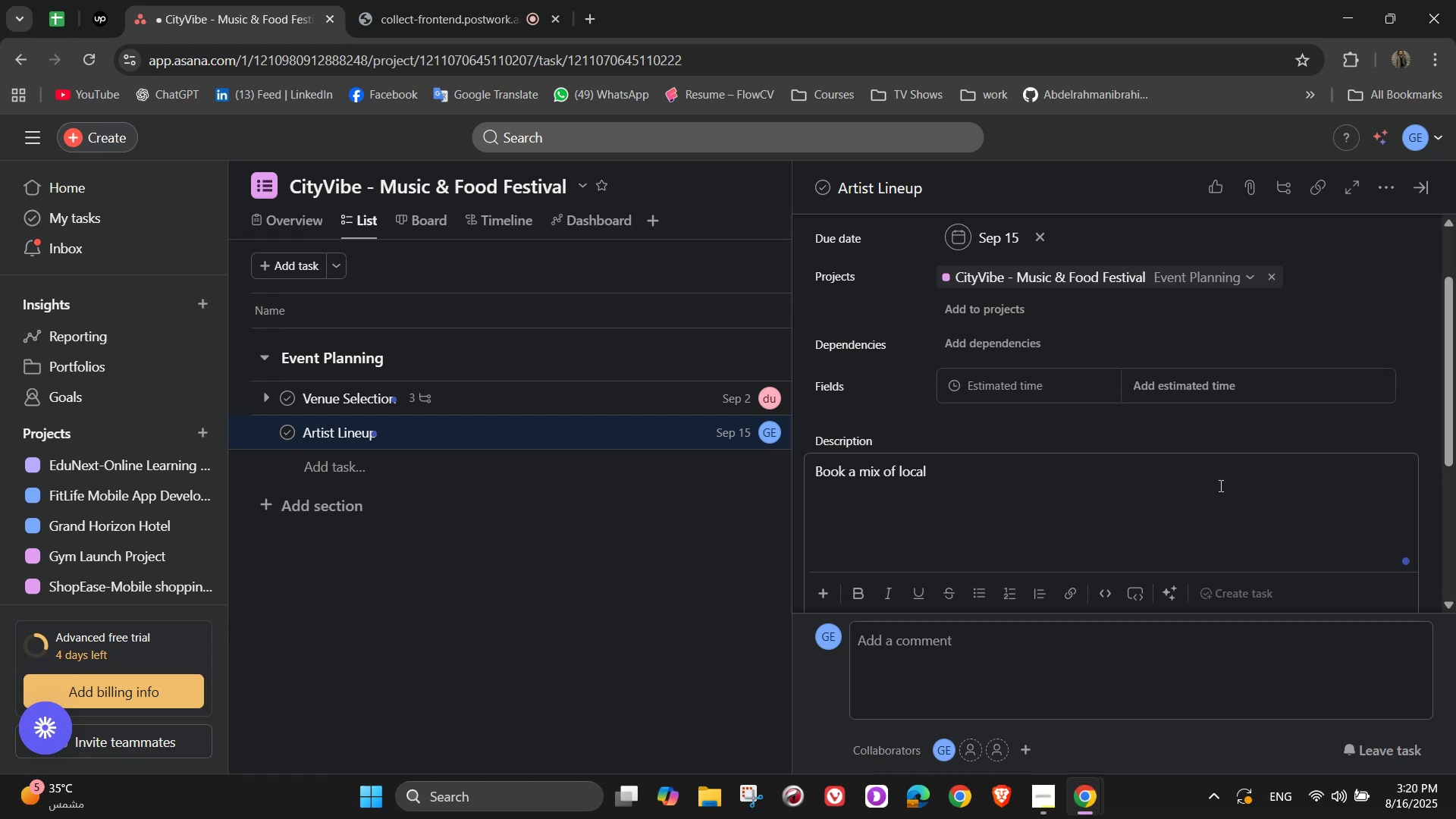 
type( and international performers)
 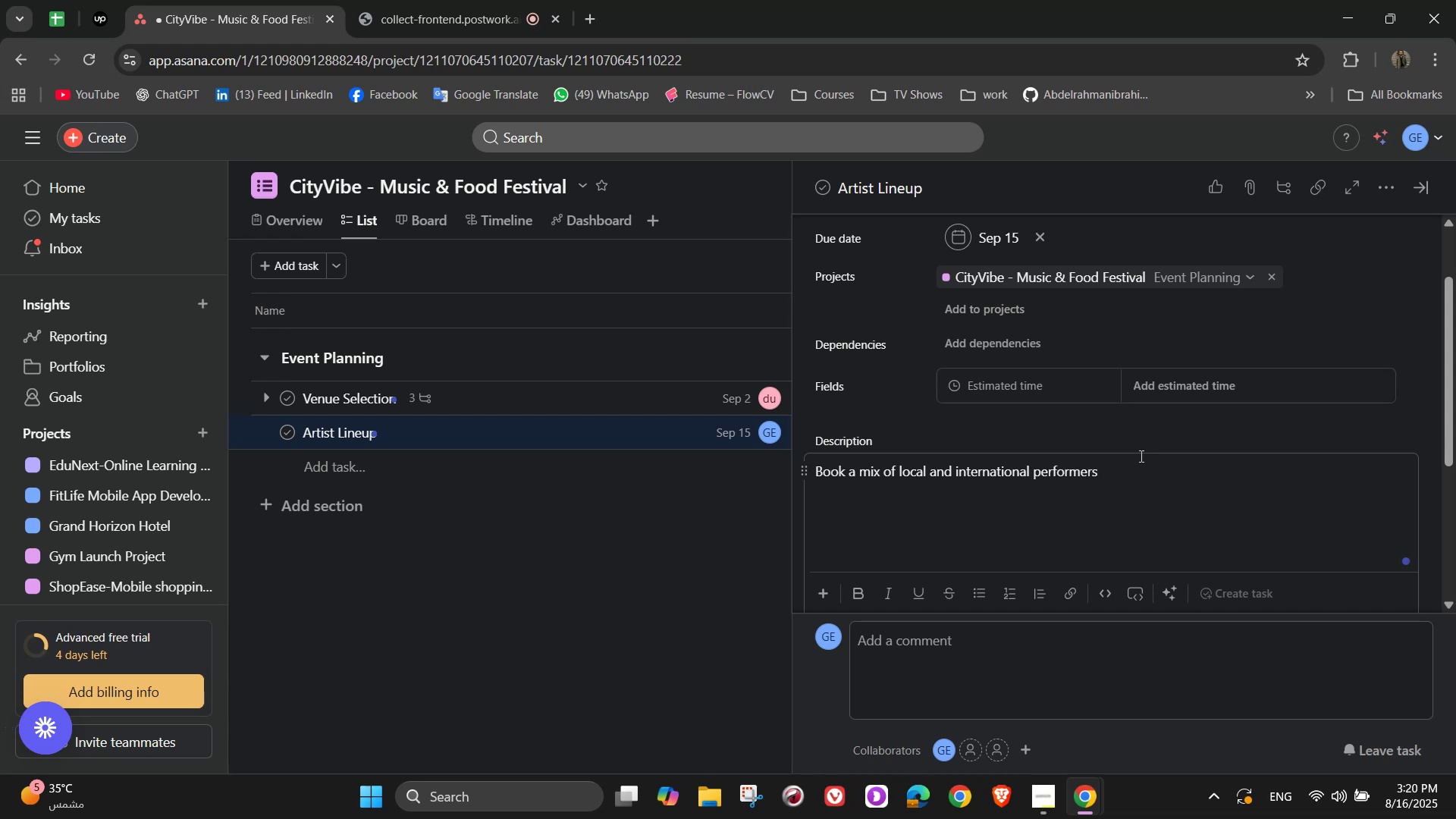 
wait(11.38)
 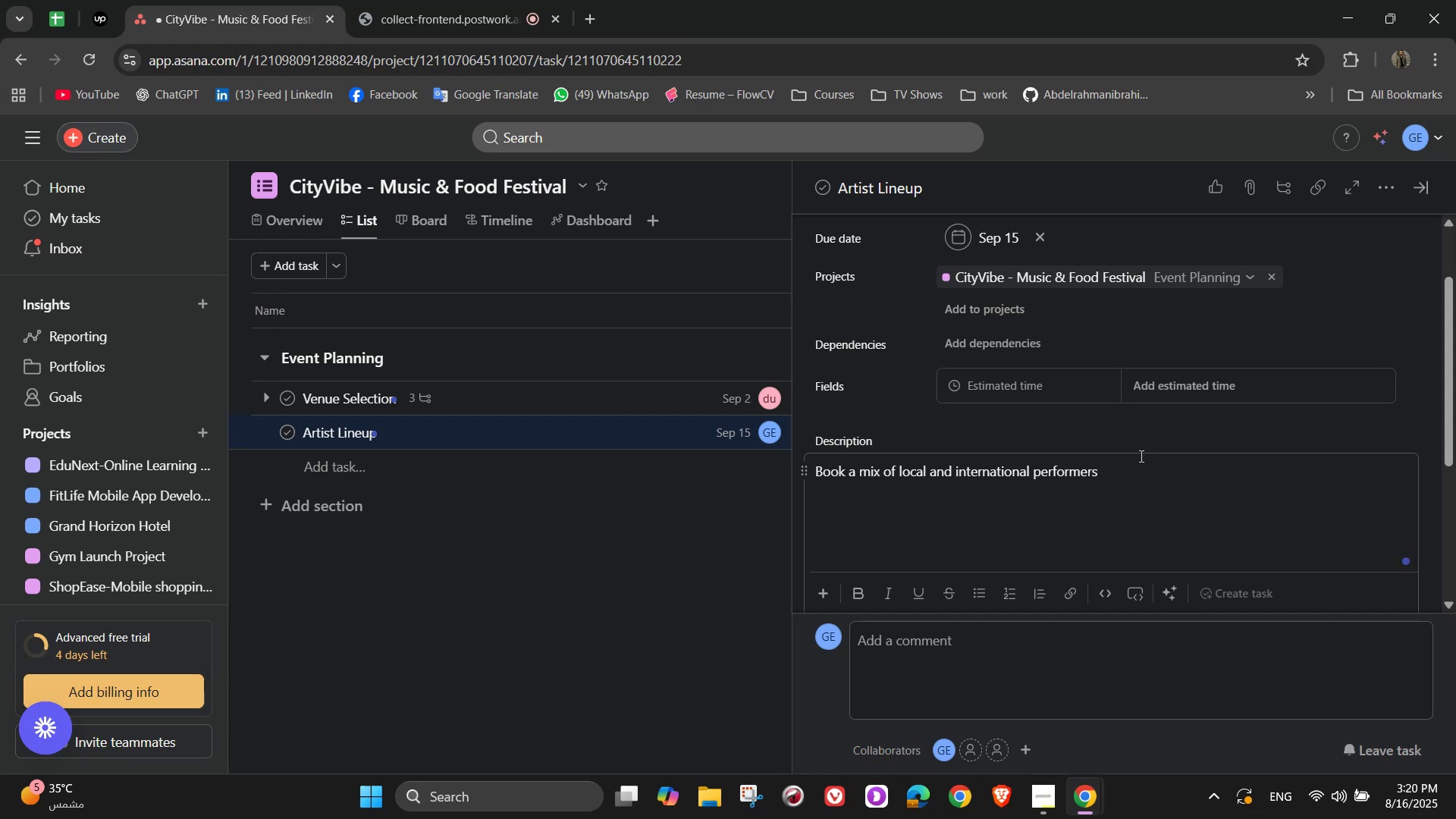 
scroll: coordinate [1002, 500], scroll_direction: down, amount: 2.0
 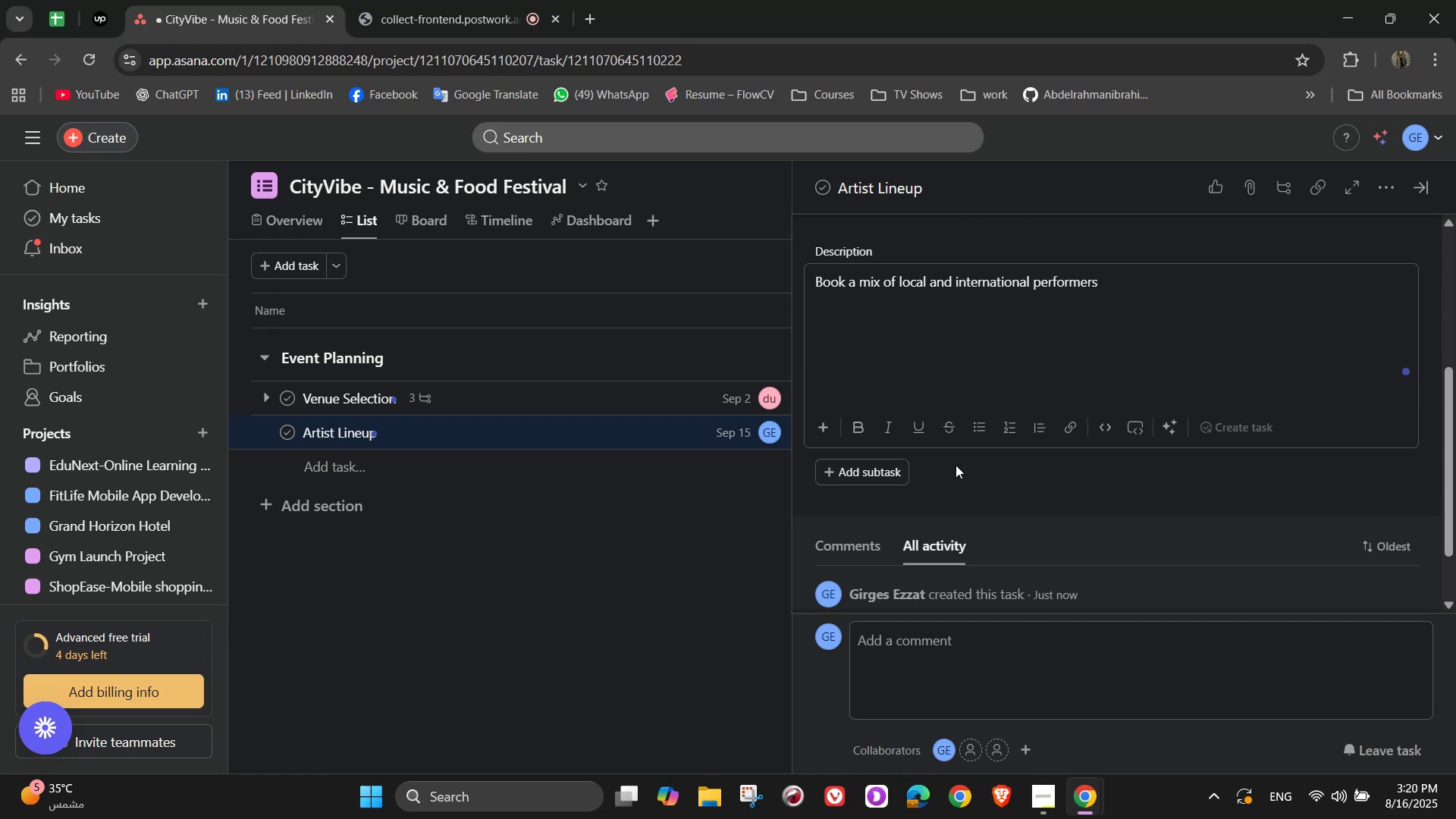 
left_click([888, 472])
 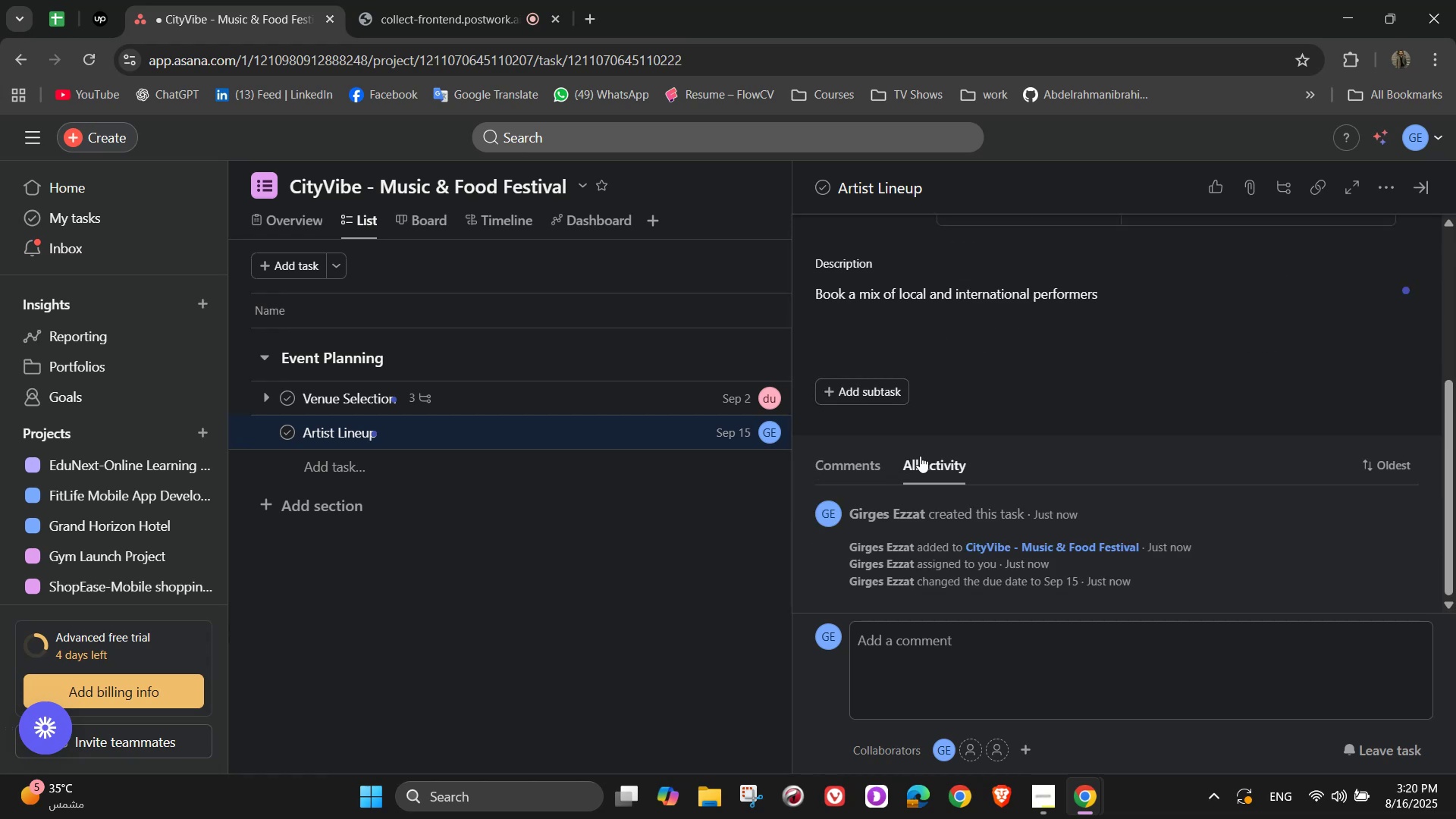 
mouse_move([881, 402])
 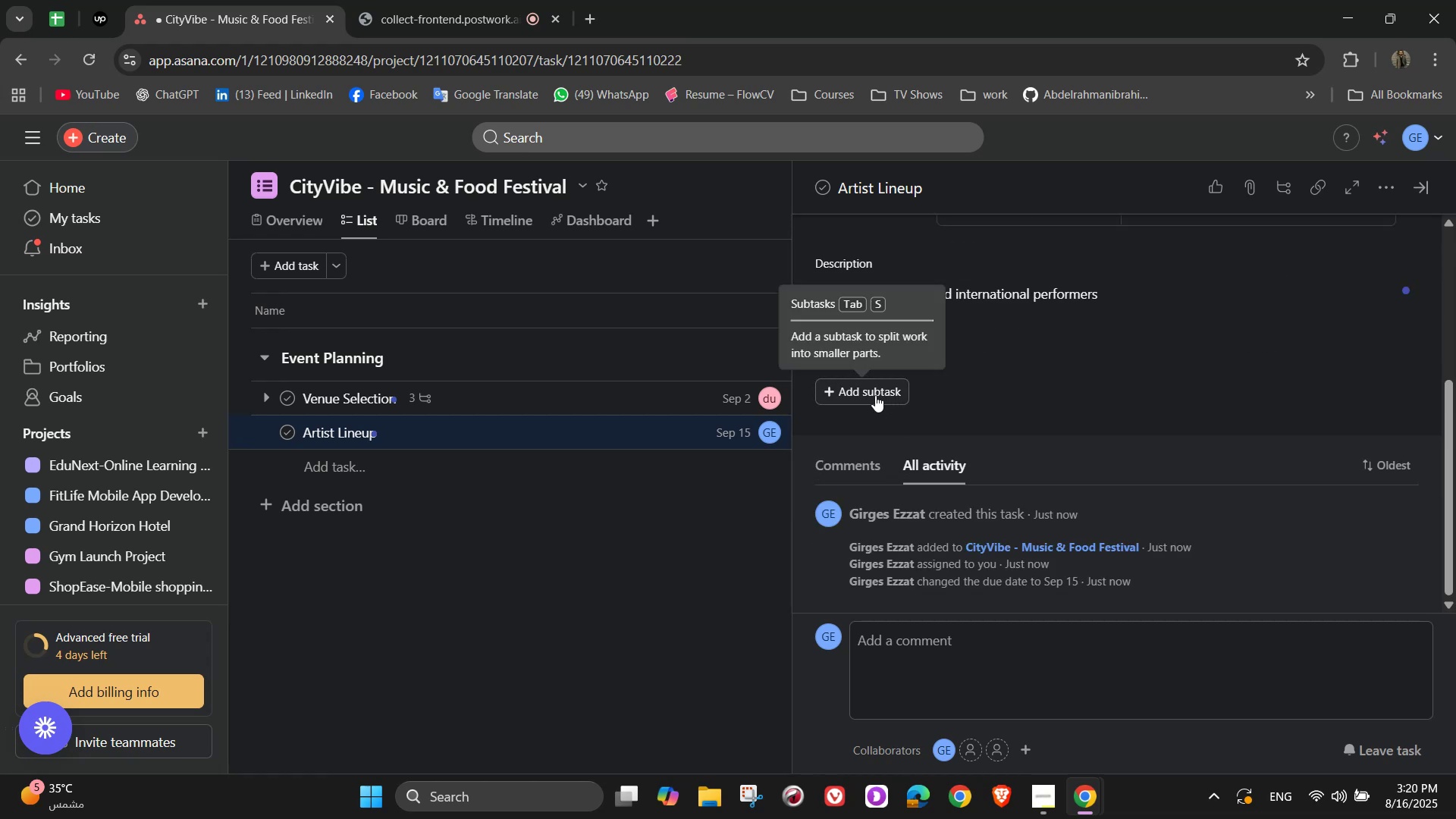 
left_click([871, 388])
 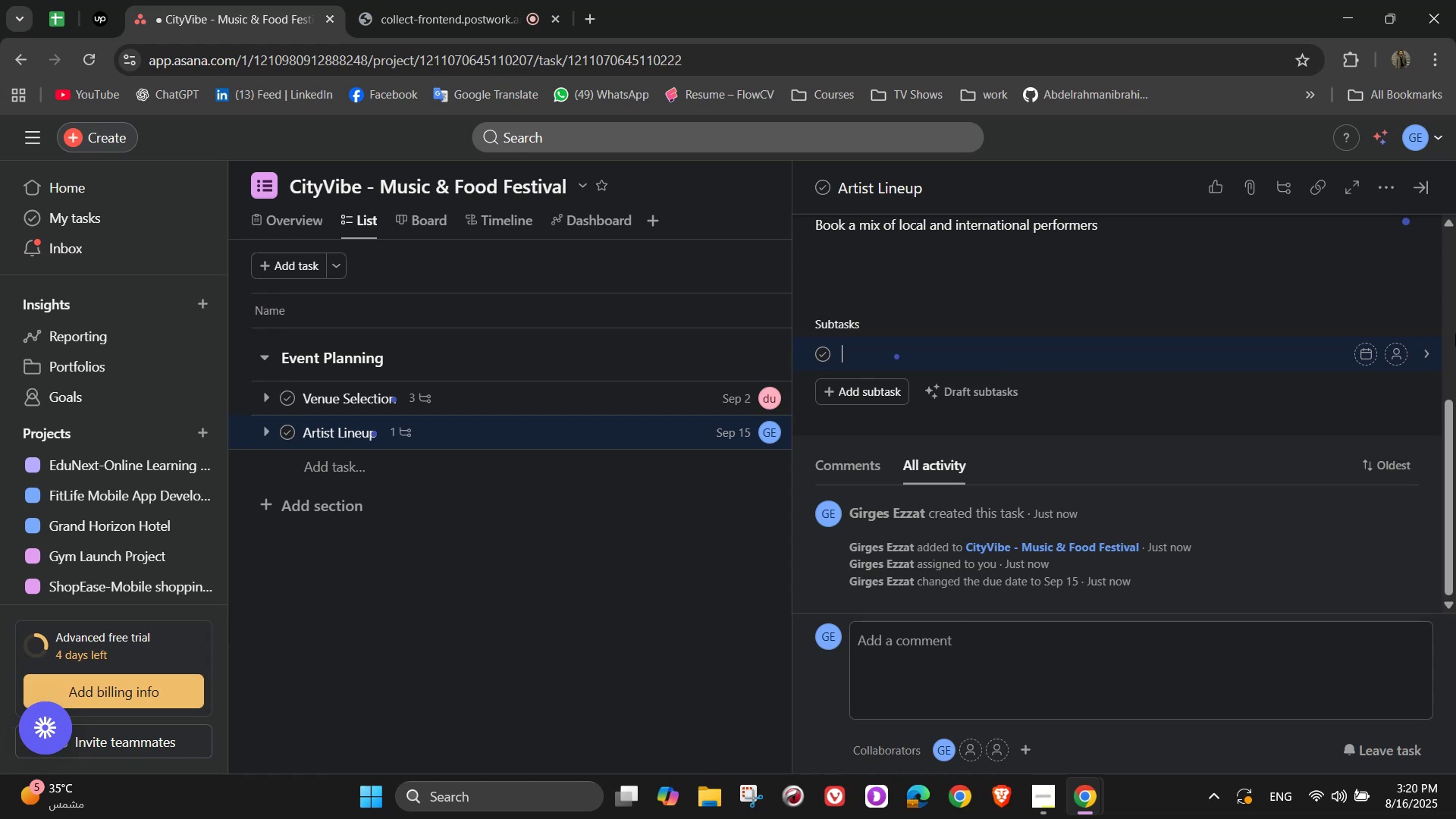 
type(Shortlist artists)
 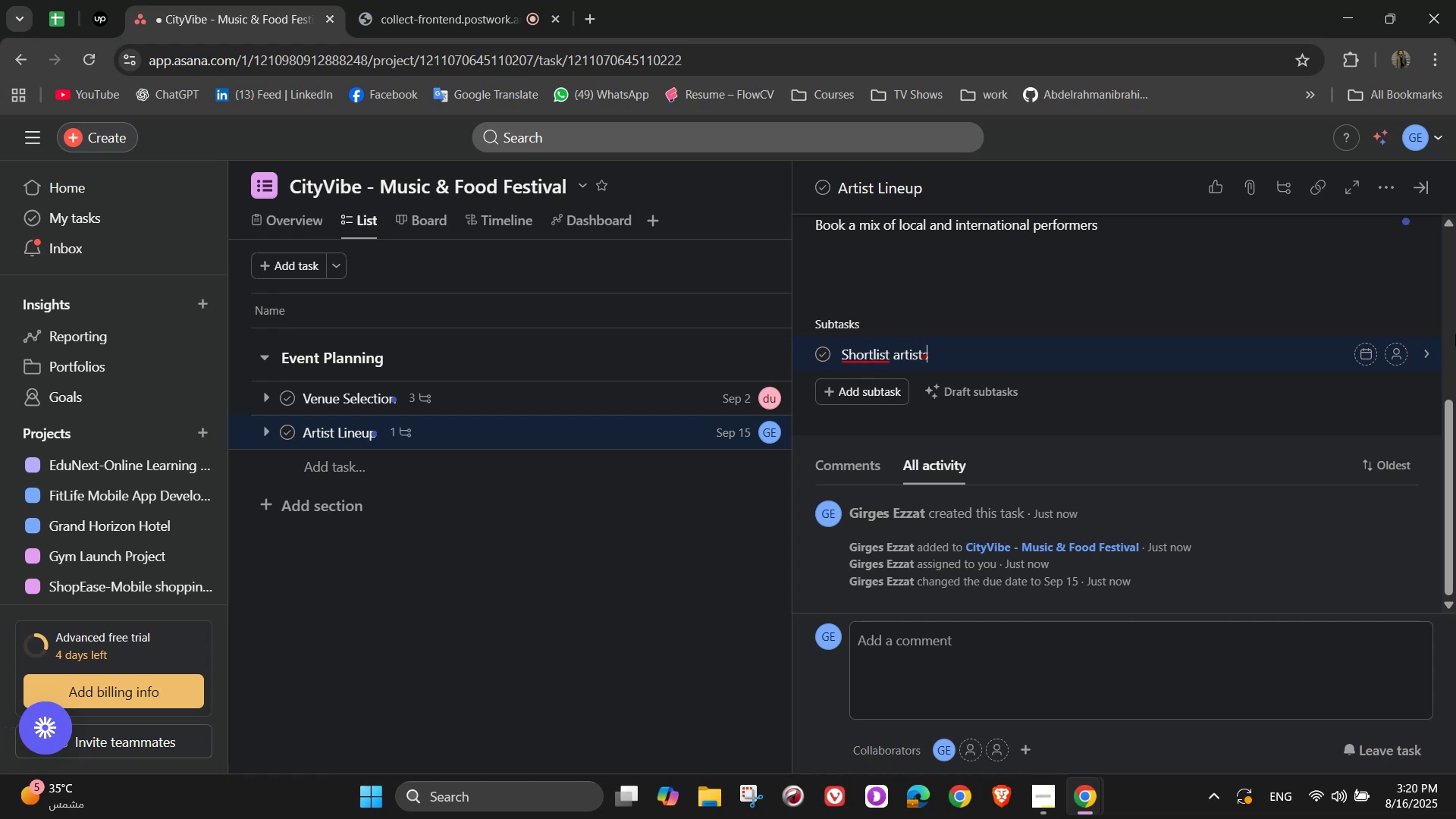 
key(Enter)
 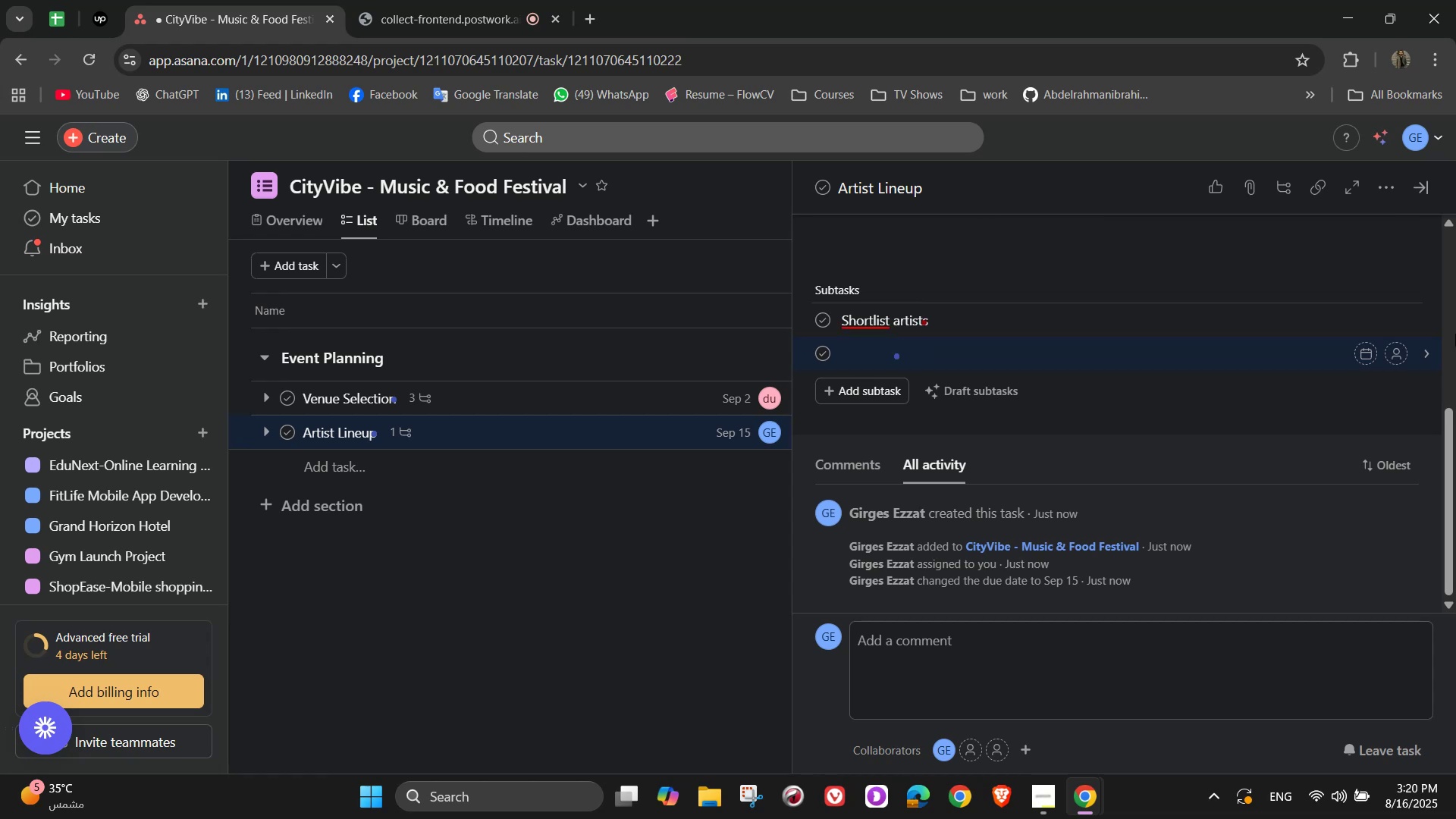 
type(Negotiate contracts)
 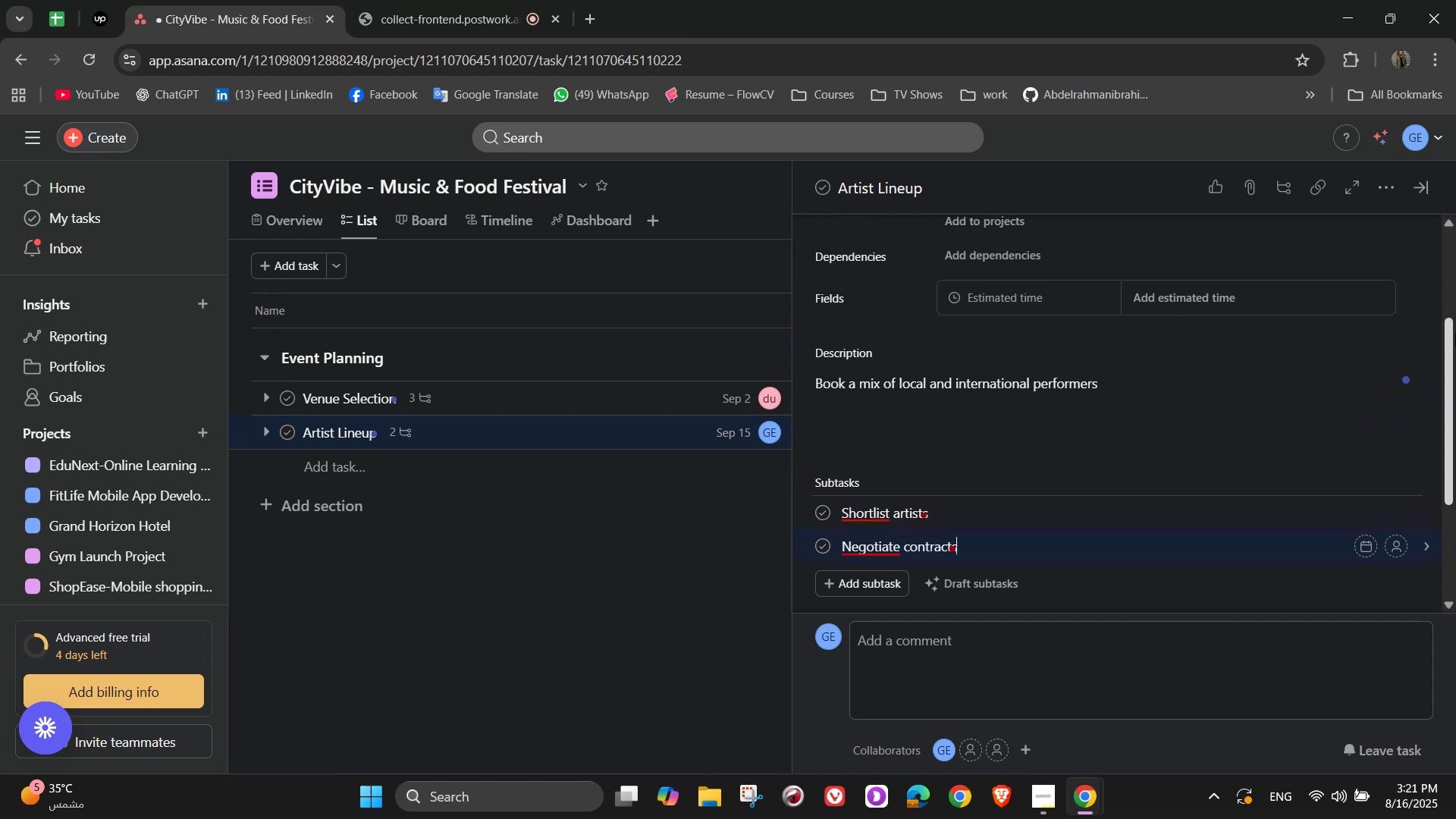 
key(Enter)
 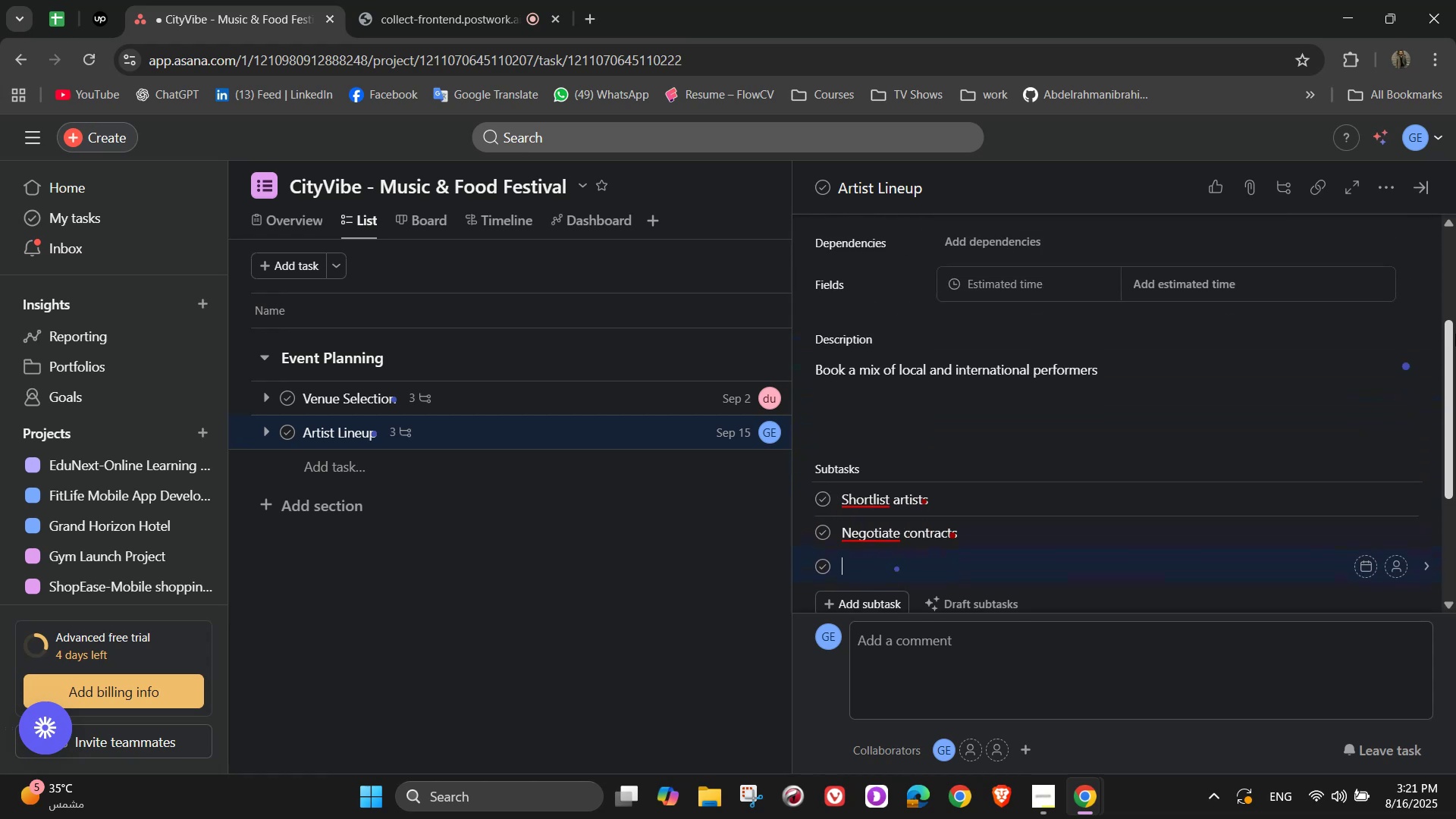 
wait(10.11)
 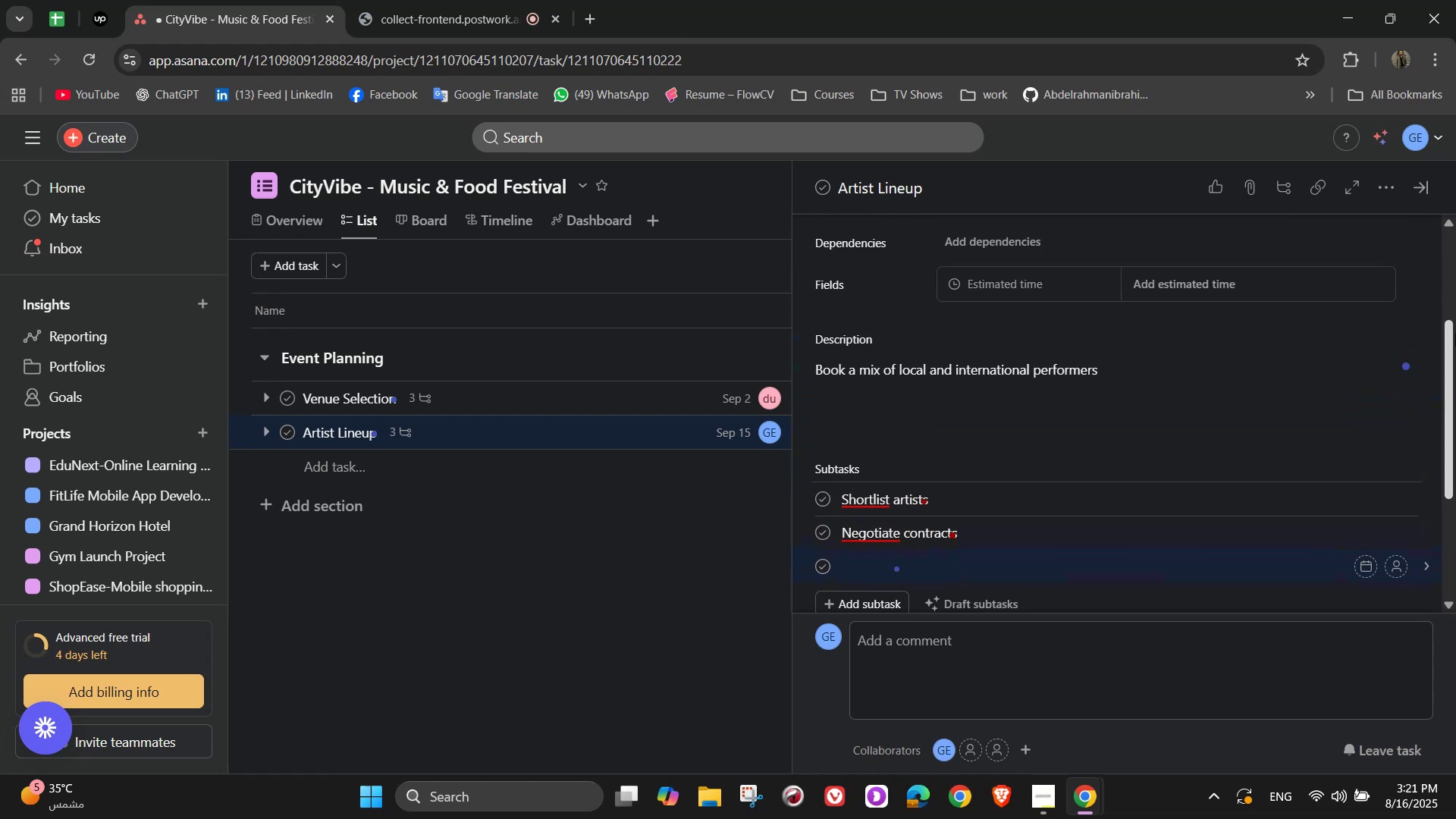 
type(Com)
key(Backspace)
type(nfirm technical riders)
 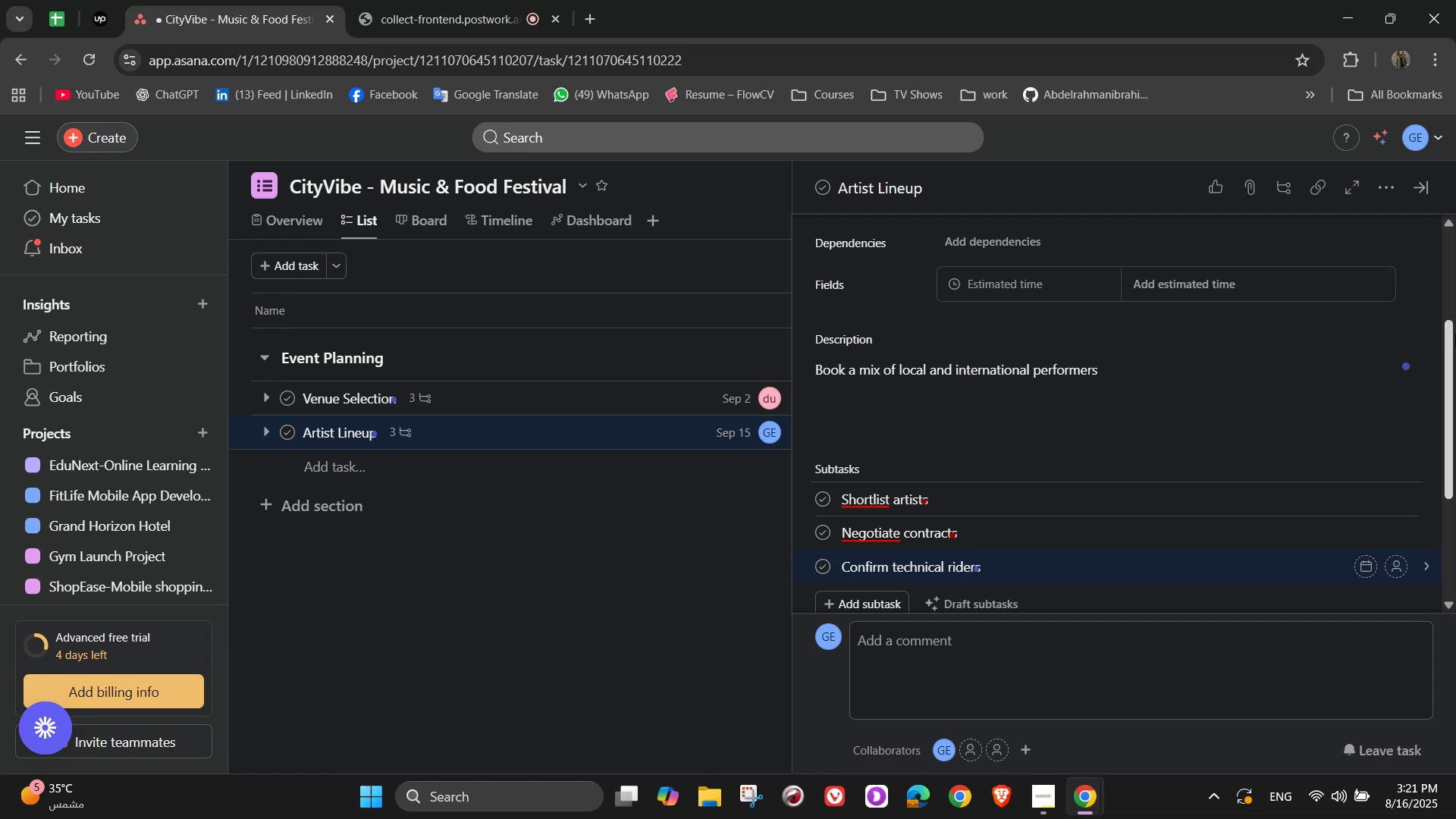 
wait(34.44)
 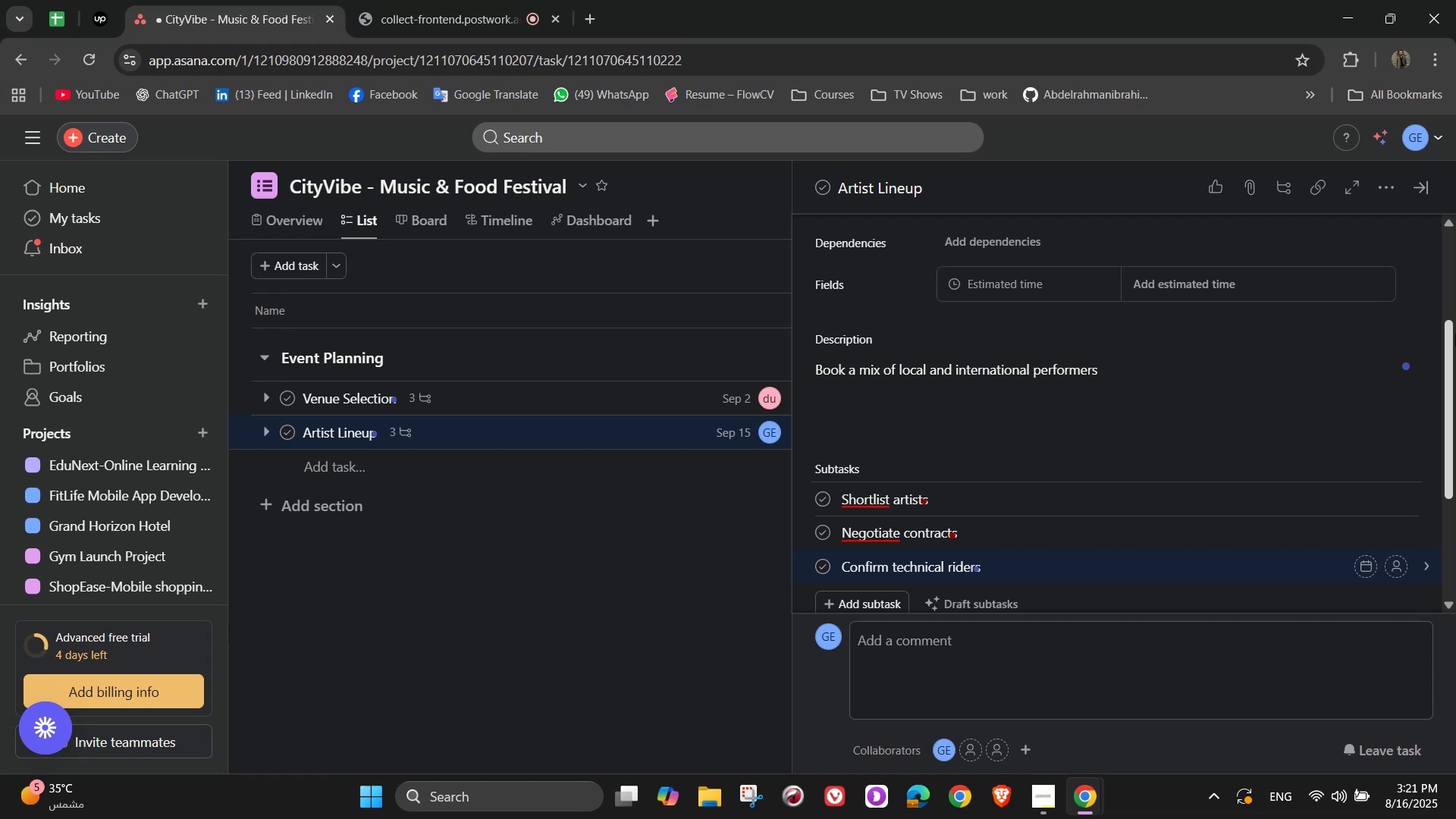 
scroll: coordinate [1183, 273], scroll_direction: down, amount: 2.0
 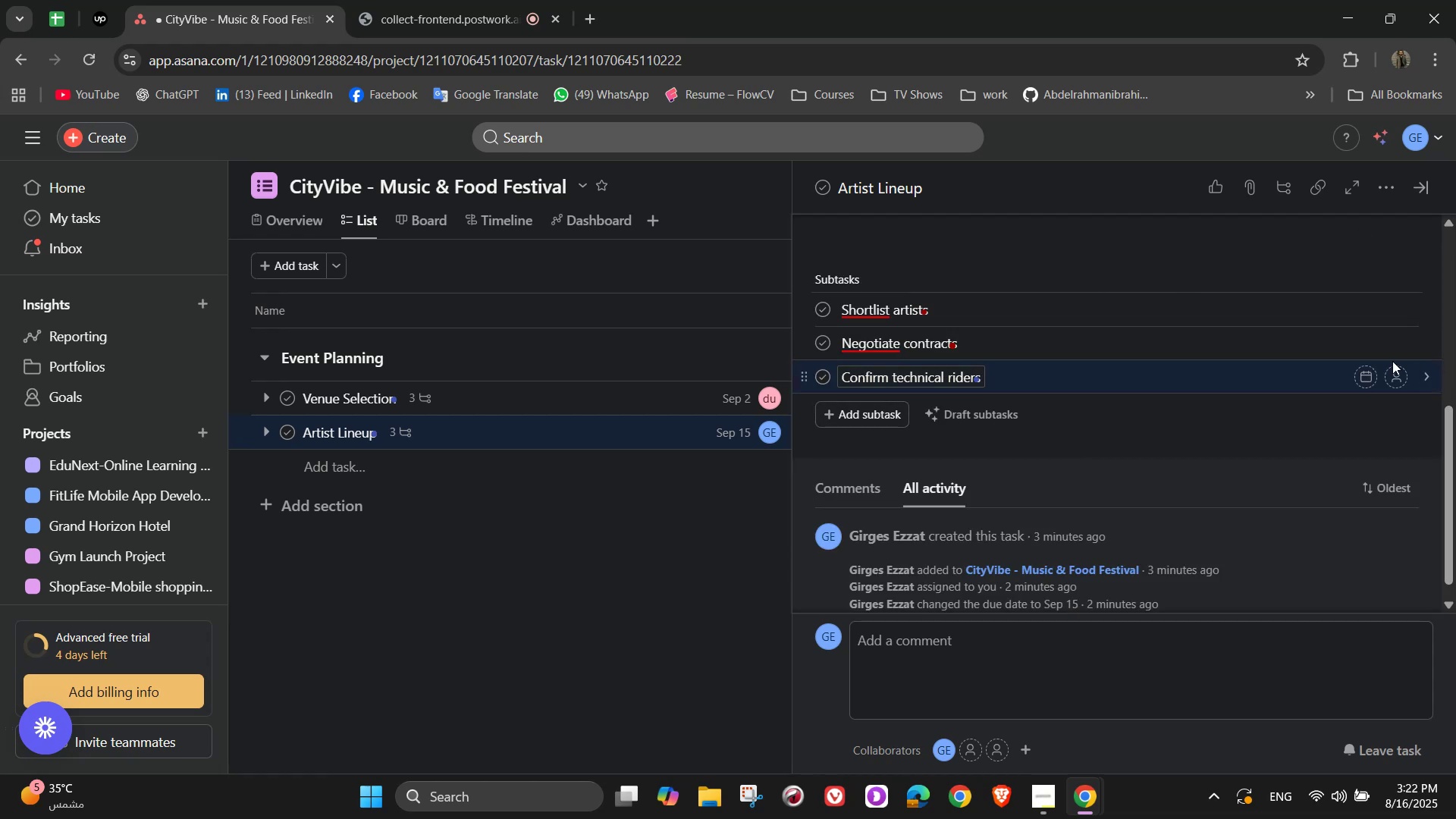 
left_click([1386, 310])
 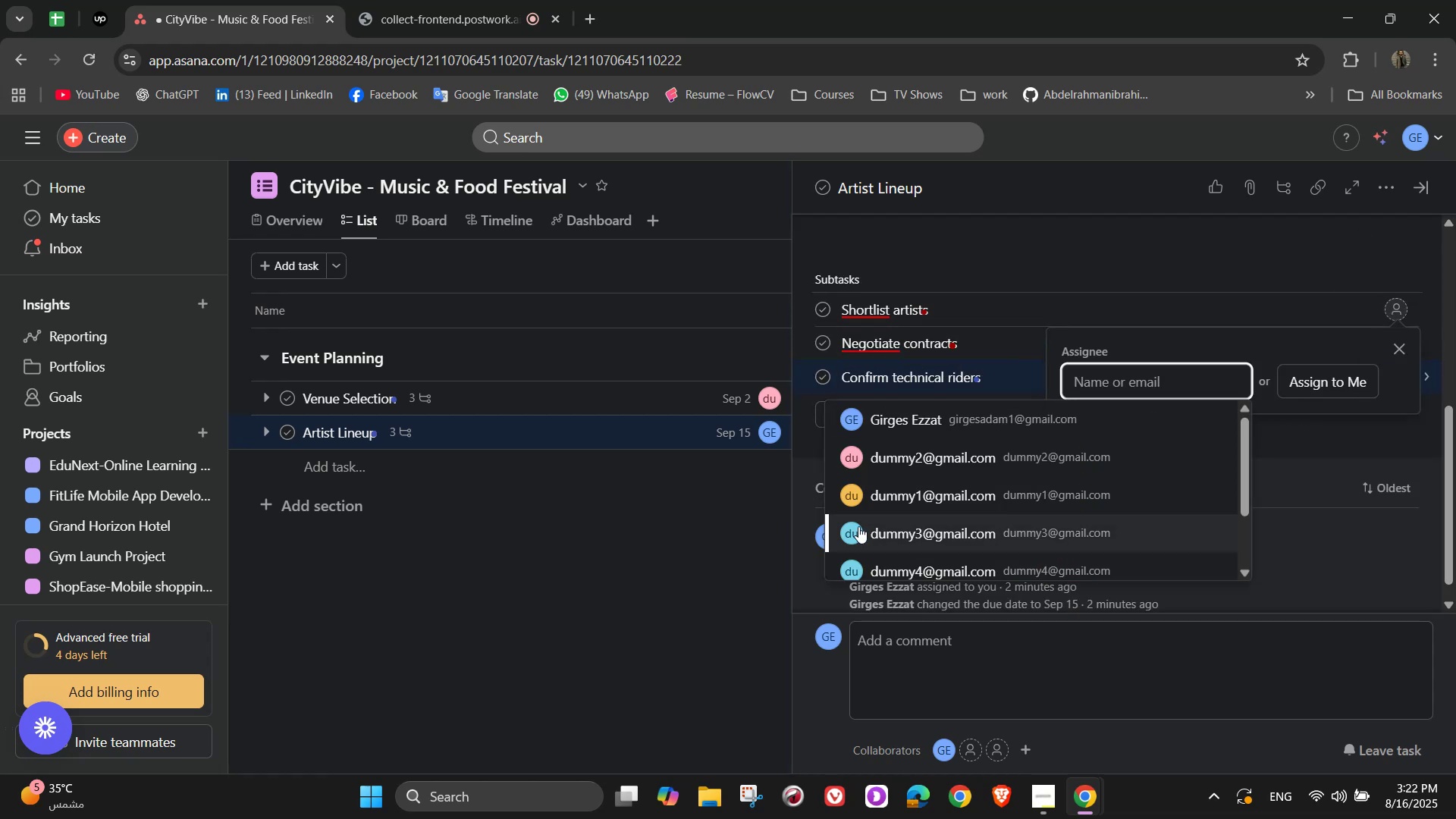 
left_click([925, 528])
 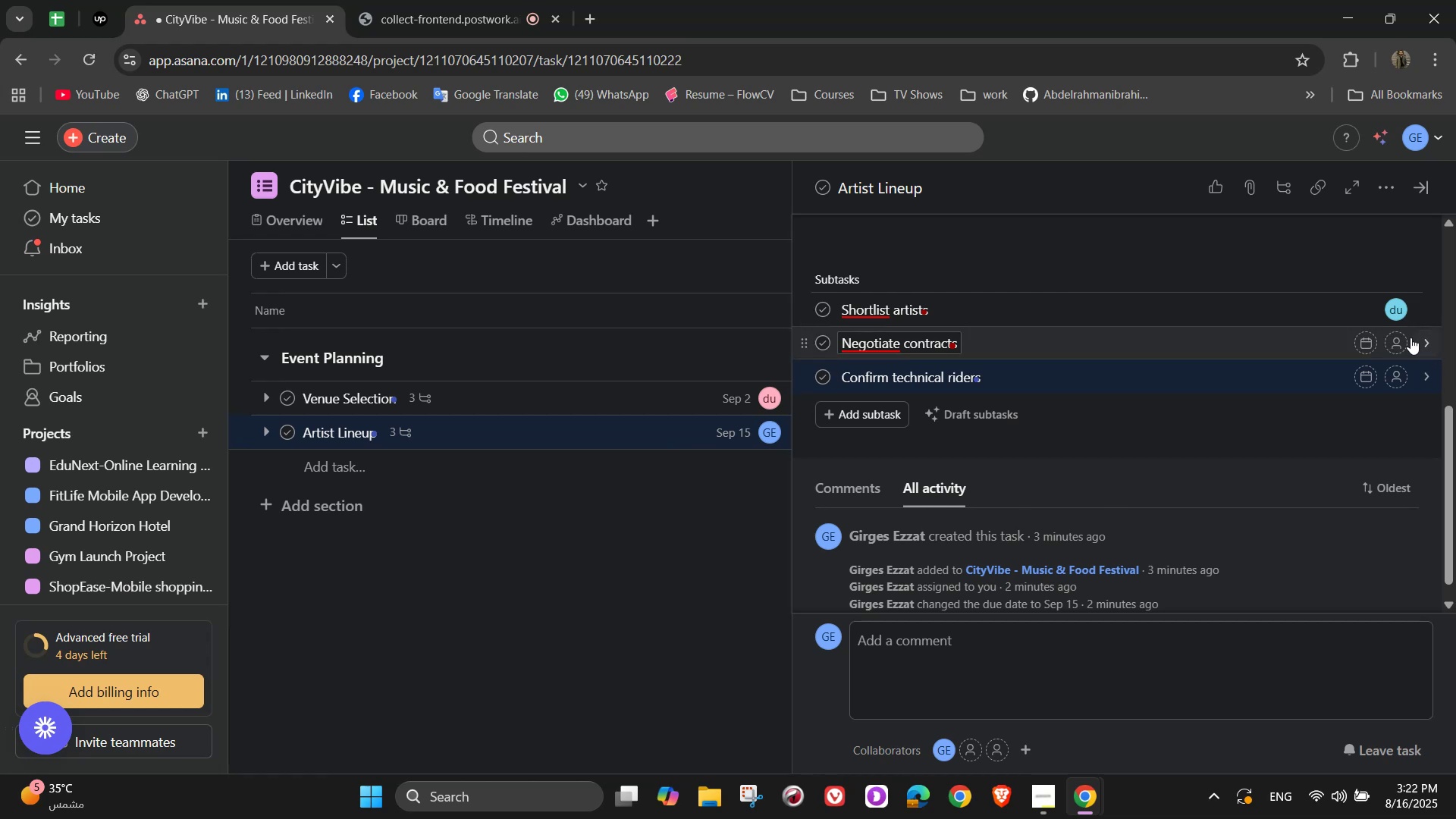 
left_click([1403, 338])
 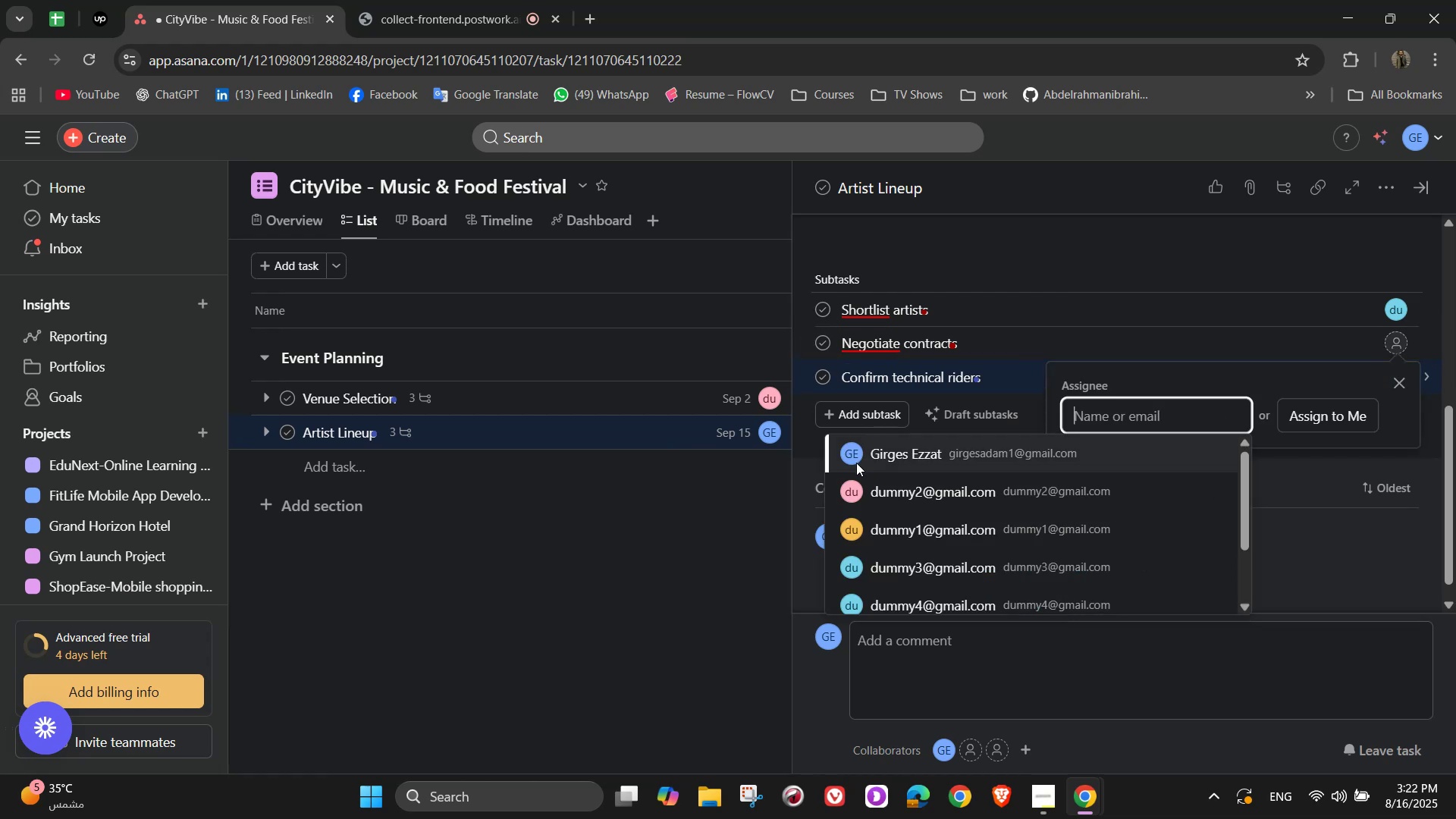 
left_click([856, 468])
 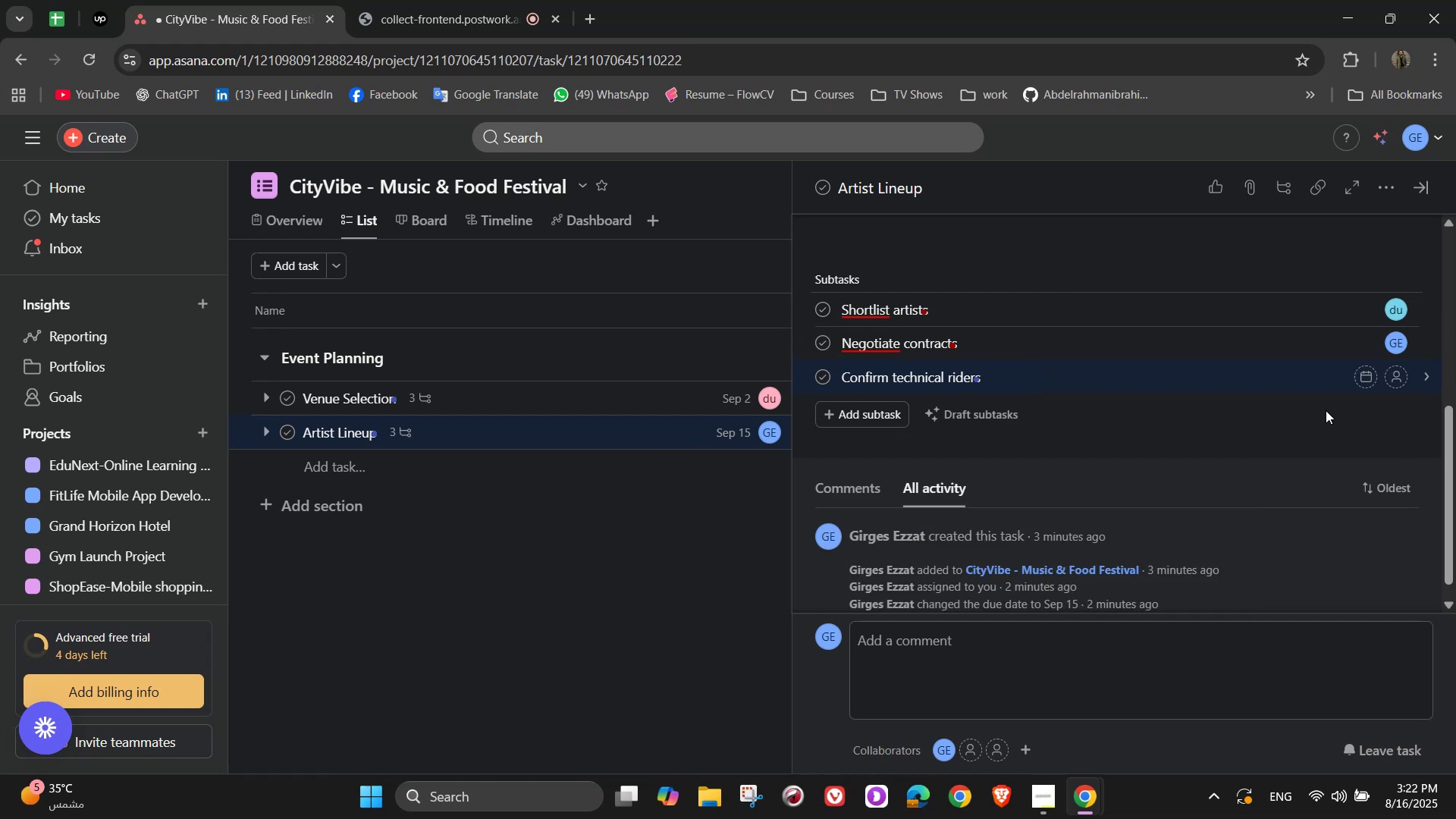 
left_click([1404, 374])
 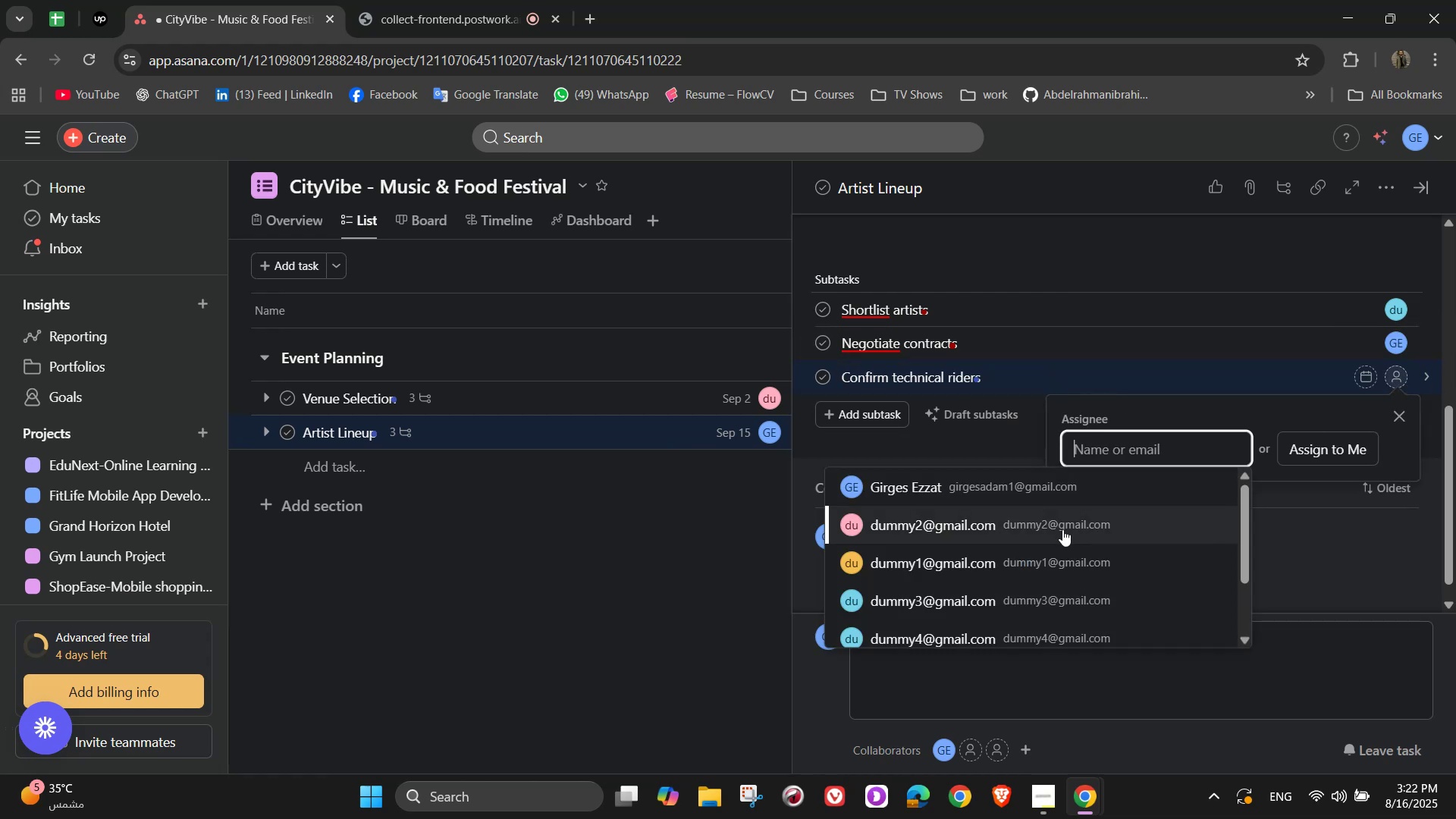 
left_click([1062, 529])
 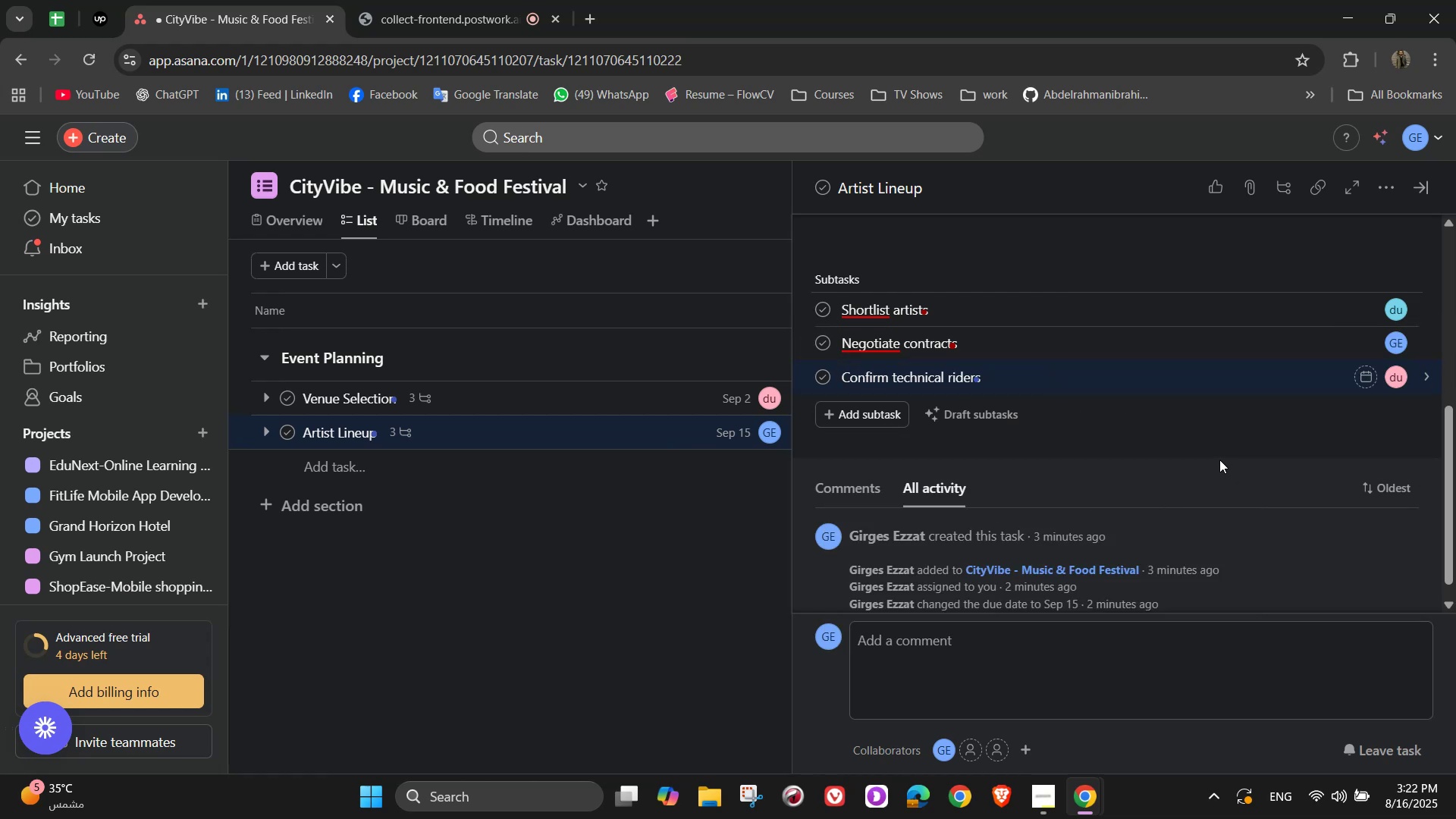 
scroll: coordinate [1223, 347], scroll_direction: up, amount: 7.0
 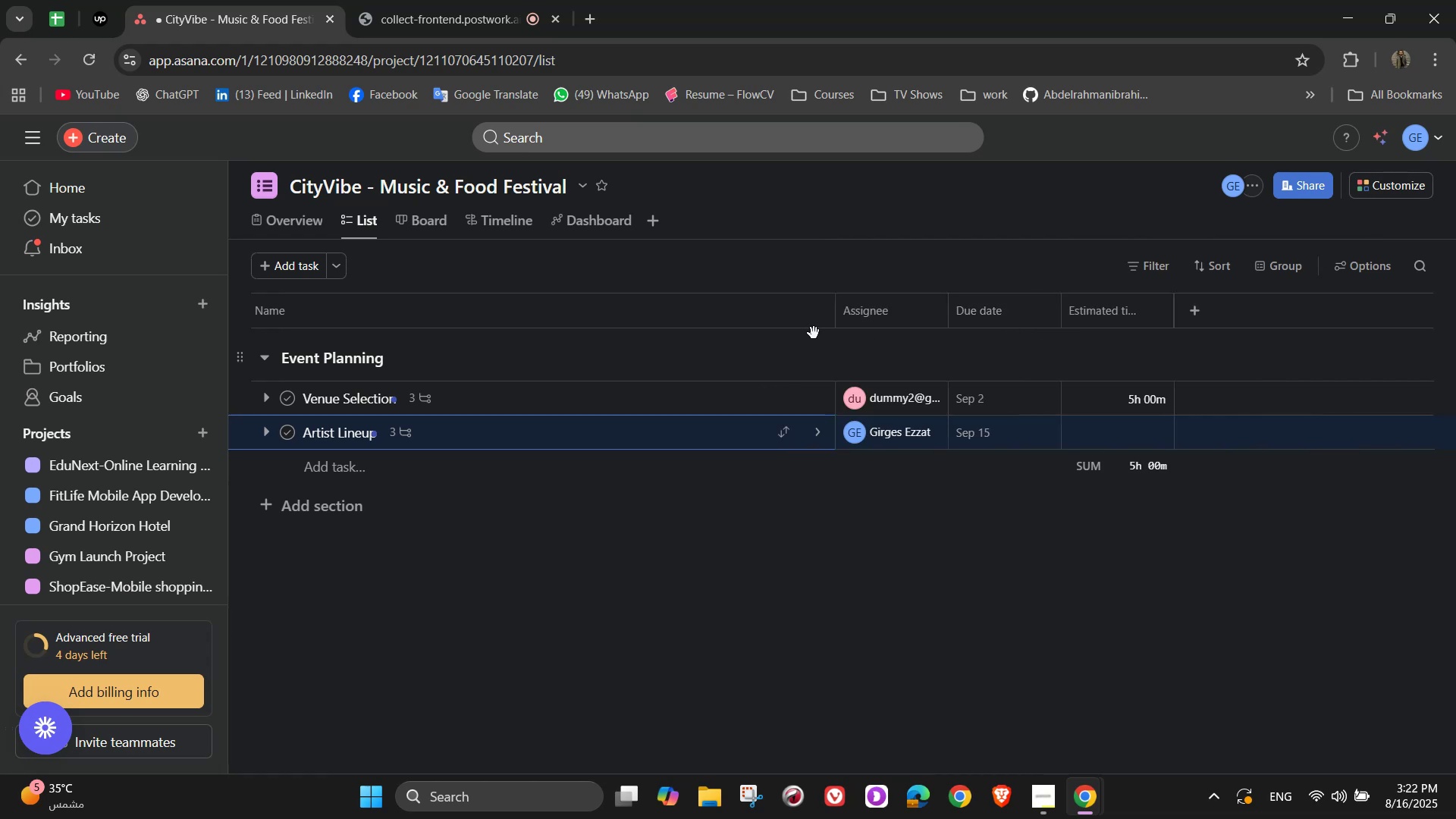 
left_click([350, 501])
 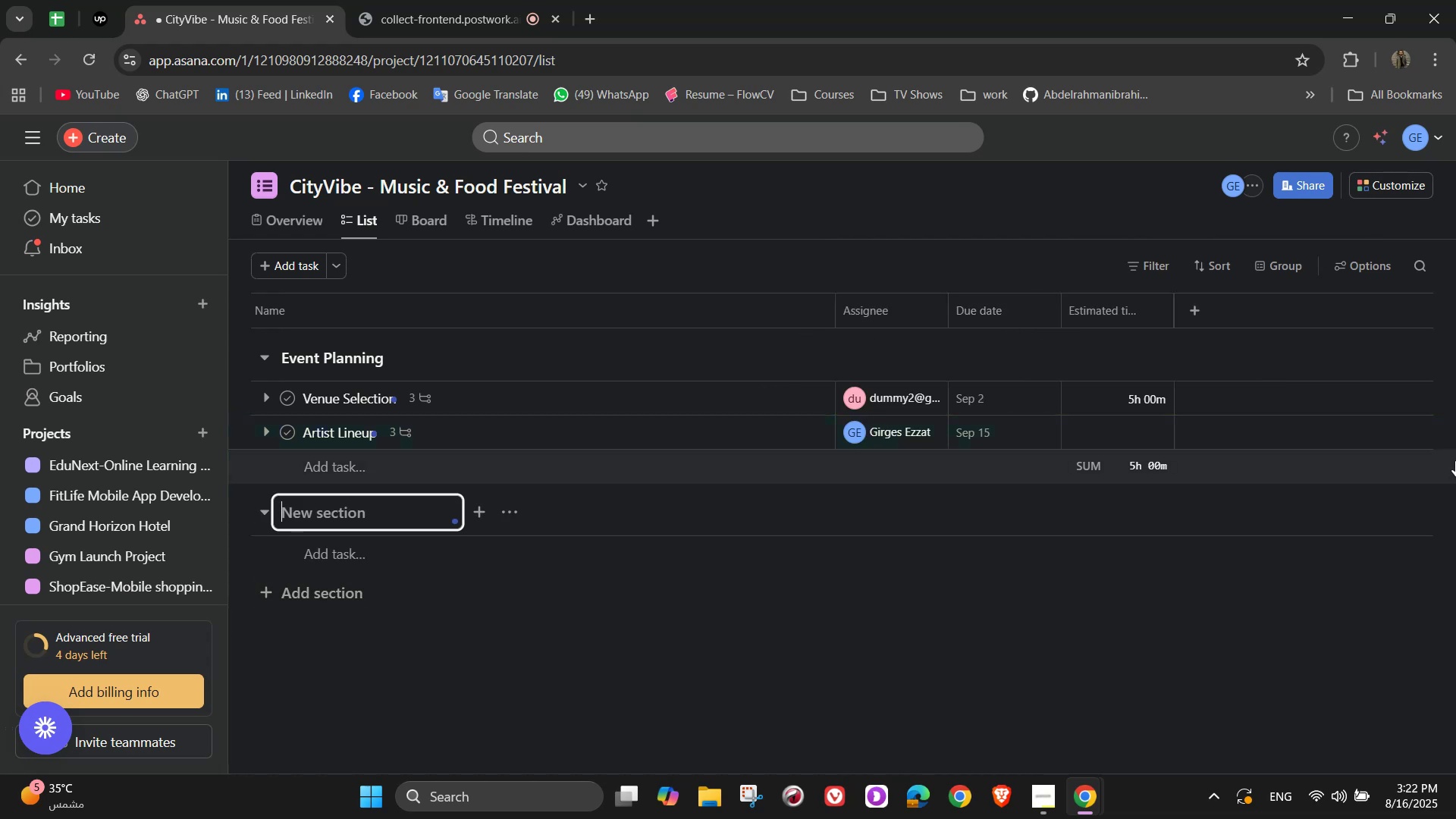 
wait(10.15)
 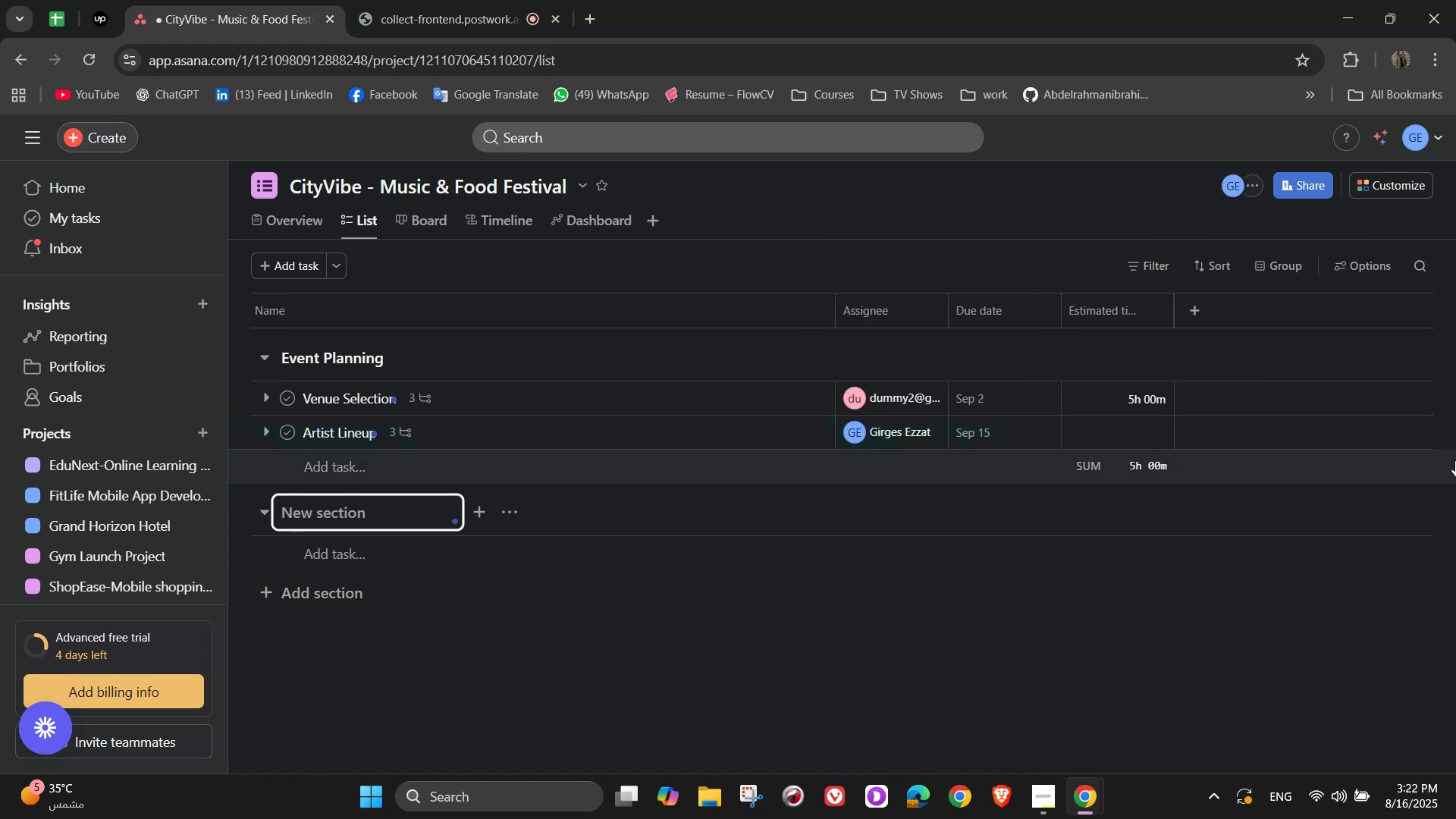 
type(Vendor Recruitment)
 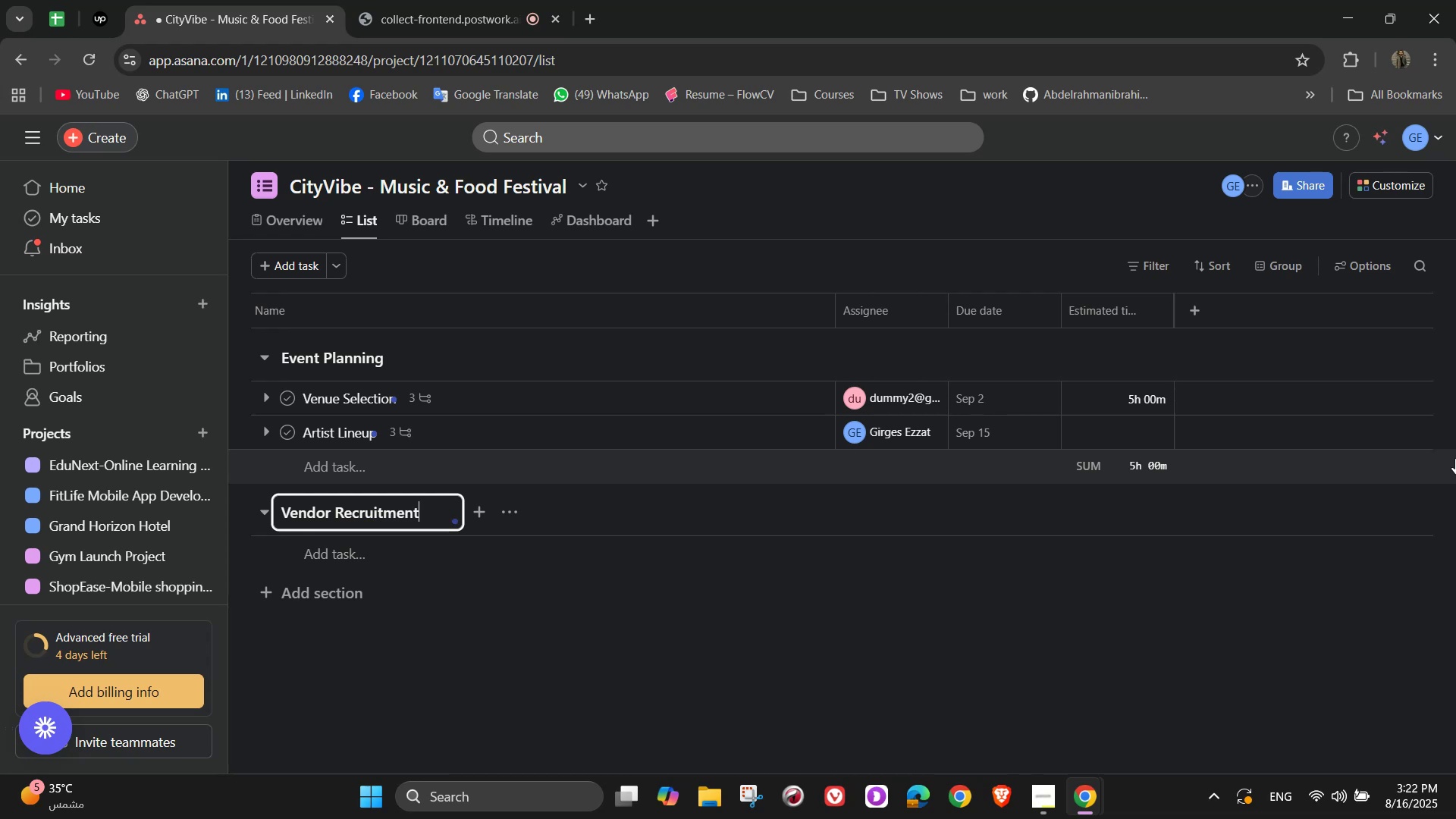 
wait(5.7)
 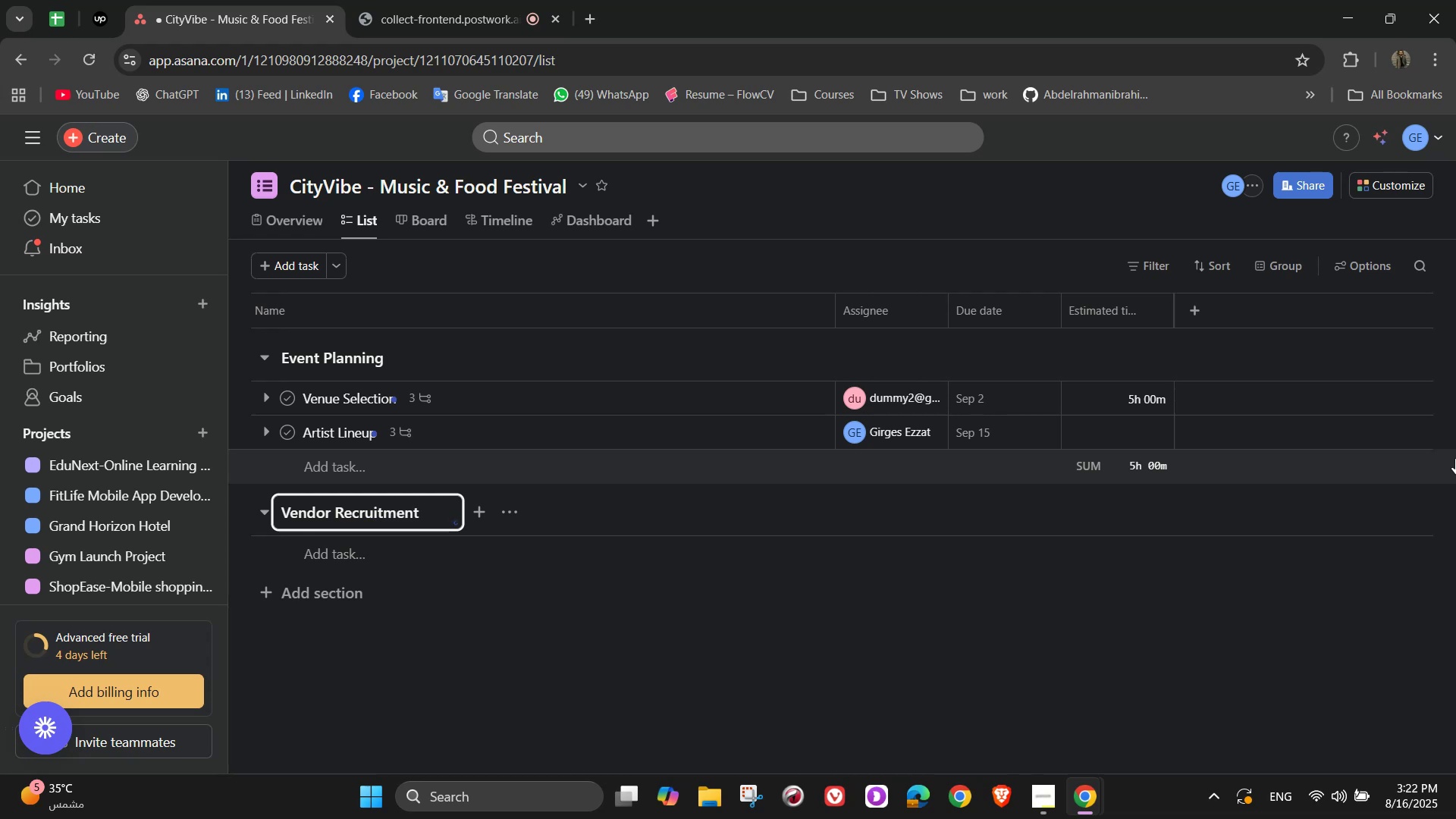 
left_click([427, 558])
 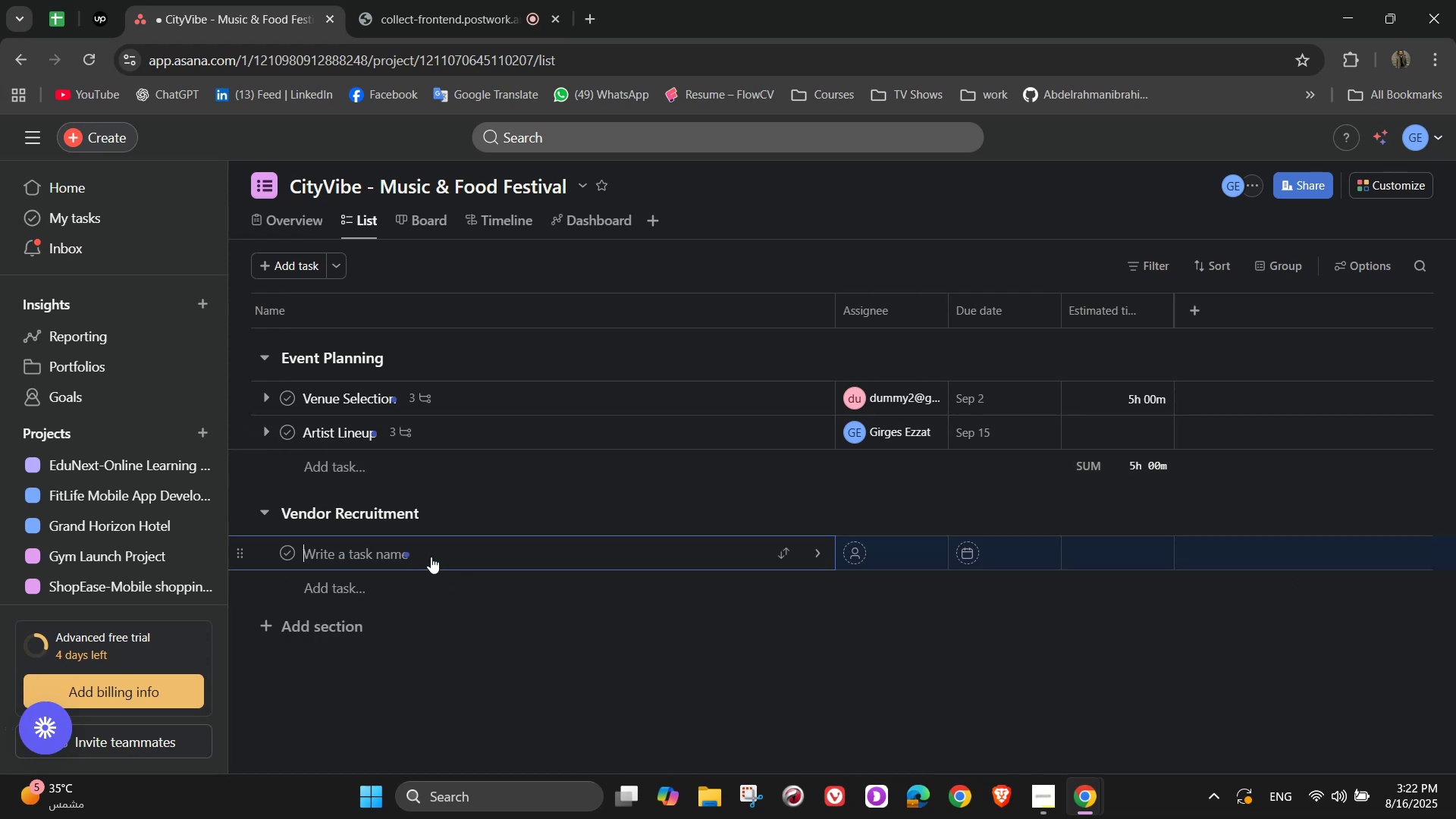 
mouse_move([930, 569])
 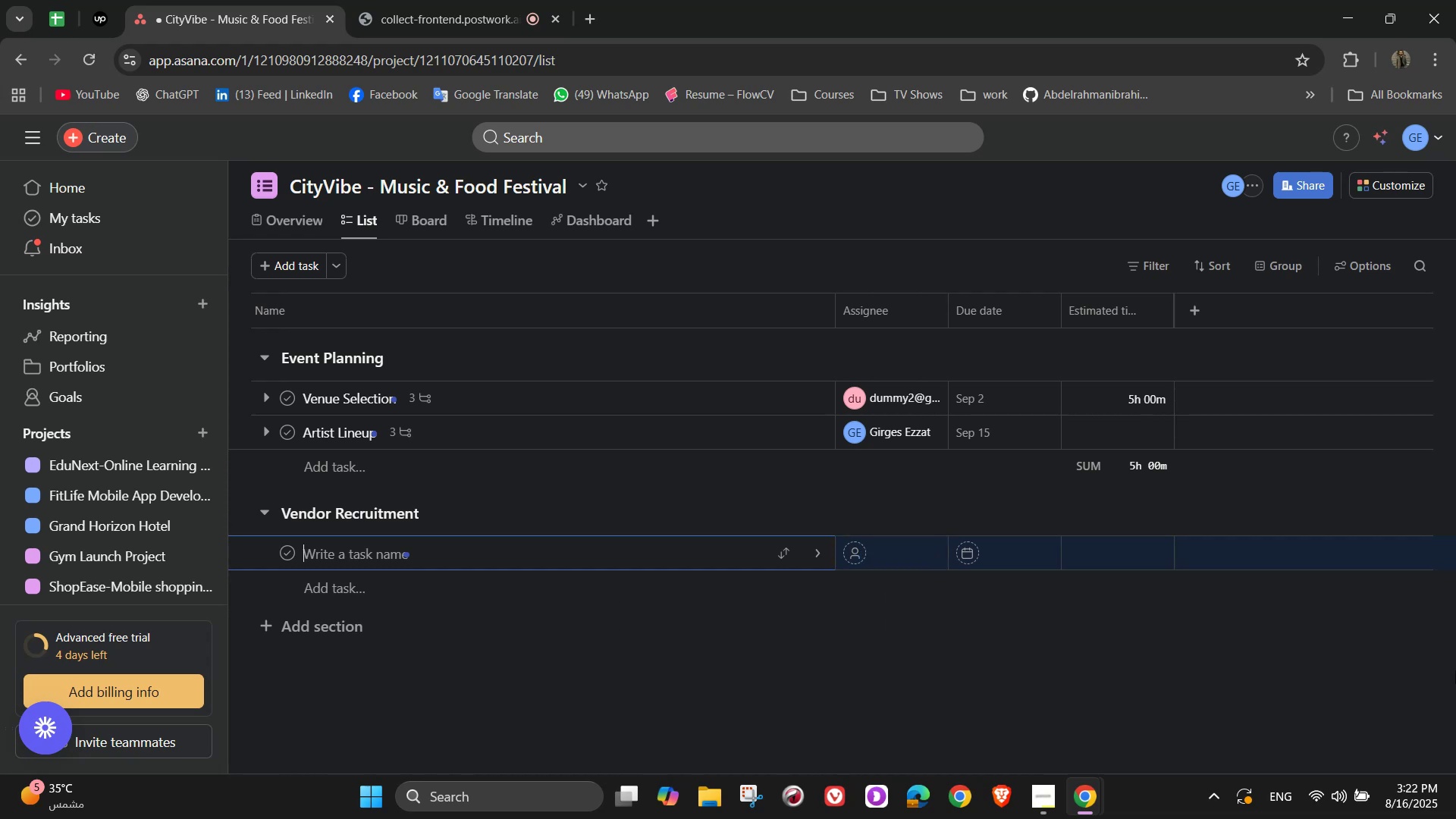 
double_click([397, 501])
 